 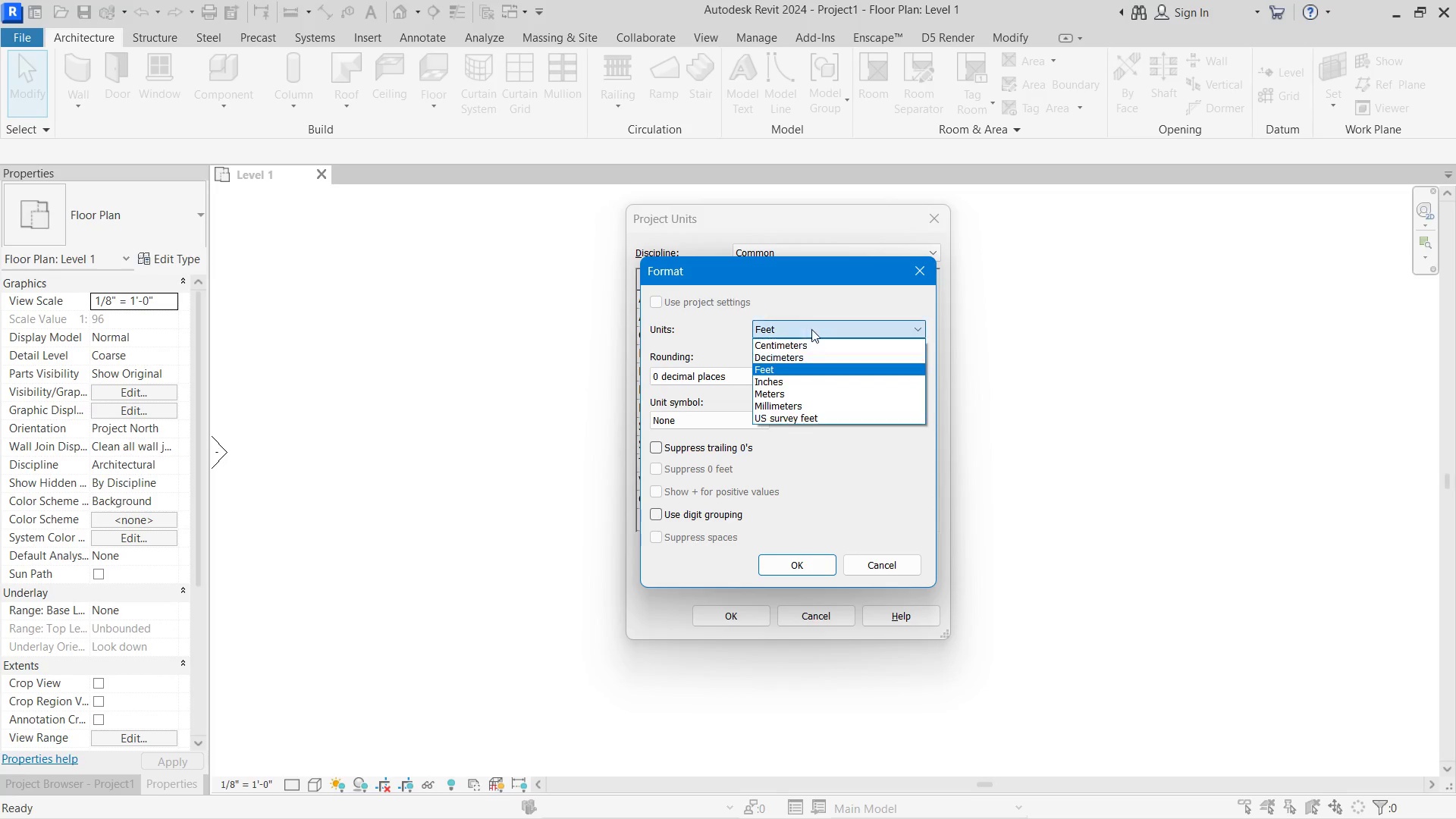 
left_click([807, 344])
 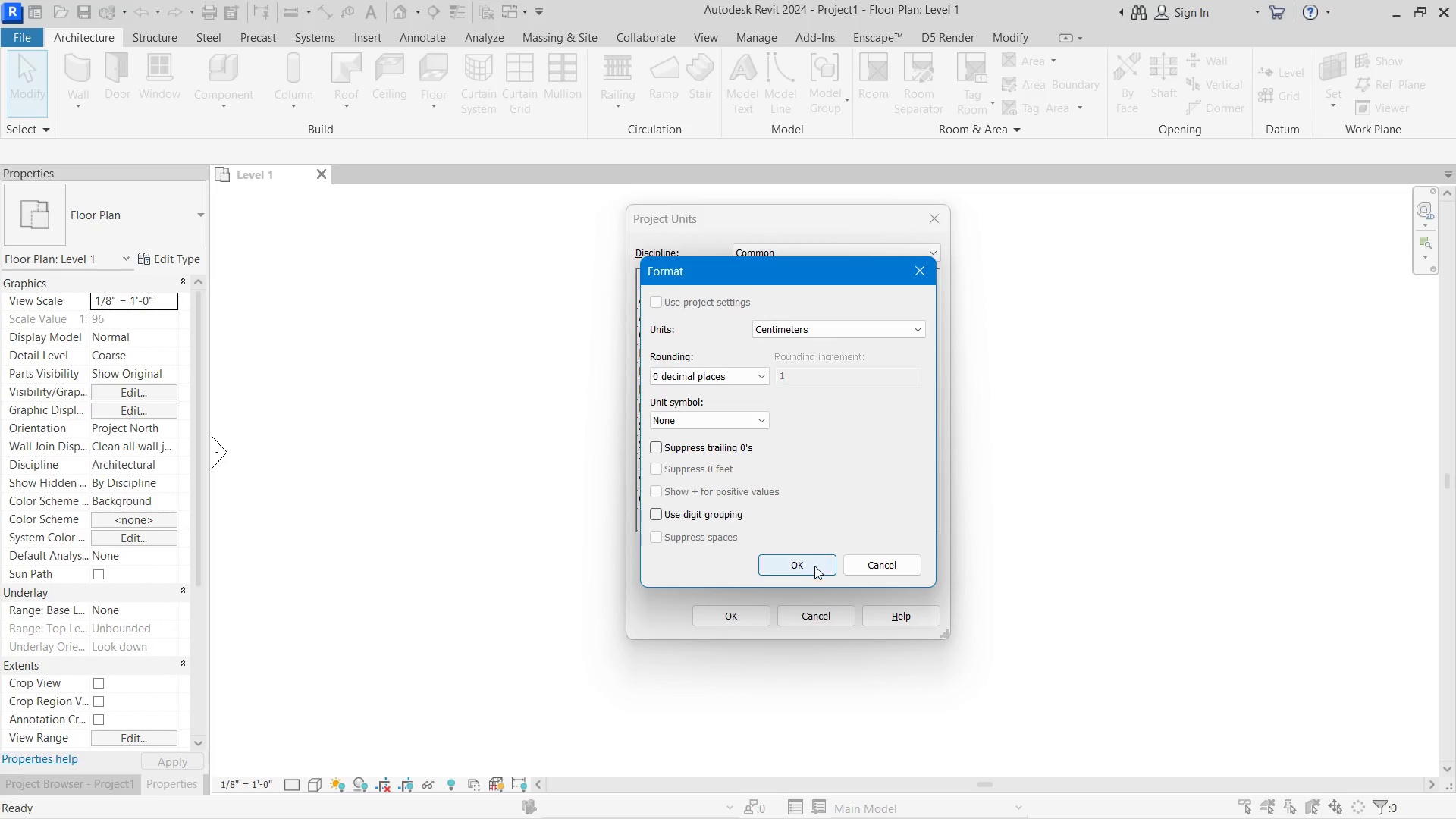 
left_click([815, 563])
 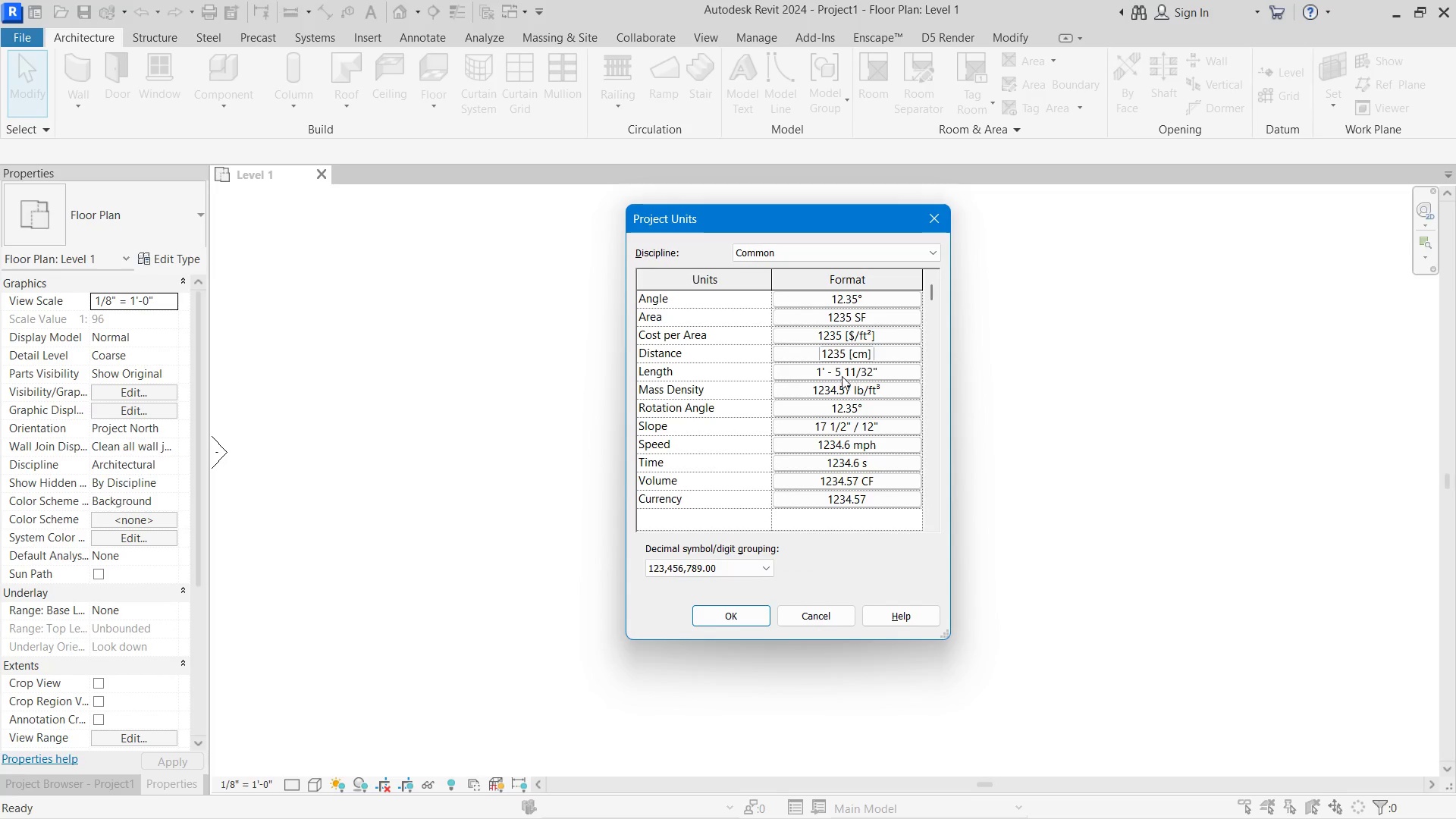 
left_click([840, 372])
 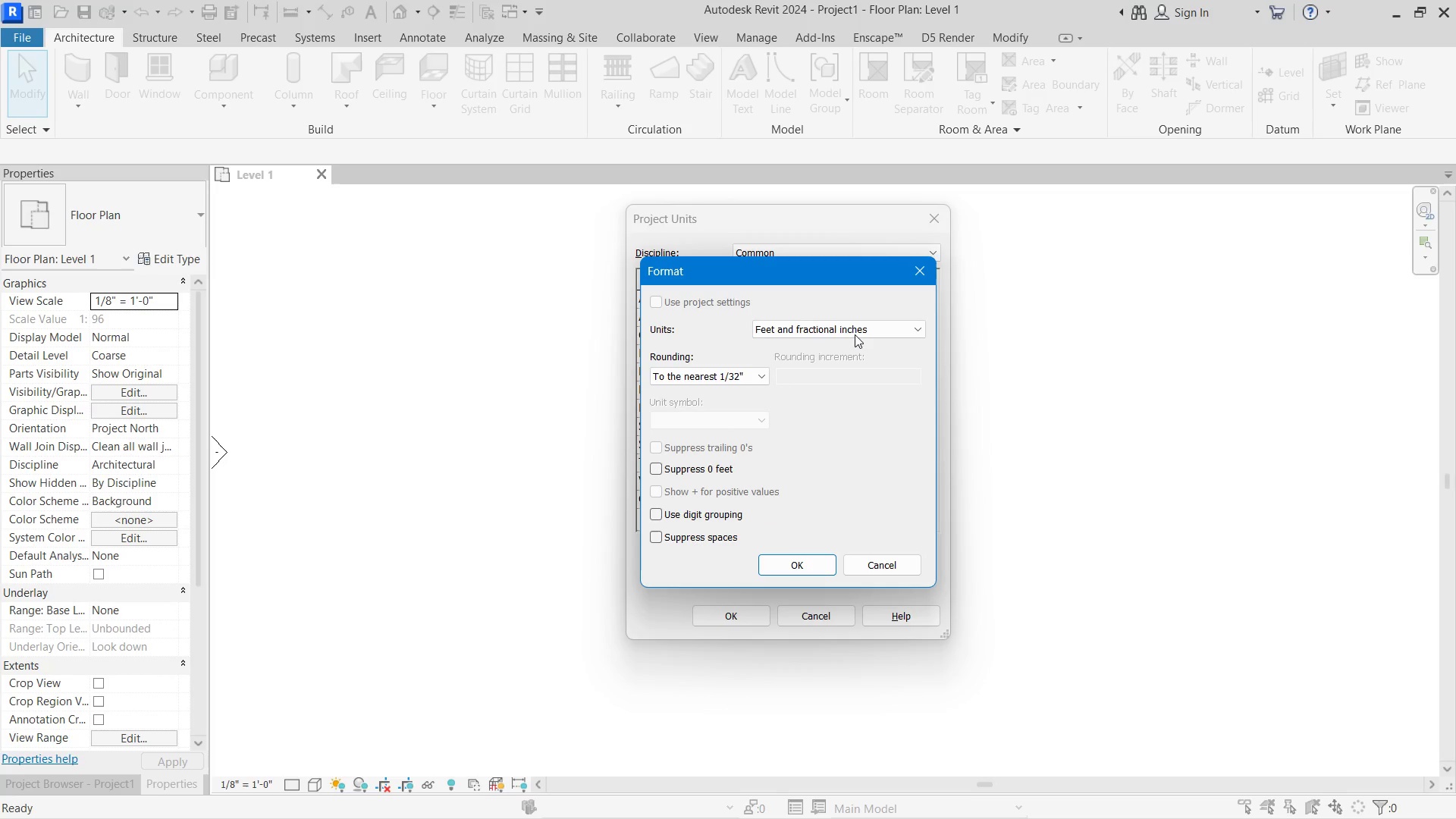 
left_click([855, 334])
 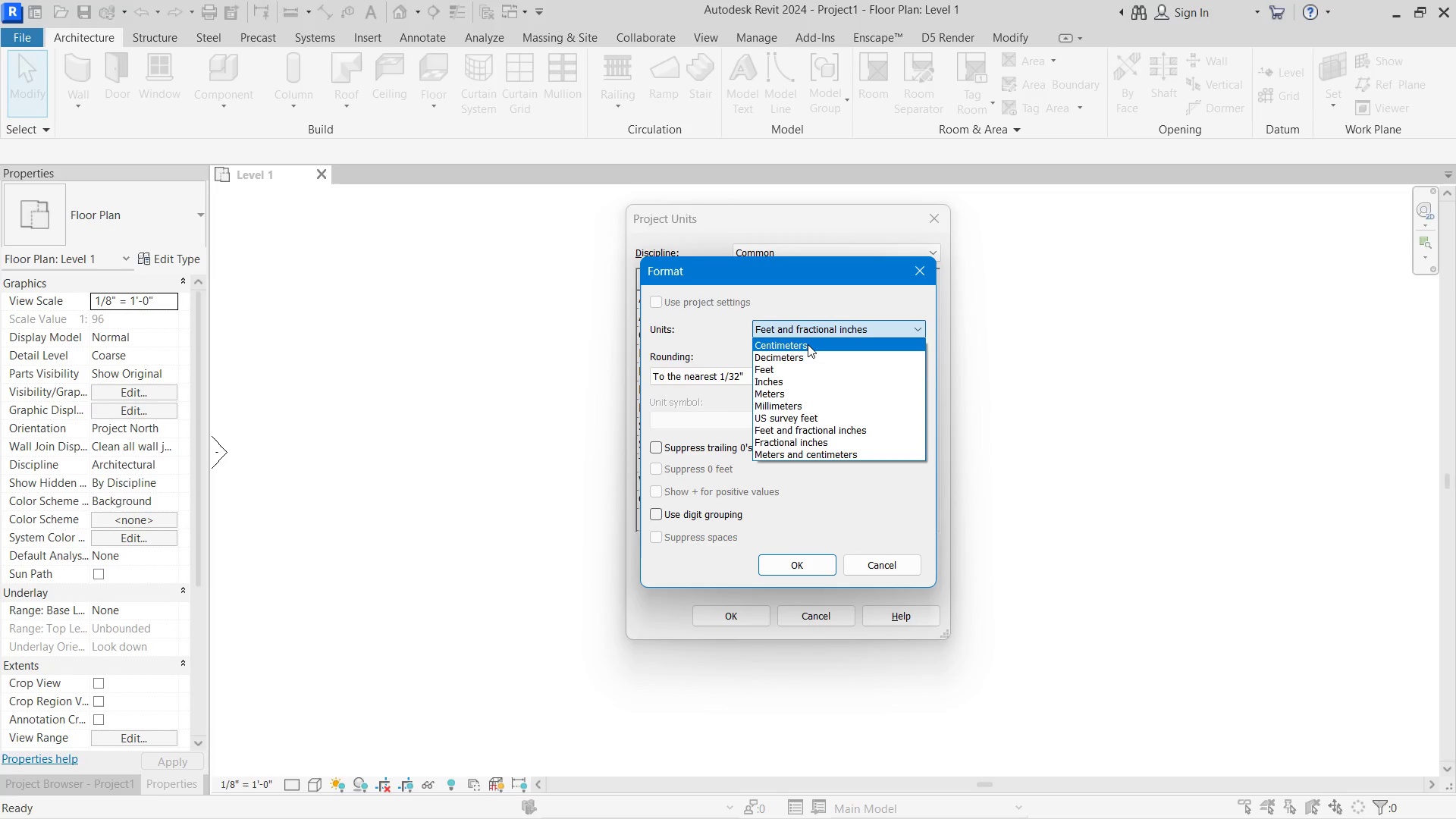 
left_click([808, 344])
 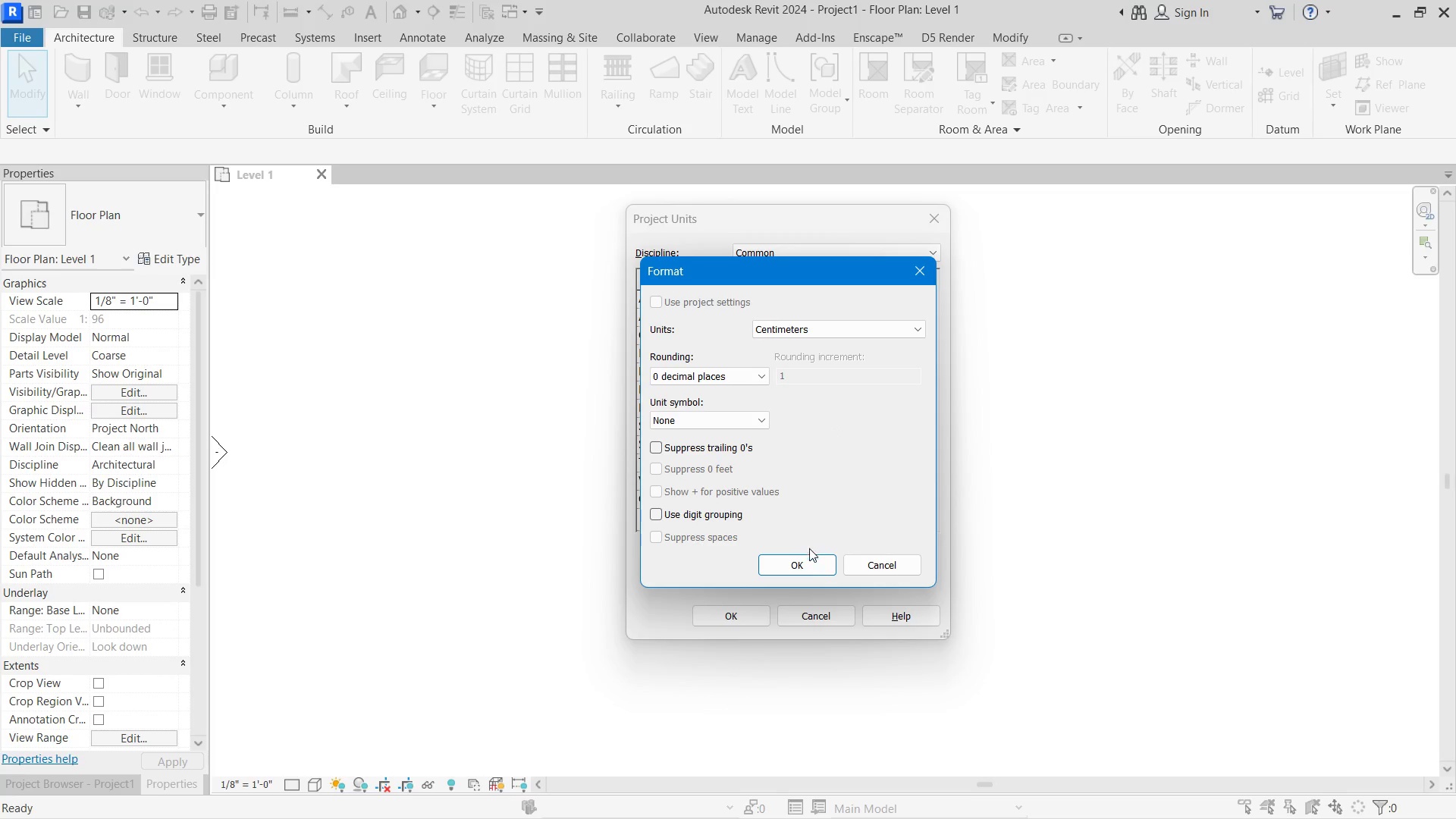 
left_click([809, 564])
 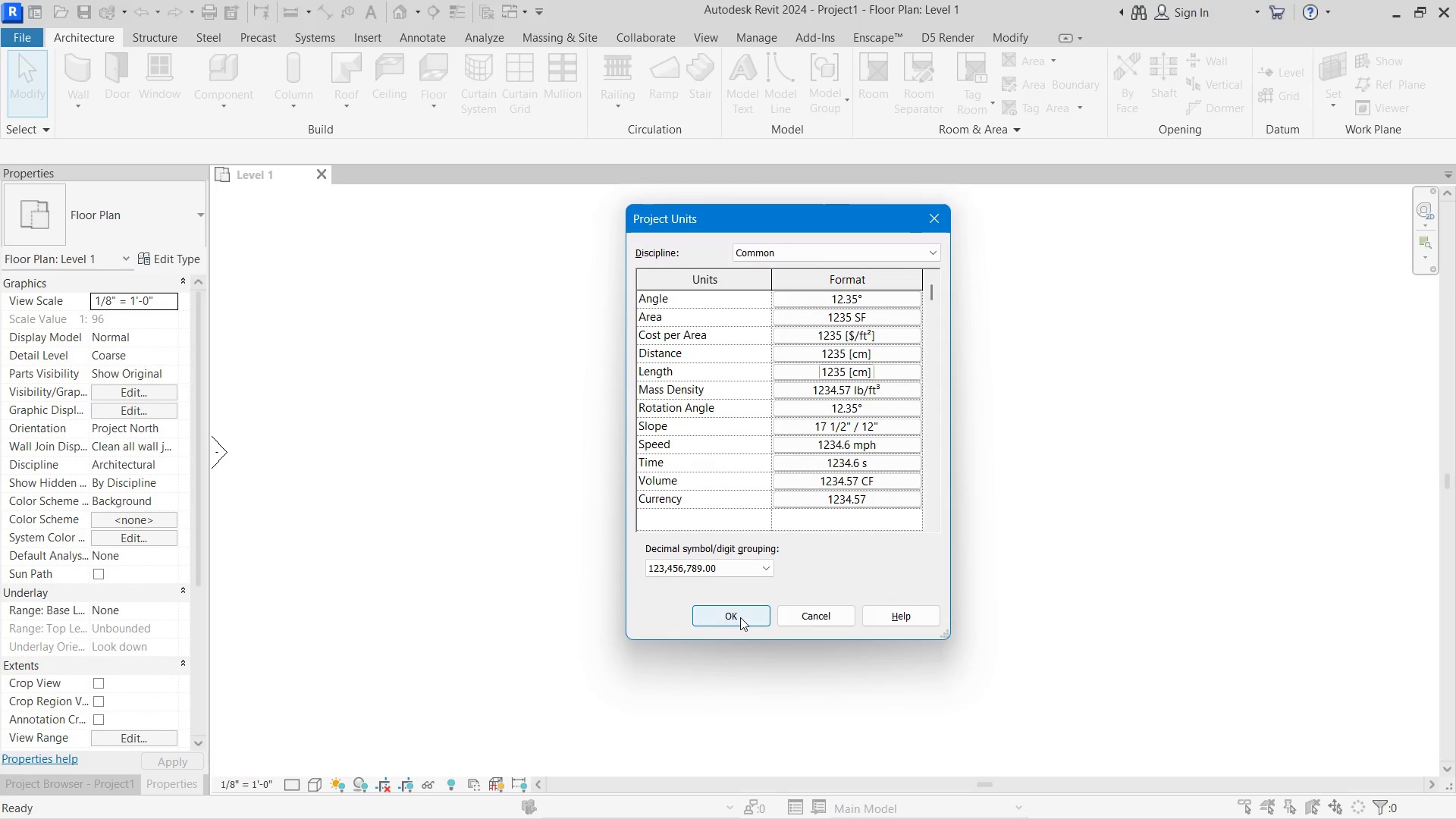 
left_click([740, 617])
 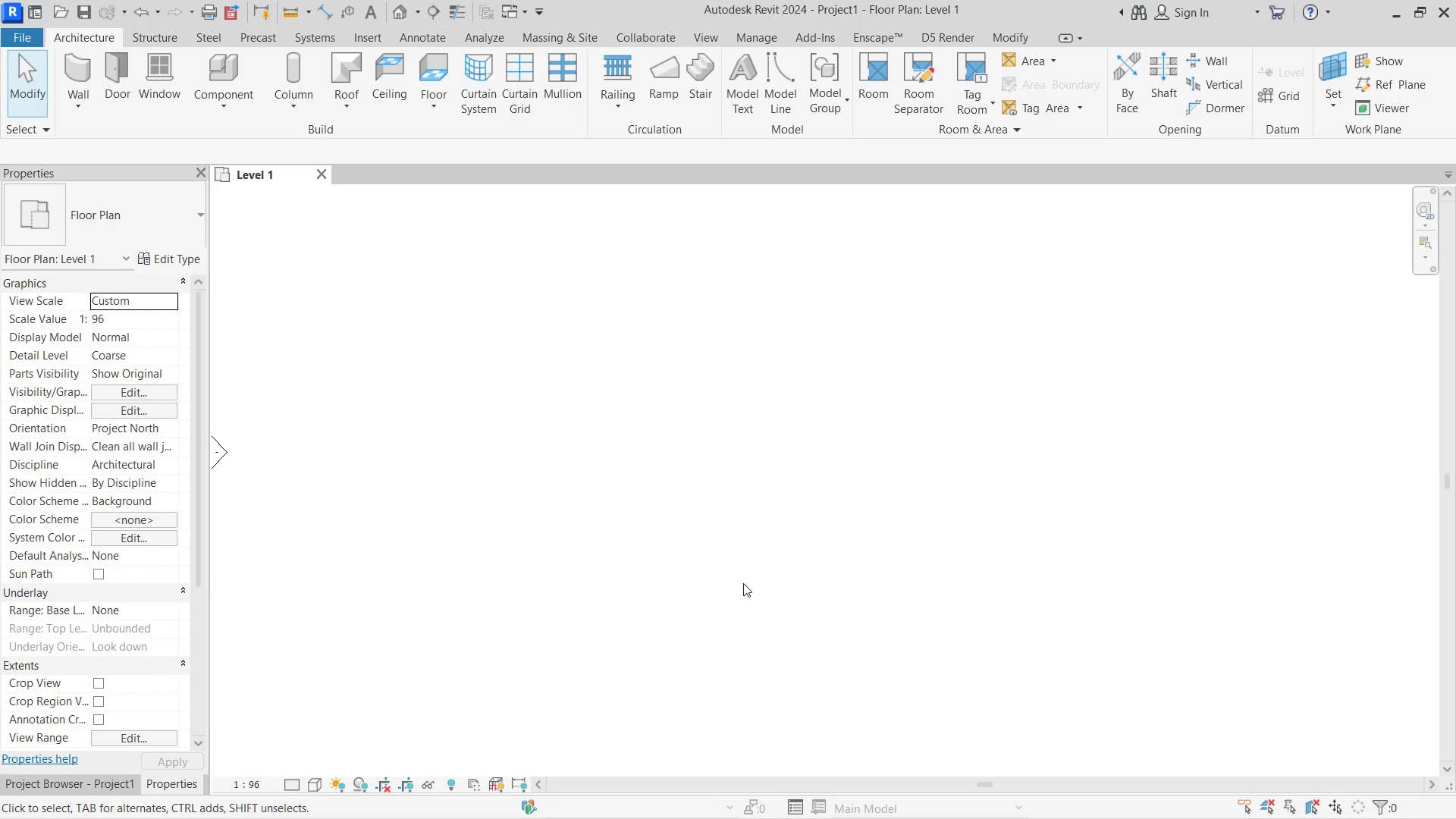 
scroll: coordinate [760, 572], scroll_direction: down, amount: 9.0
 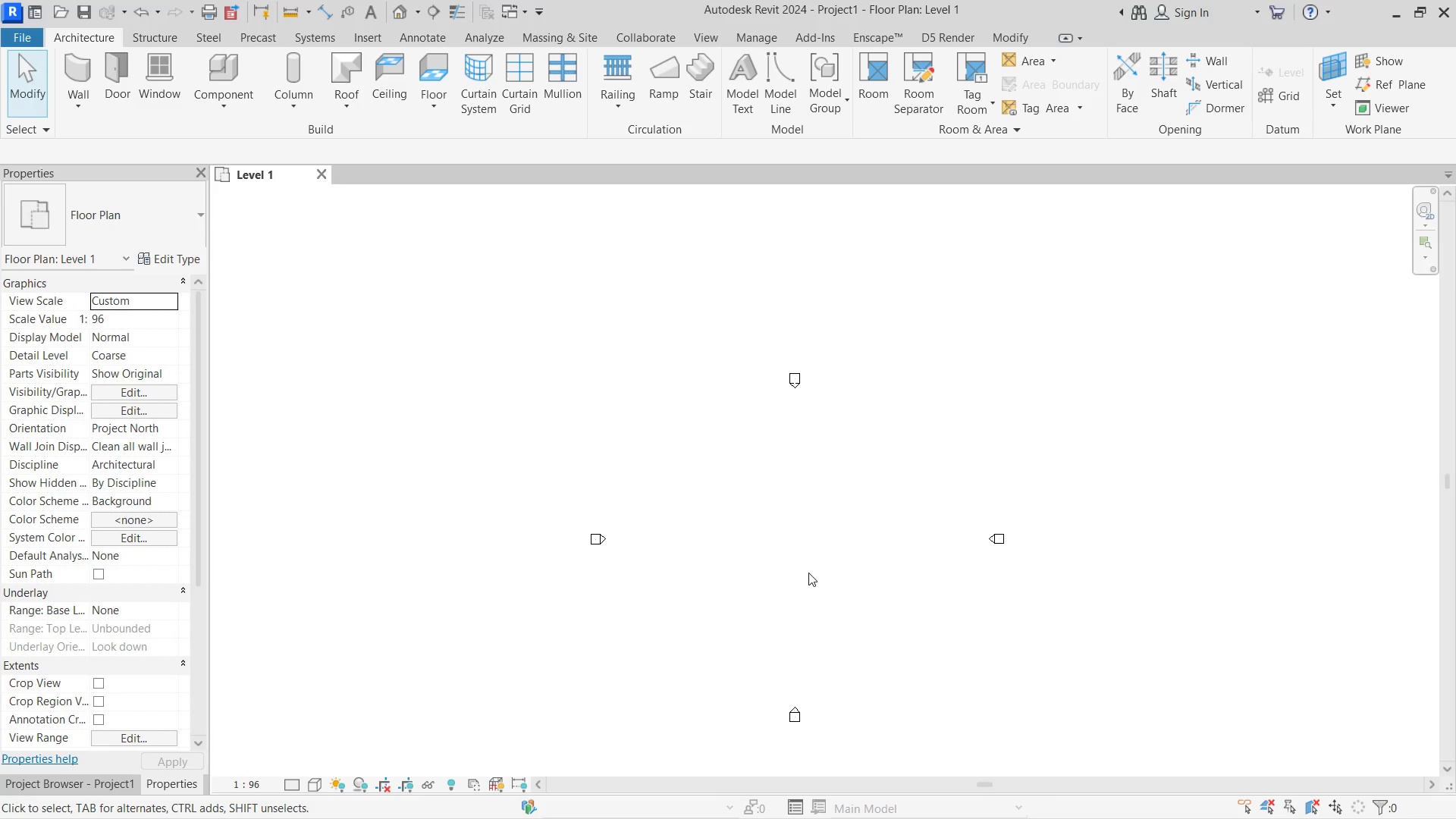 
double_click([808, 573])
 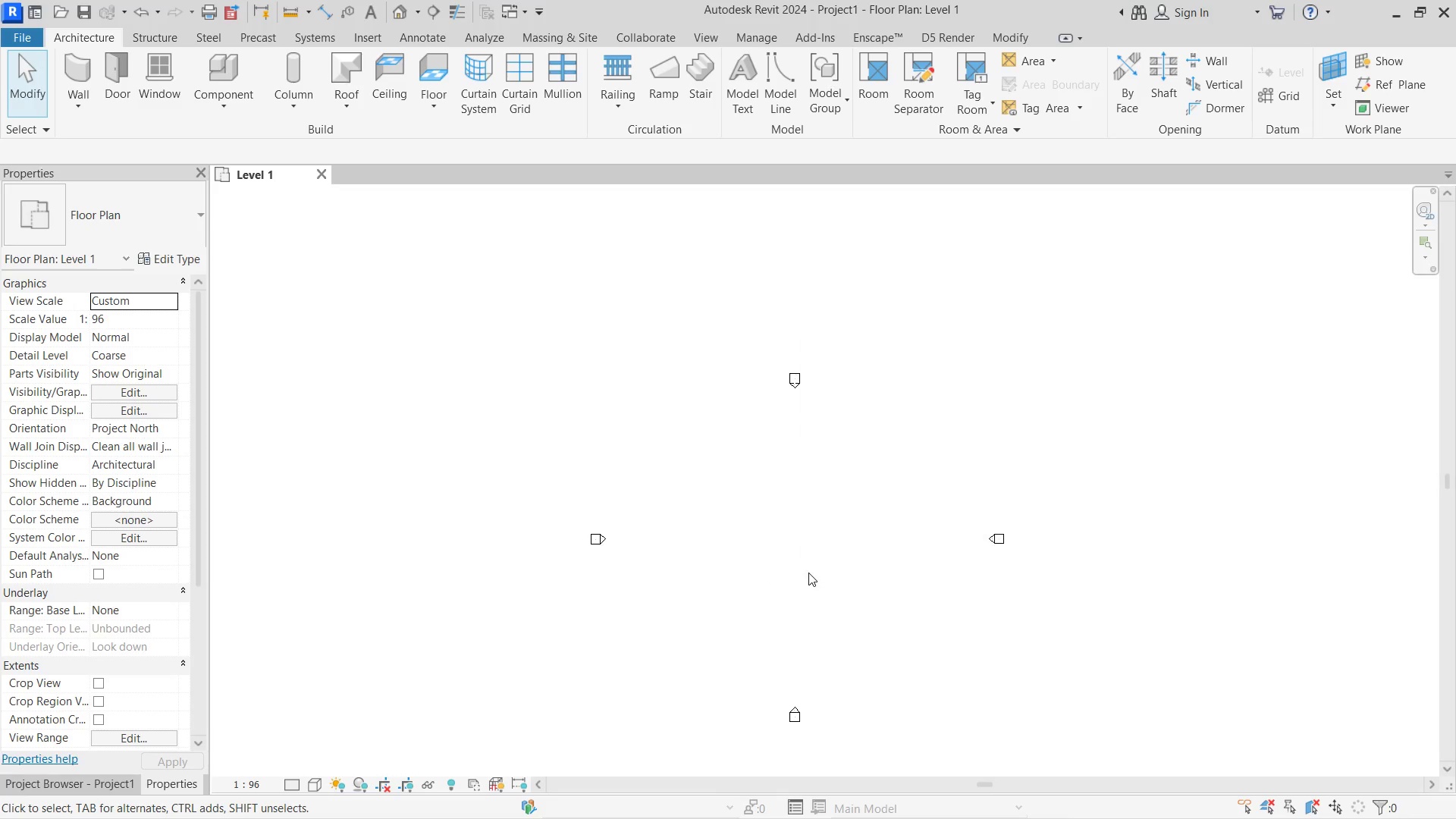 
hold_key(key=ShiftLeft, duration=0.47)
triple_click([808, 573])
 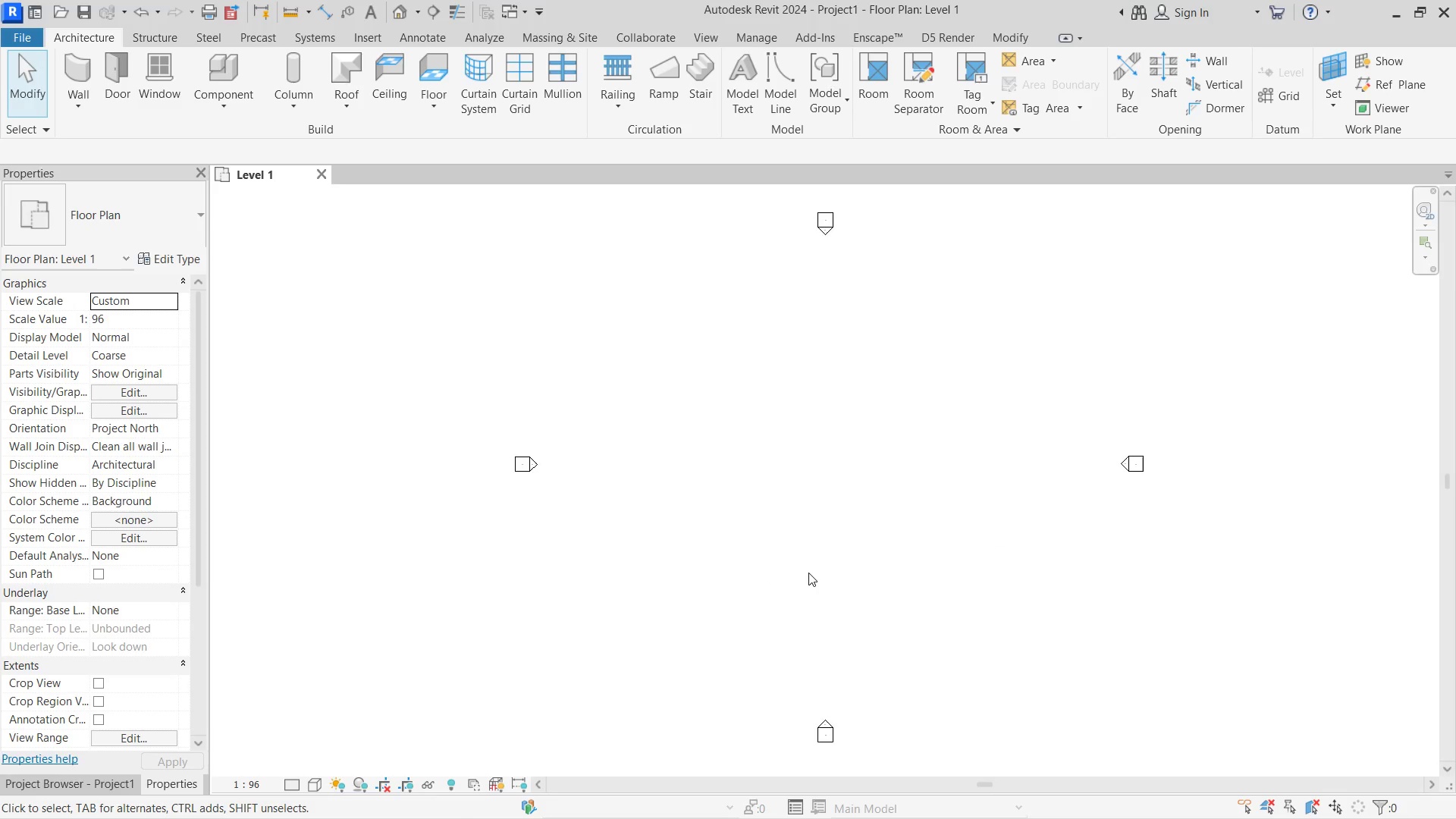 
triple_click([808, 573])
 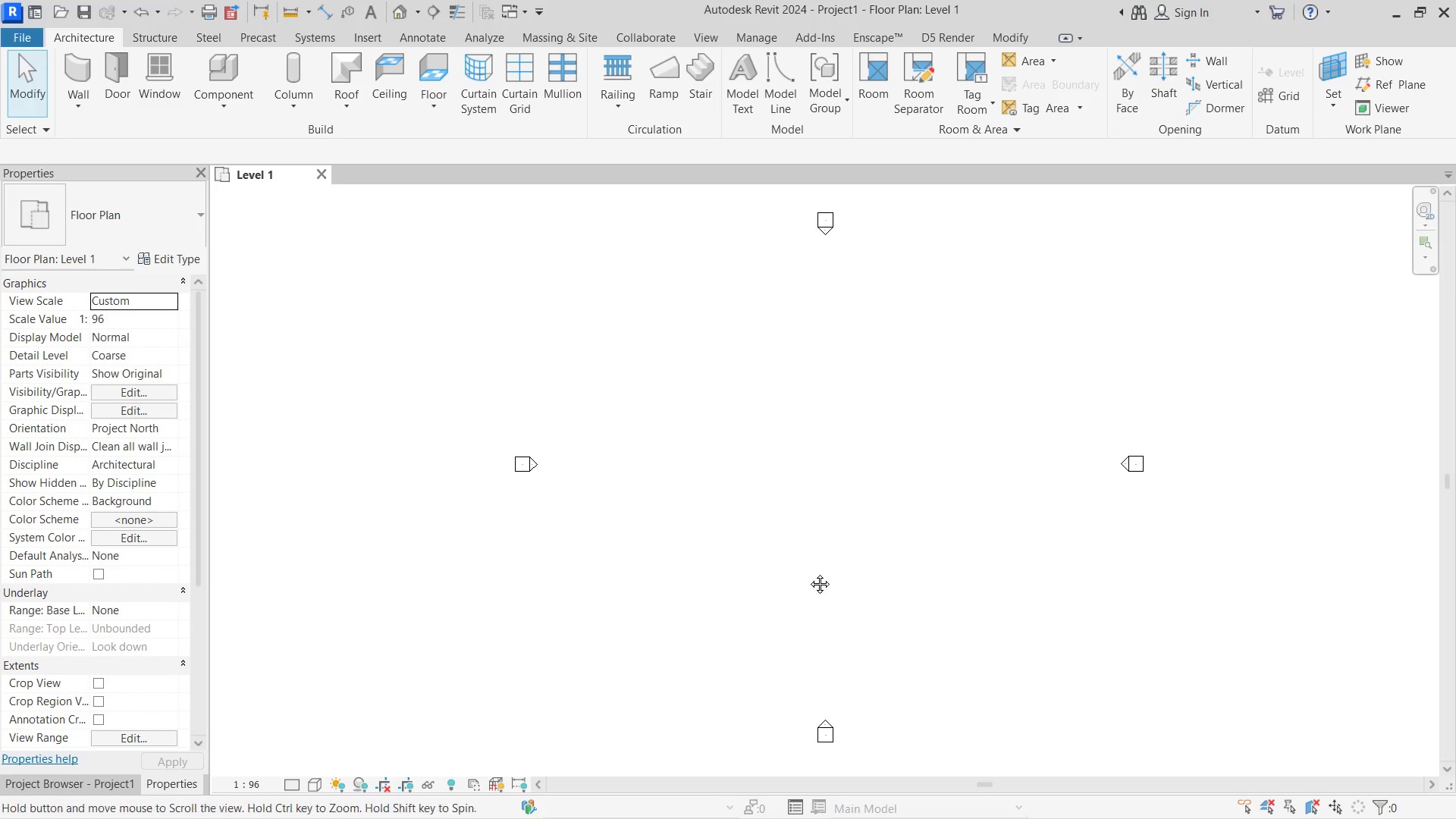 
triple_click([808, 573])
 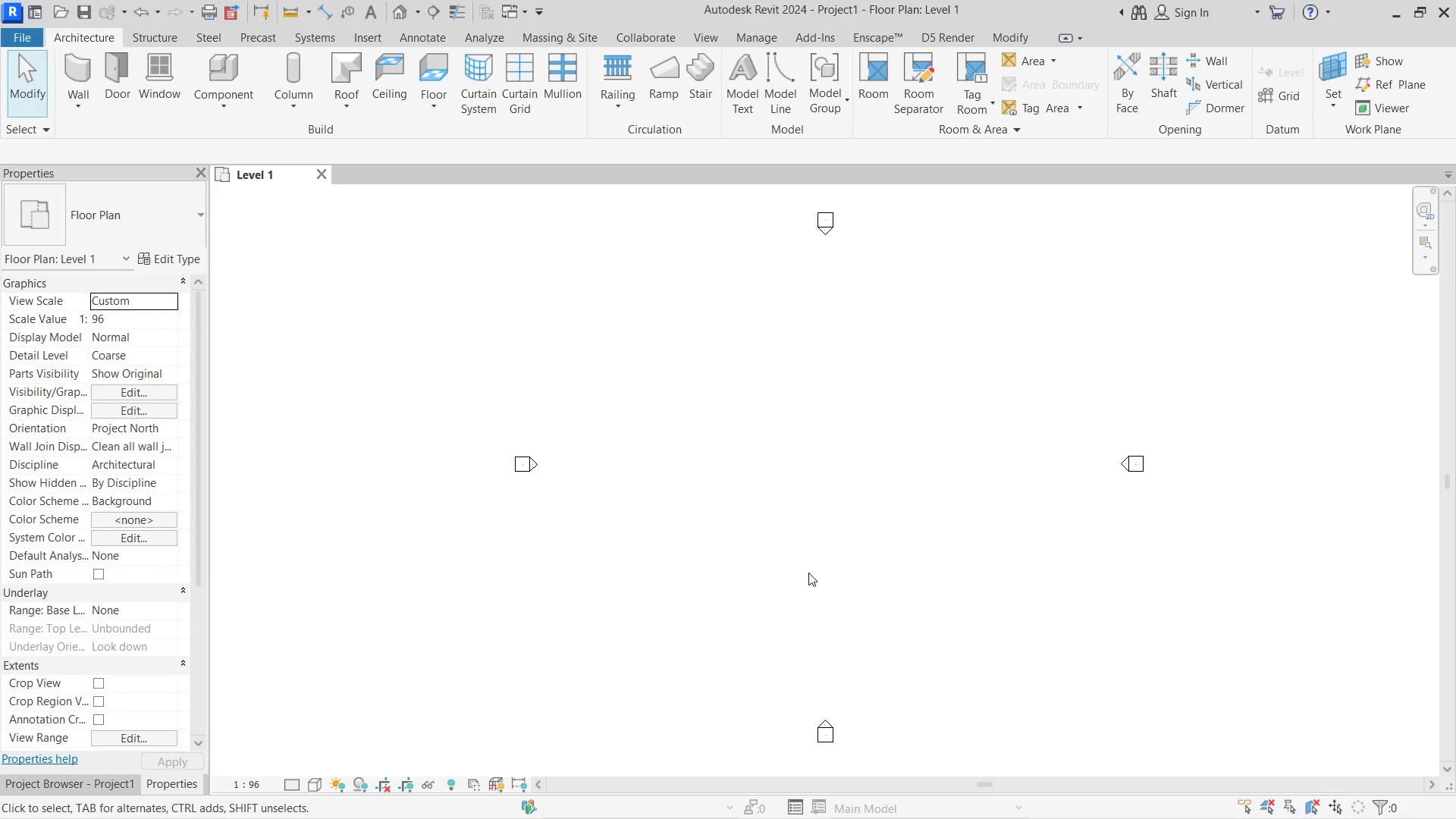 
hold_key(key=ShiftLeft, duration=0.89)
triple_click([808, 573])
 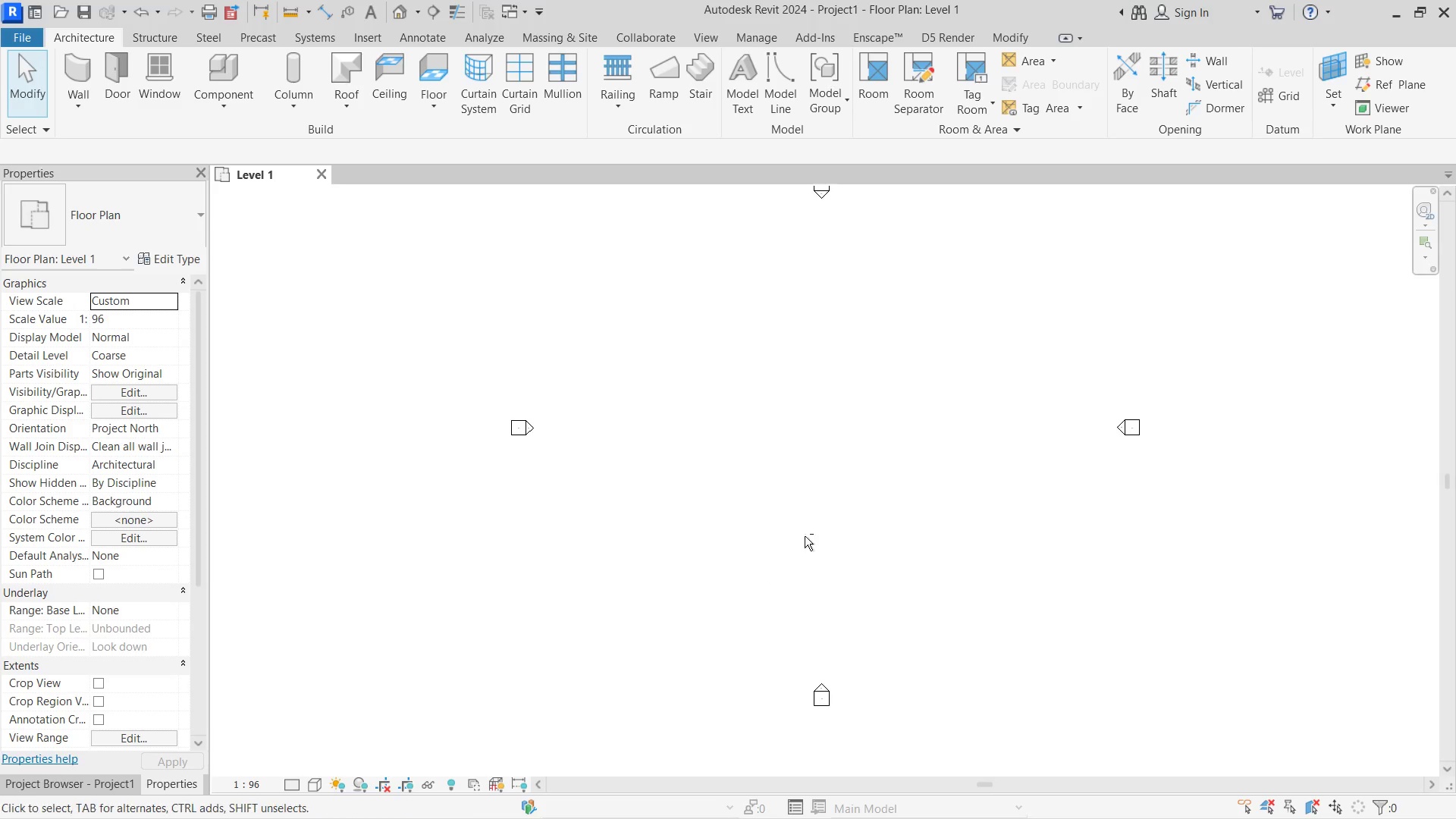 
scroll: coordinate [801, 545], scroll_direction: down, amount: 2.0
 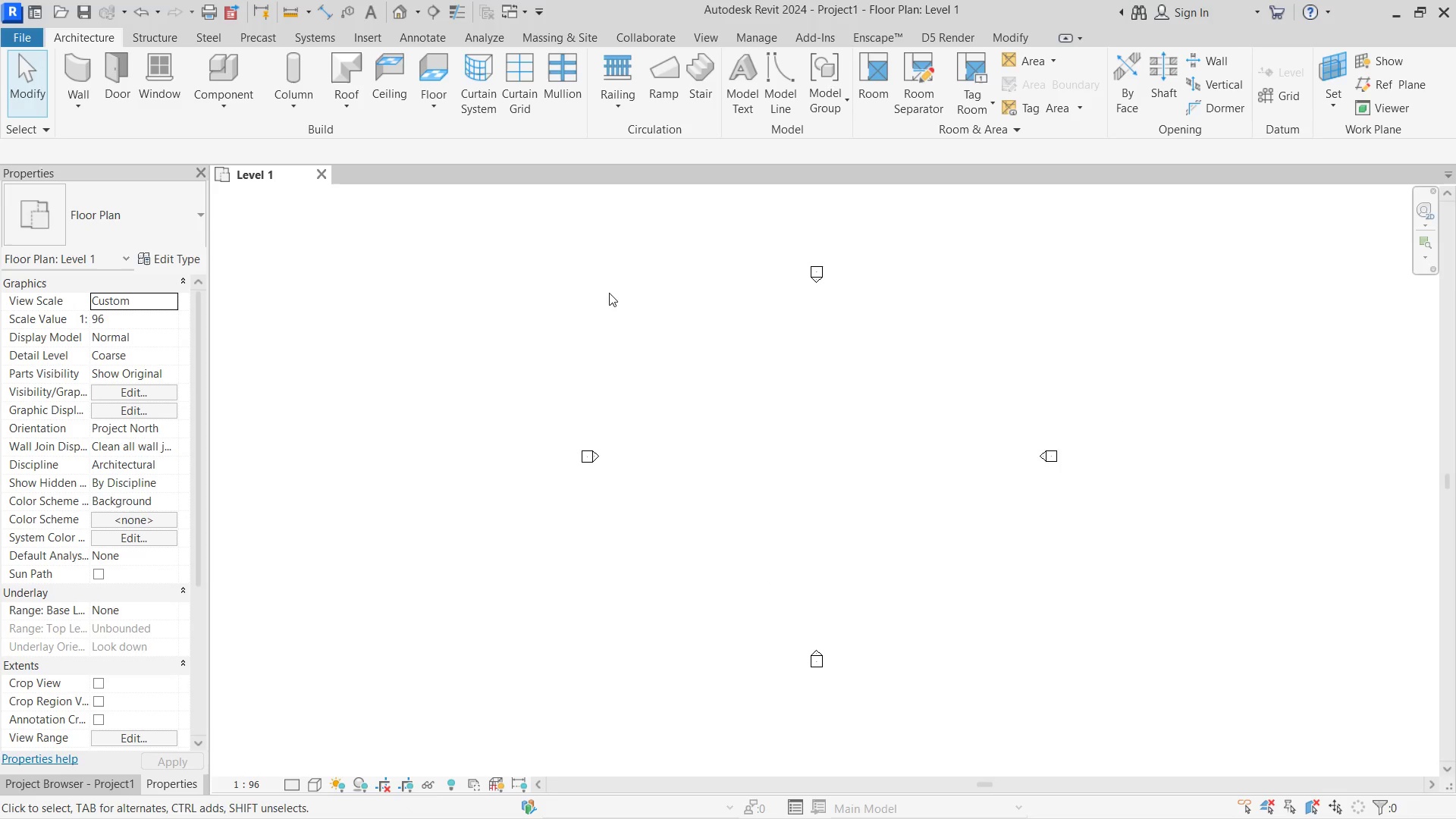 
mouse_move([636, 131])
 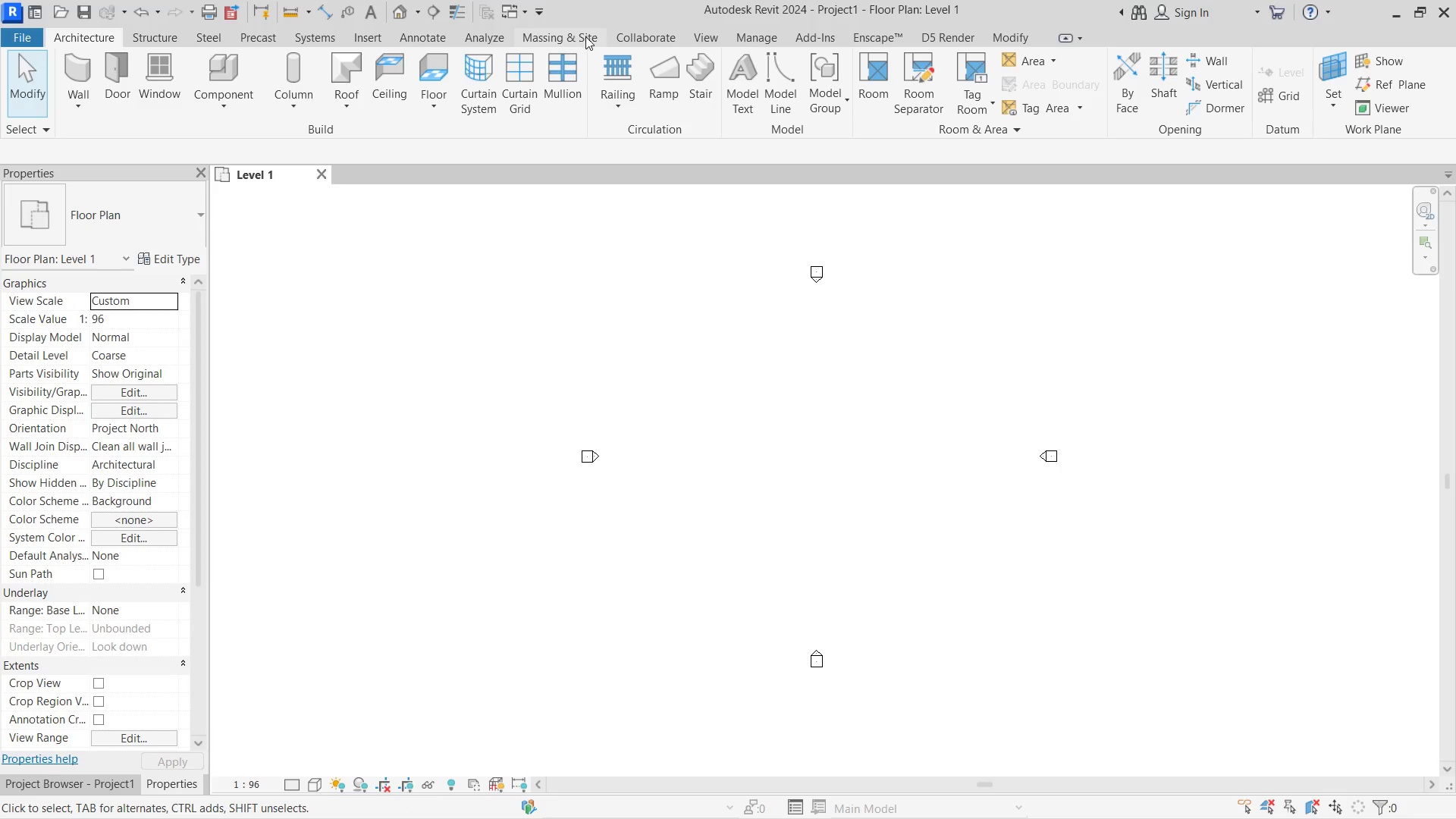 
left_click_drag(start_coordinate=[582, 36], to_coordinate=[462, 98])
 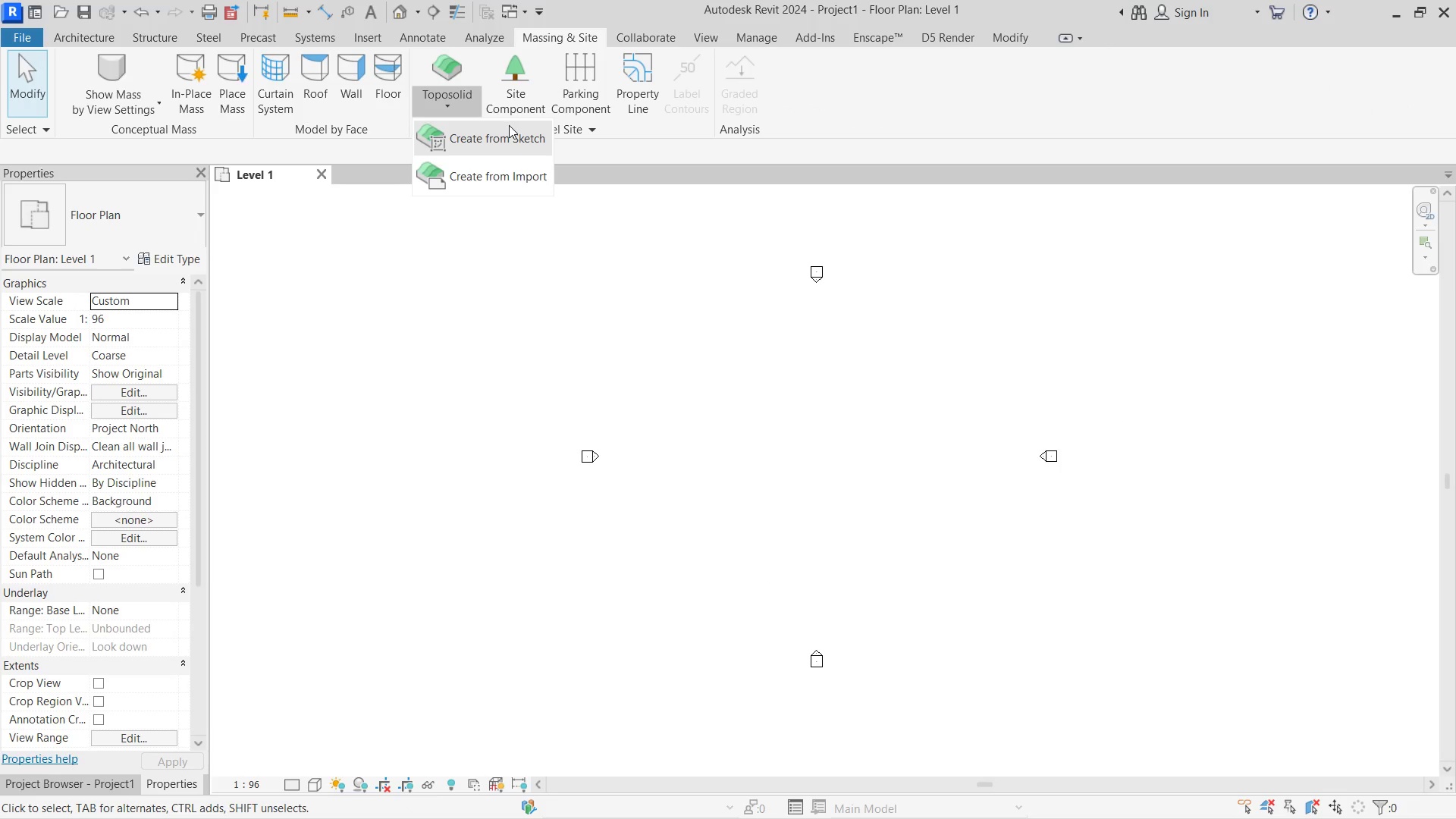 
left_click([462, 98])
 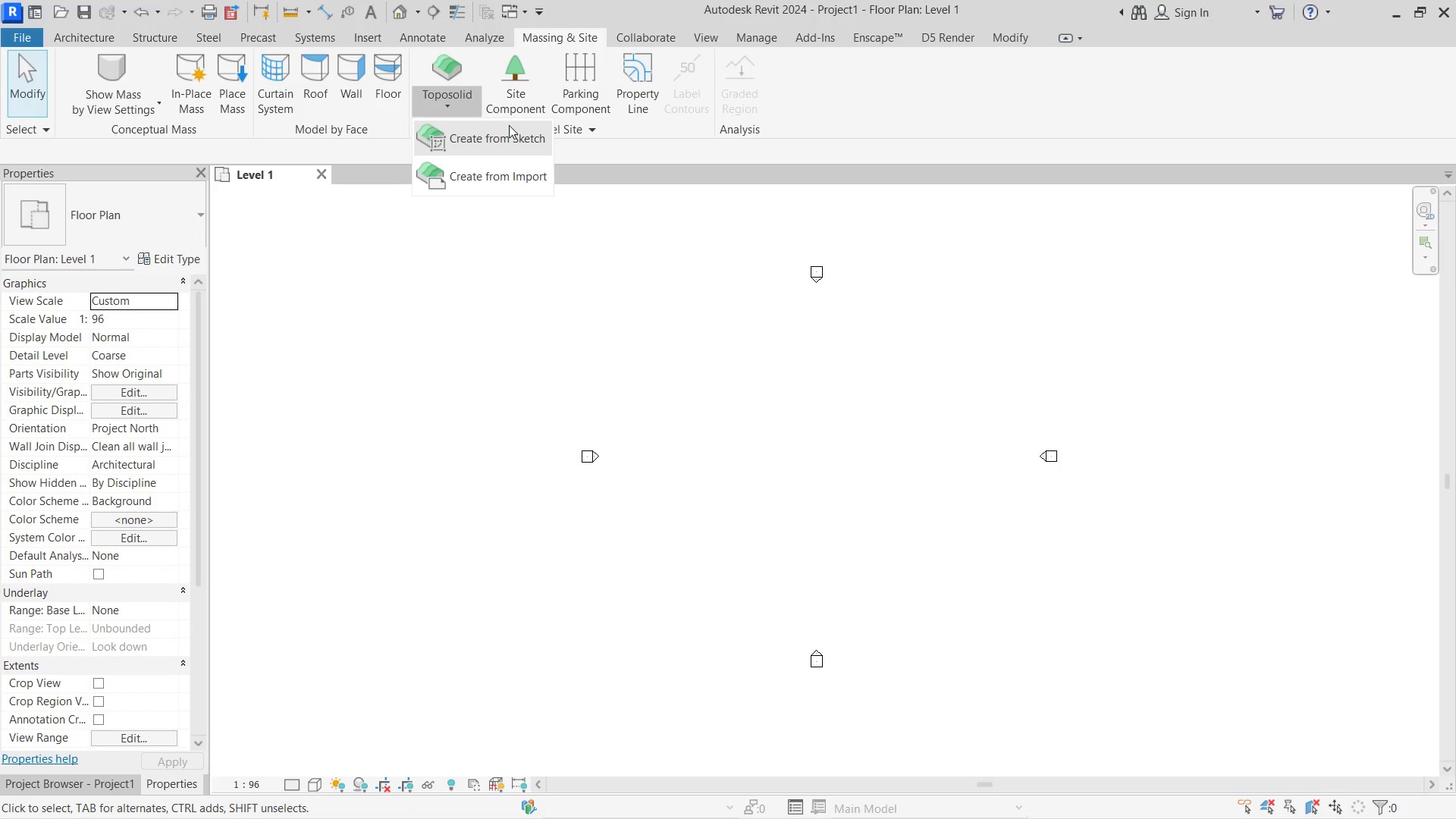 
left_click([509, 125])
 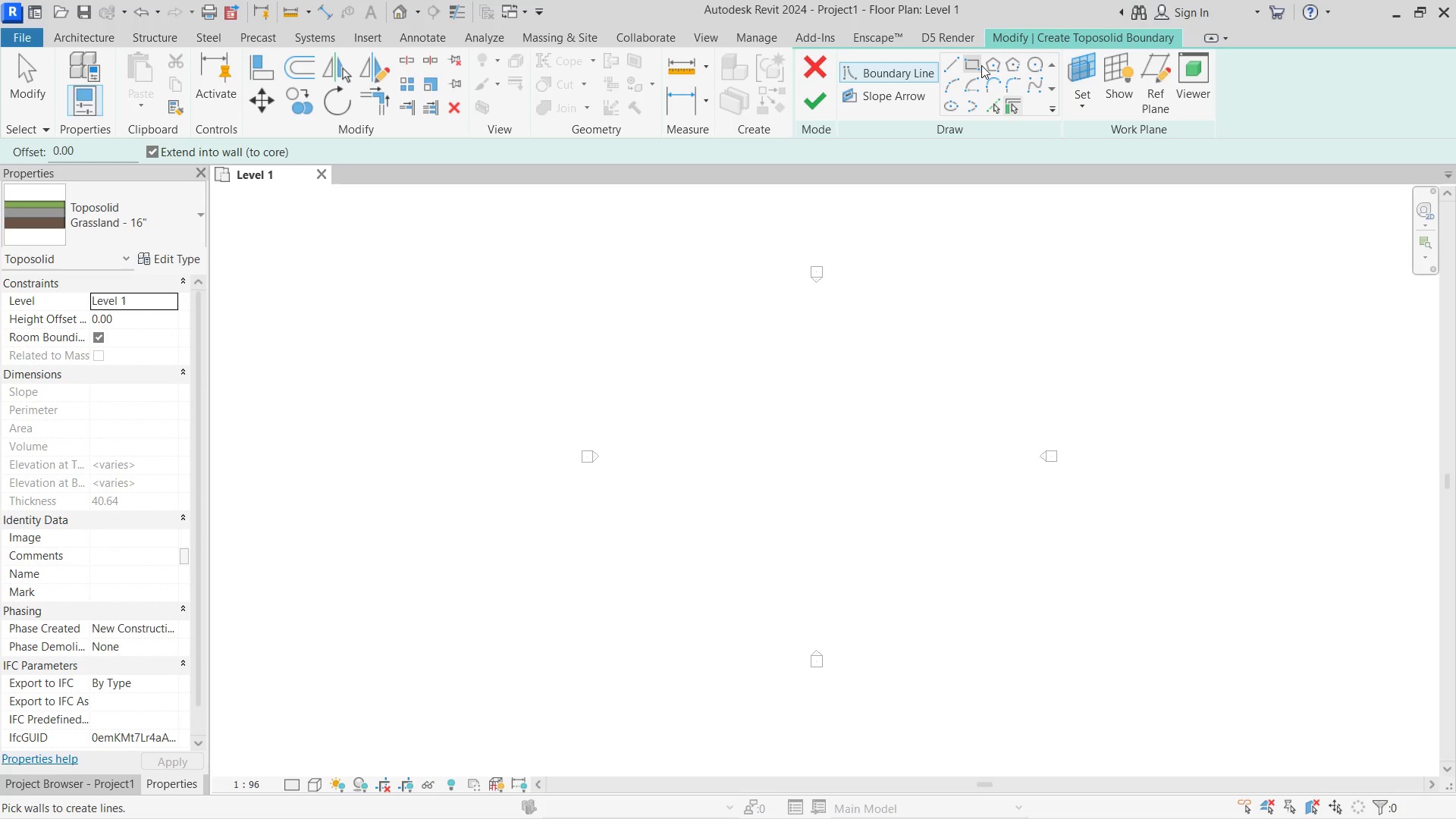 
left_click([980, 65])
 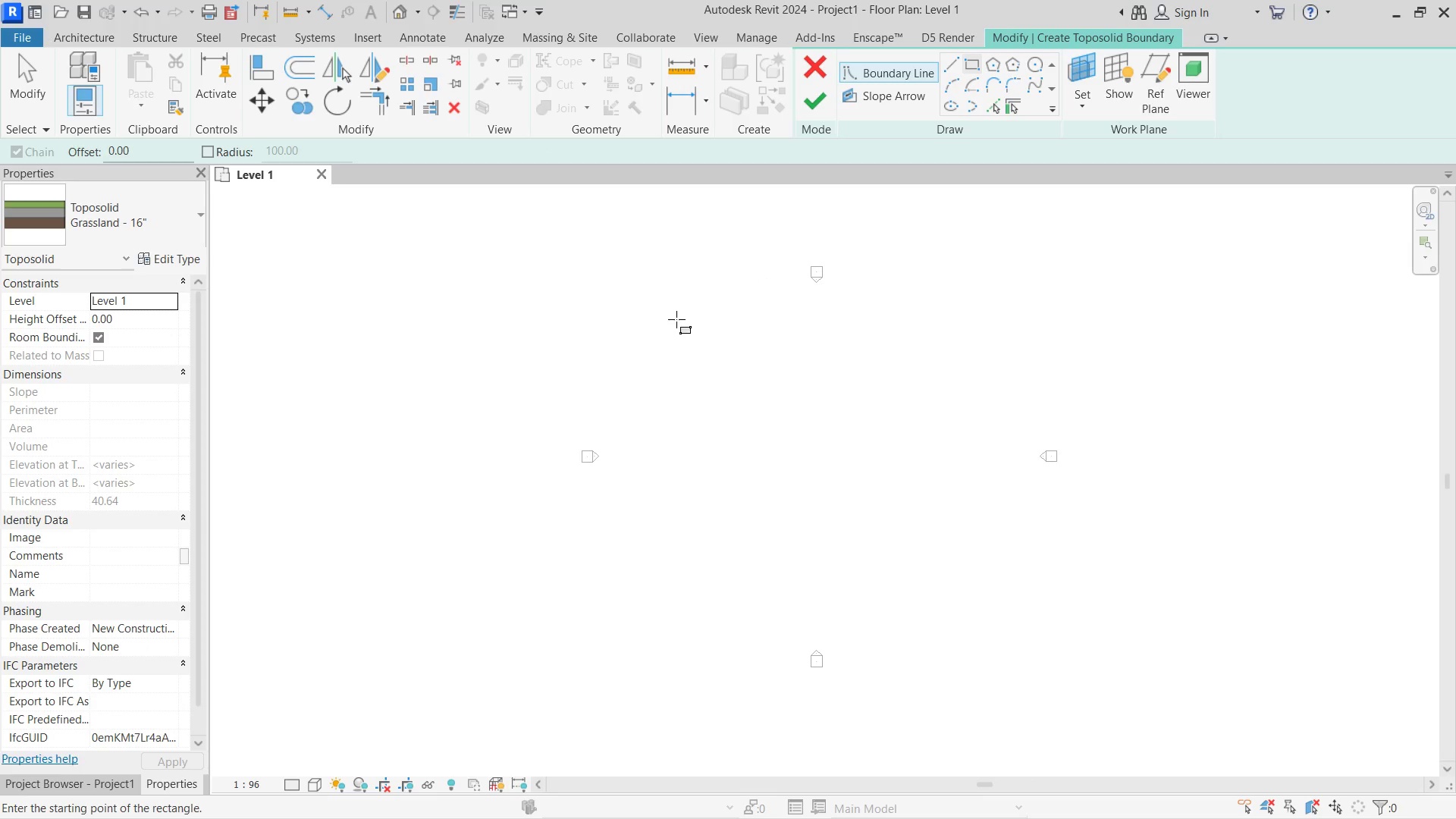 
left_click([676, 313])
 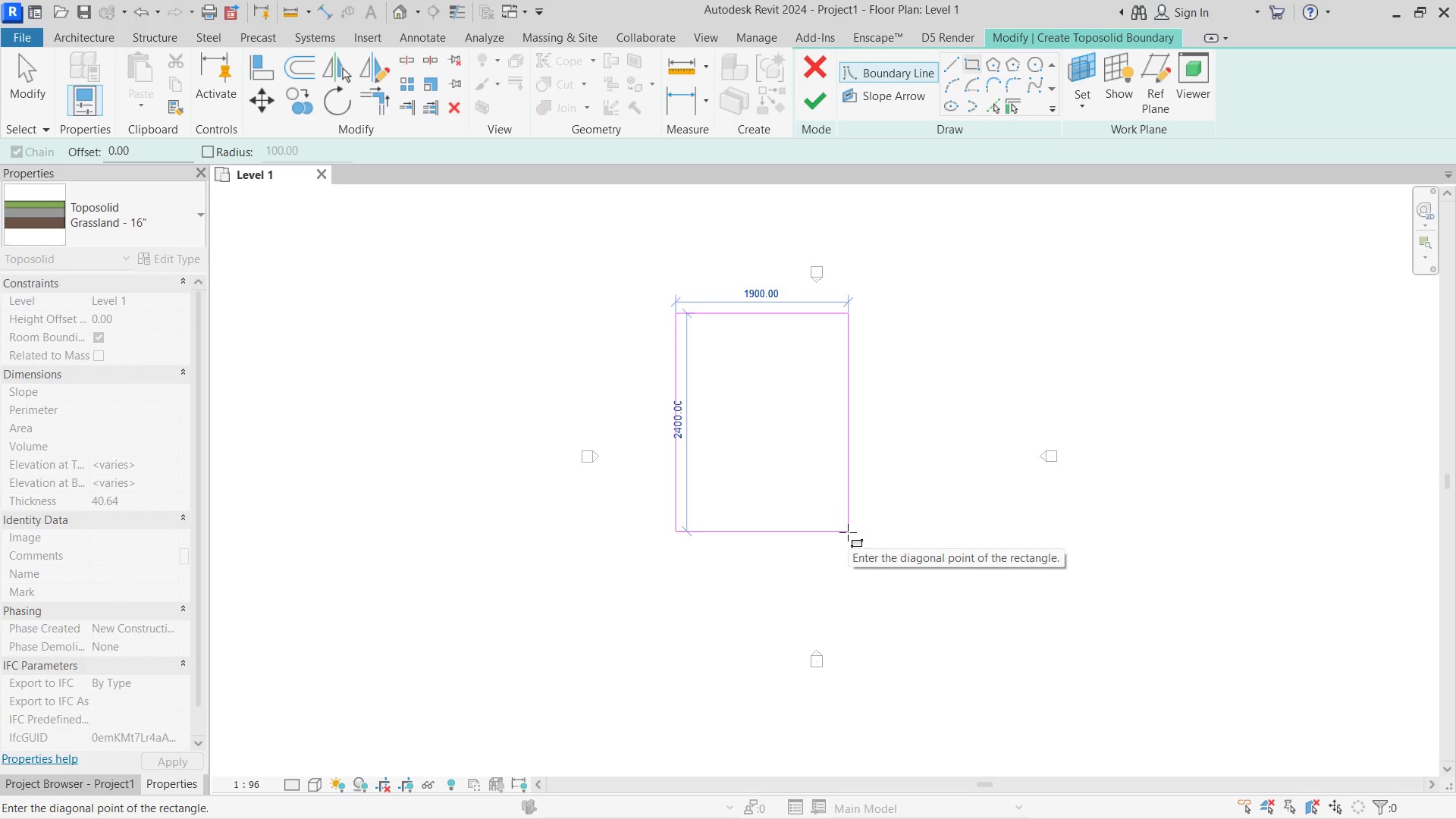 
key(5)
 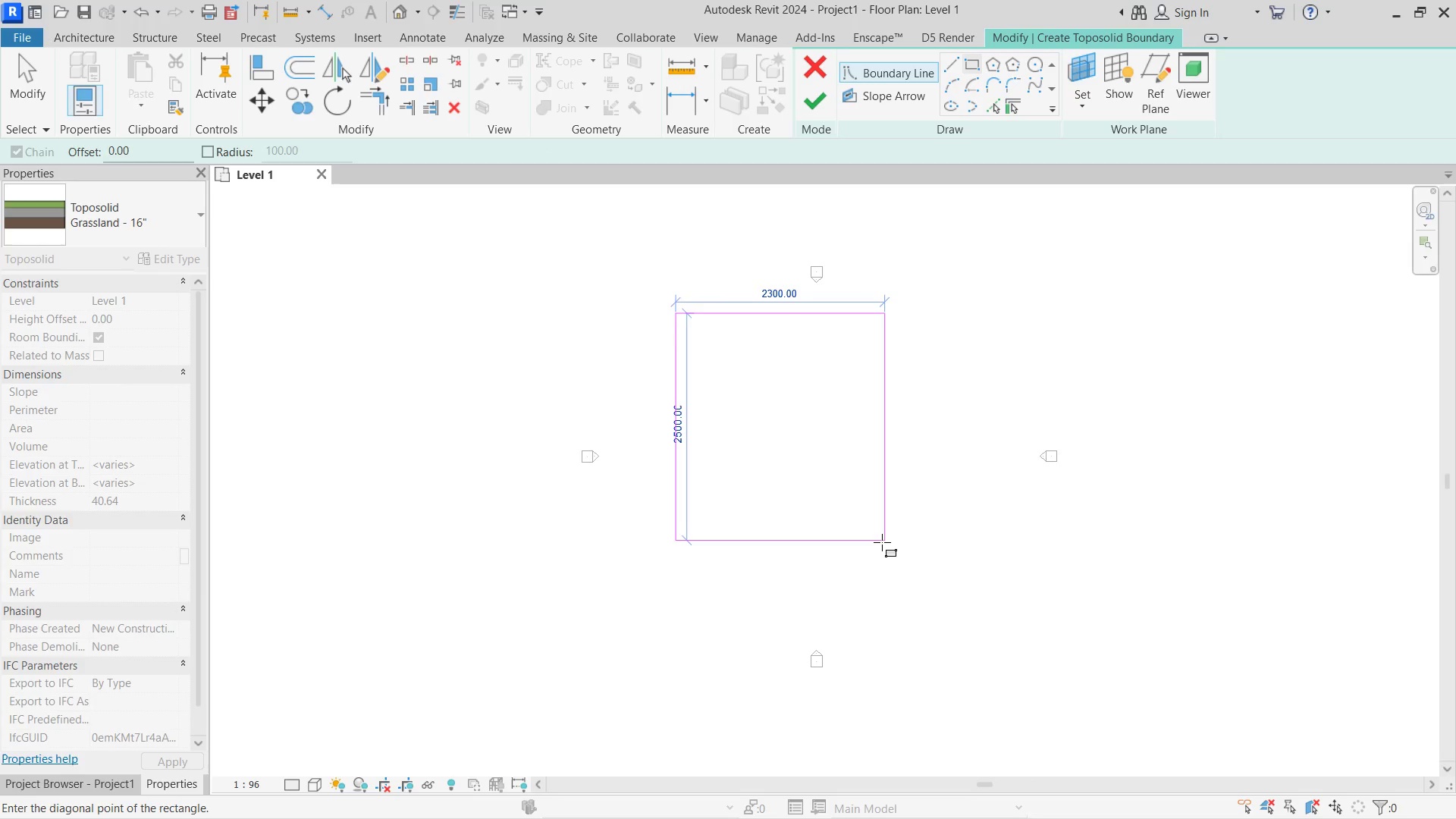 
left_click([882, 542])
 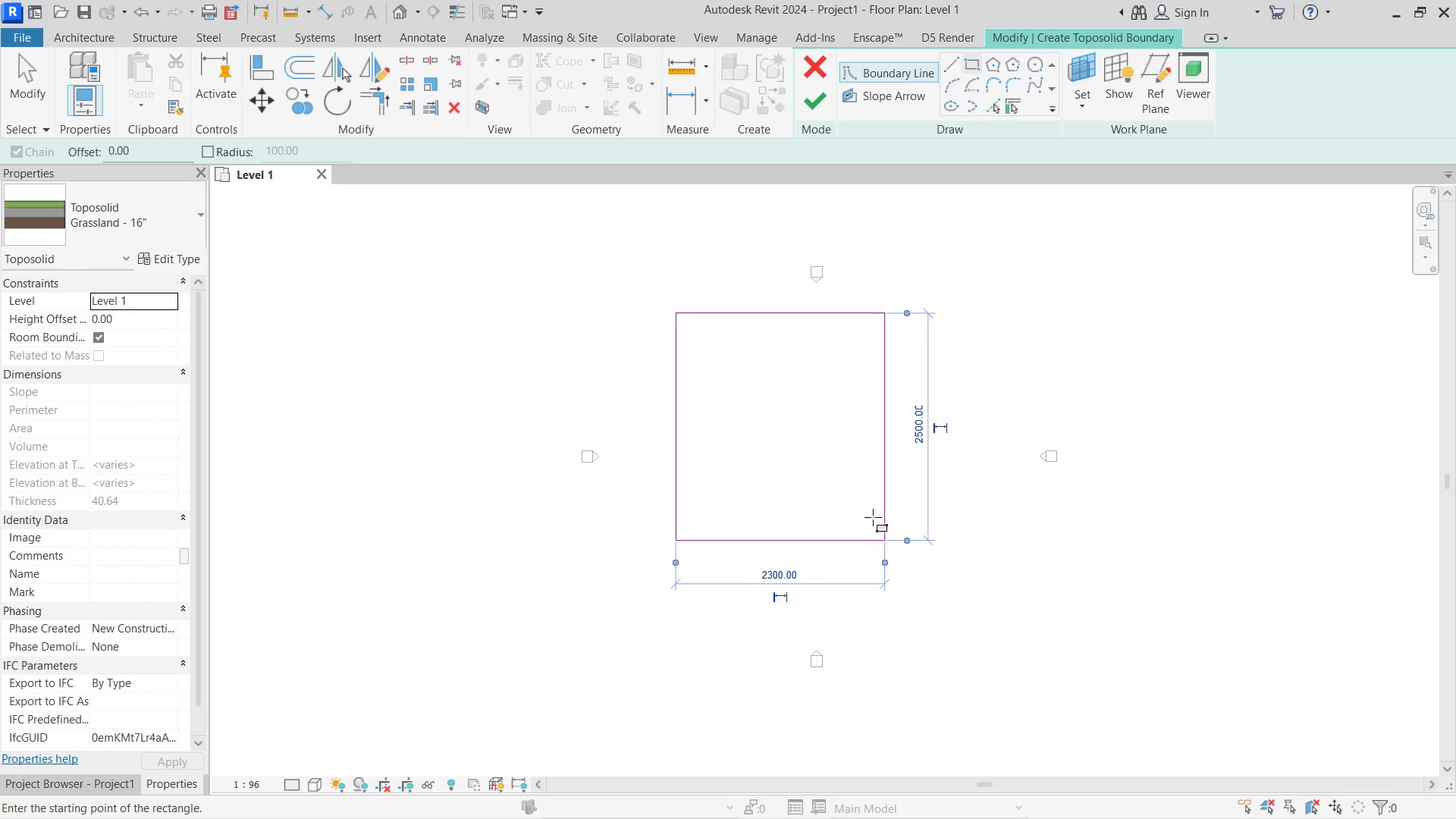 
key(Escape)
 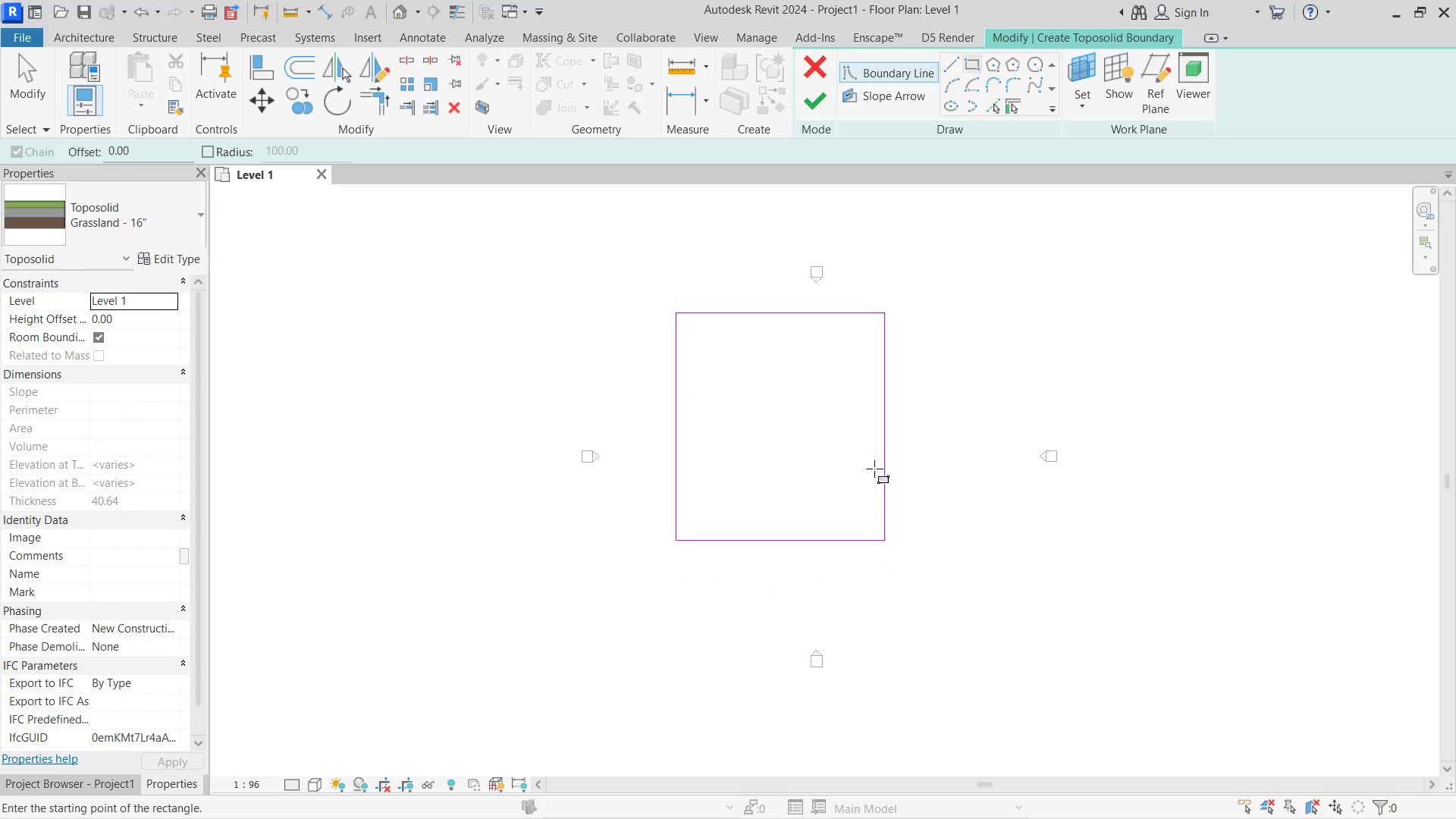 
key(Escape)
 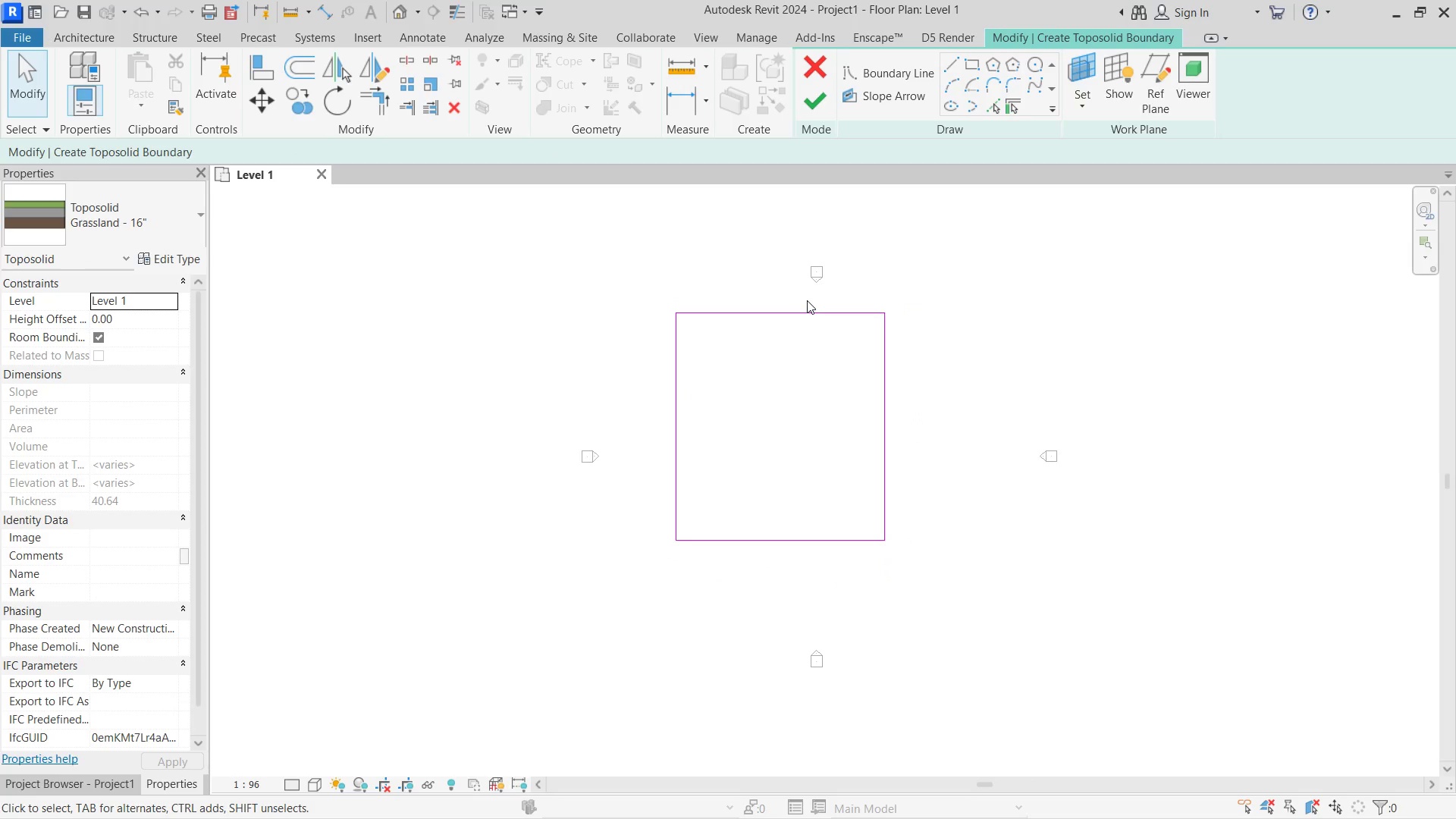 
left_click([799, 311])
 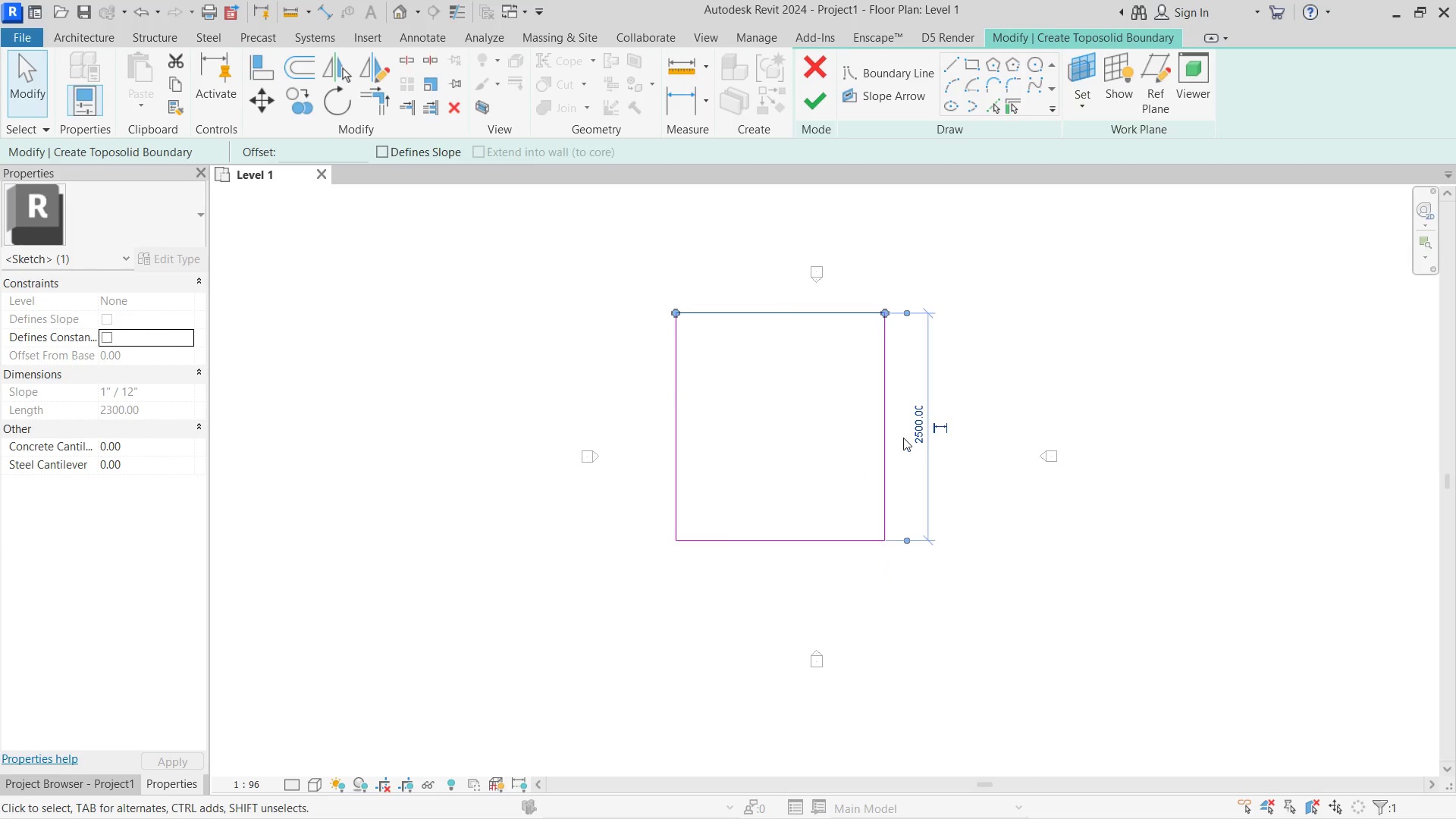 
left_click([912, 428])
 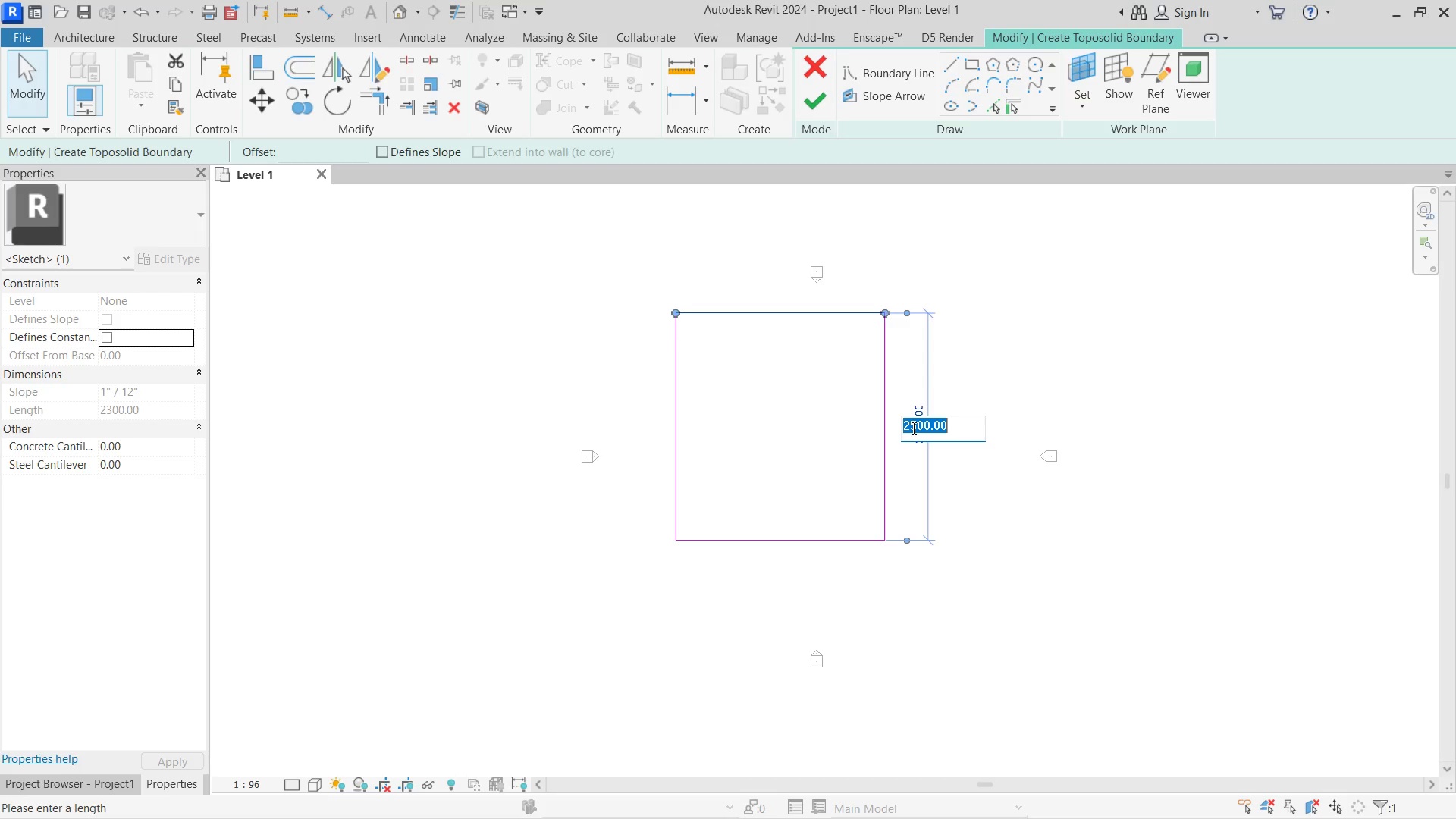 
type(5500)
 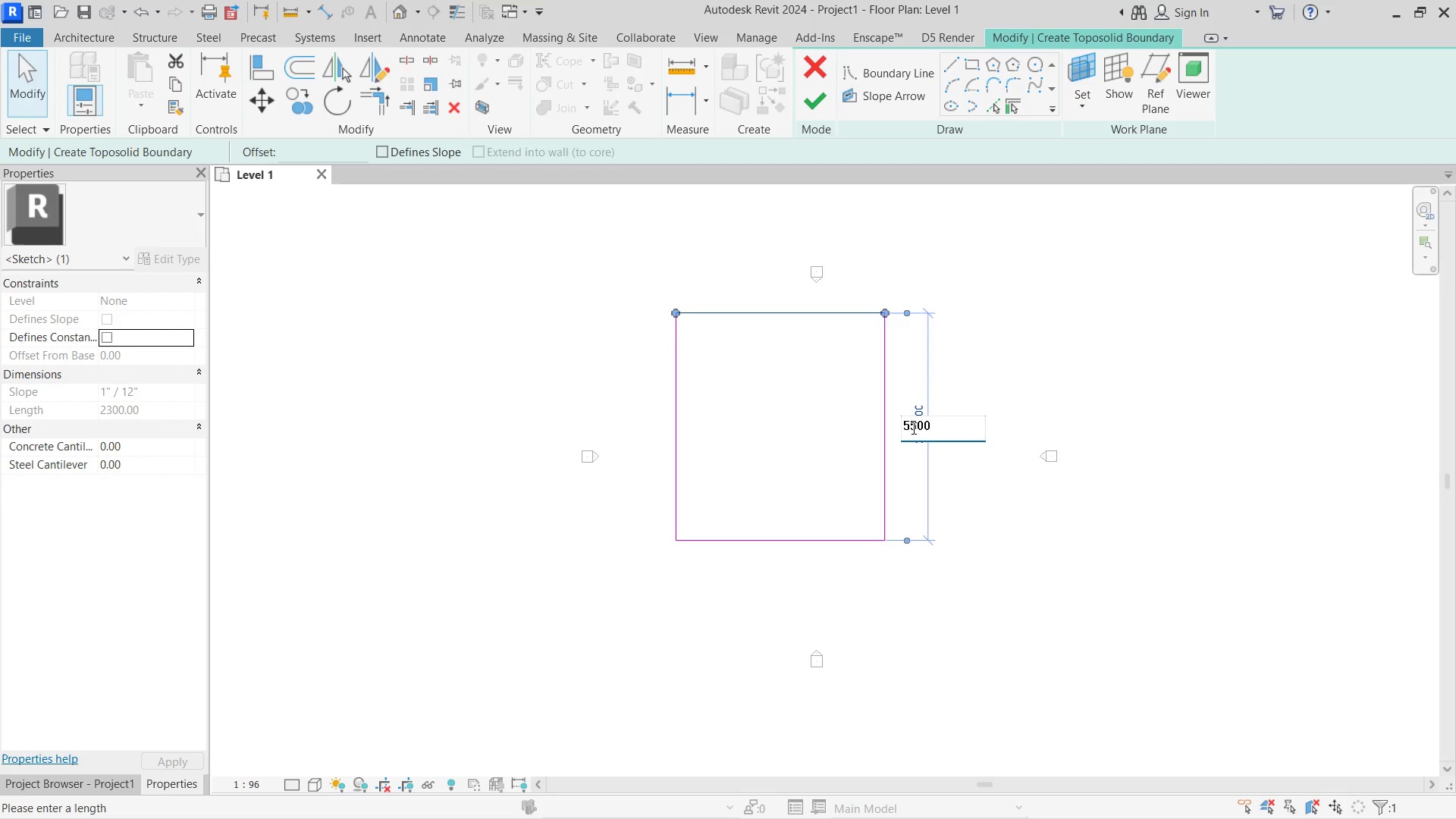 
hold_key(key=Enter, duration=7.94)
 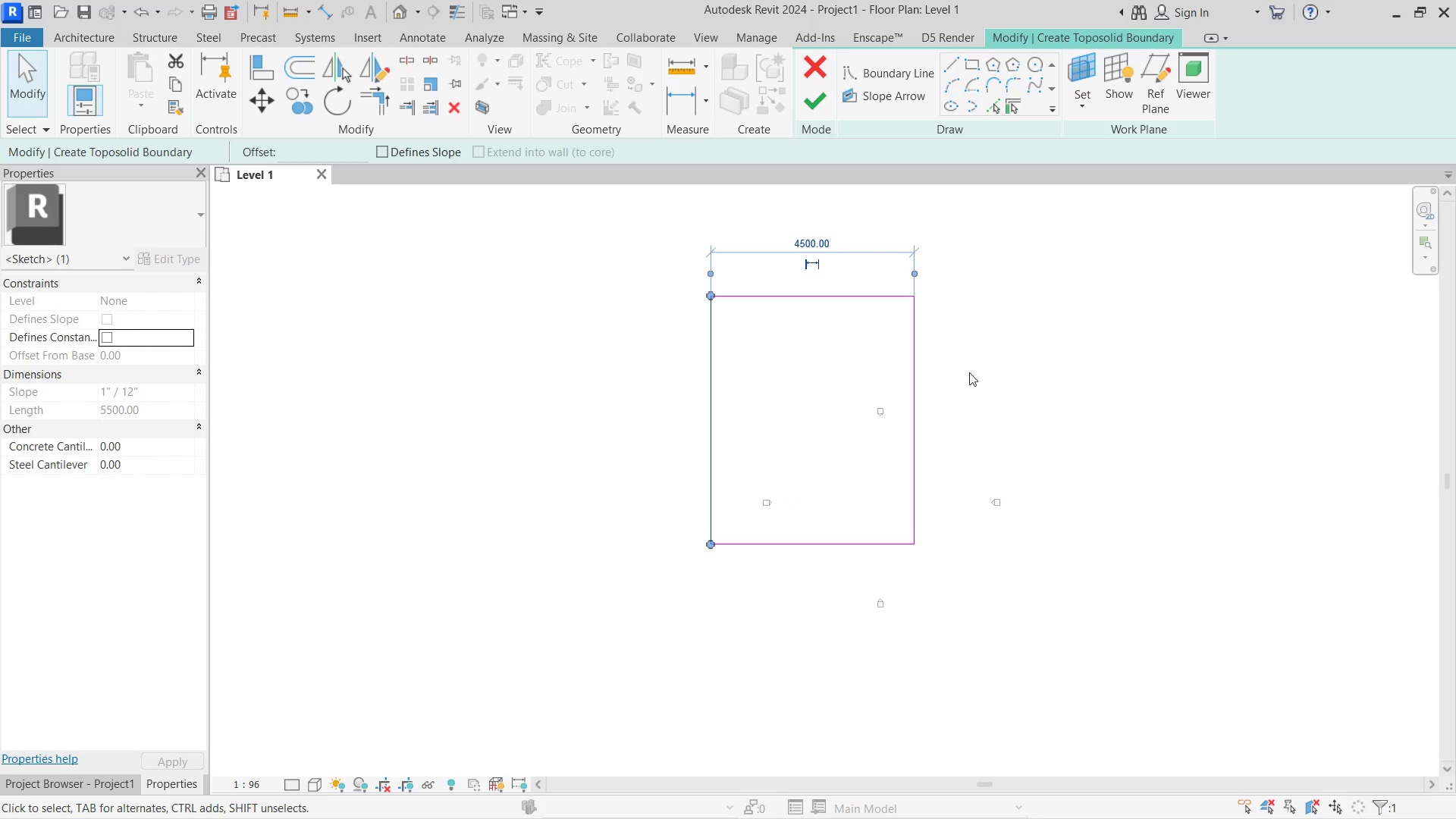 
scroll: coordinate [943, 548], scroll_direction: down, amount: 5.0
 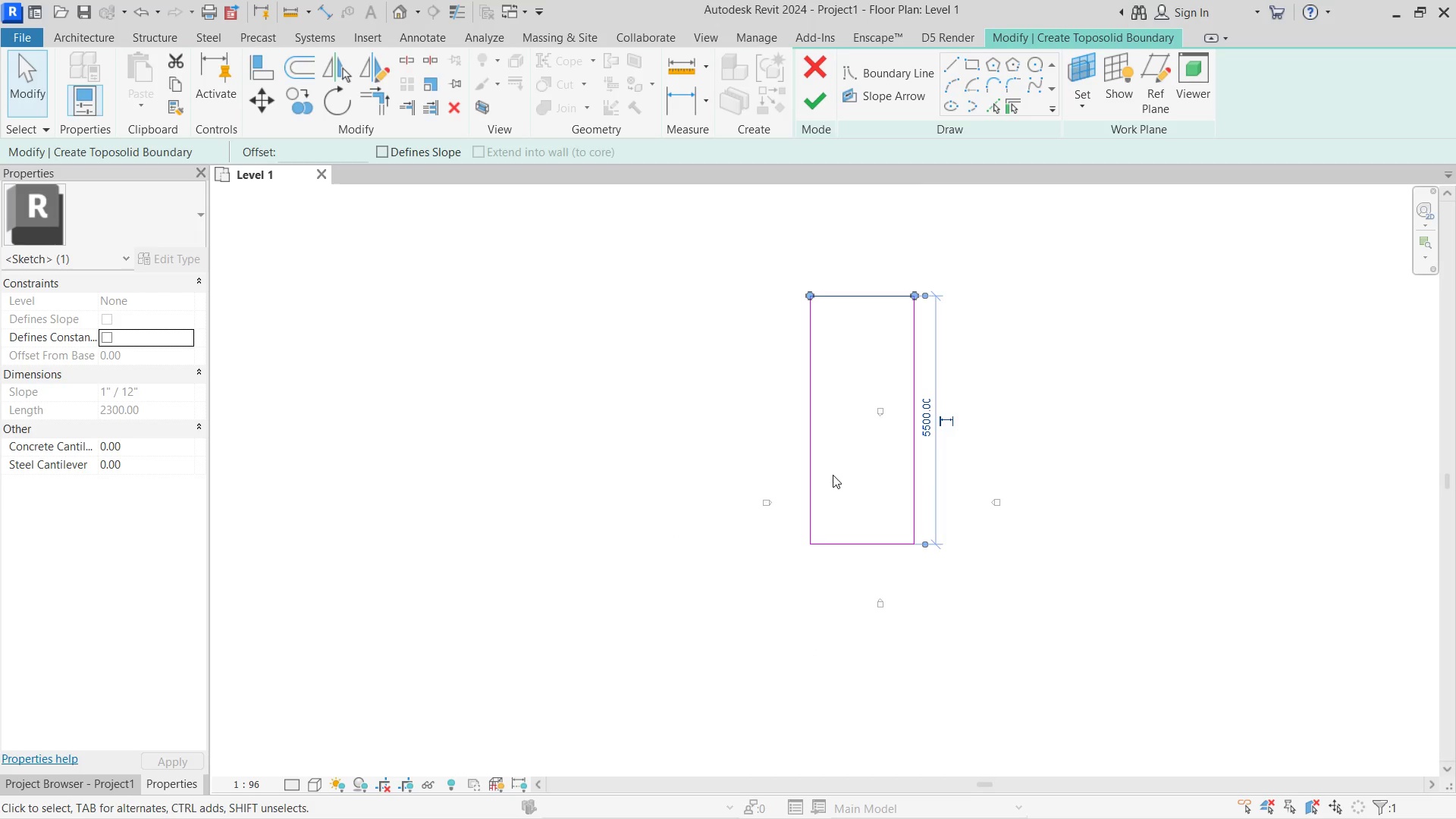 
left_click([804, 429])
 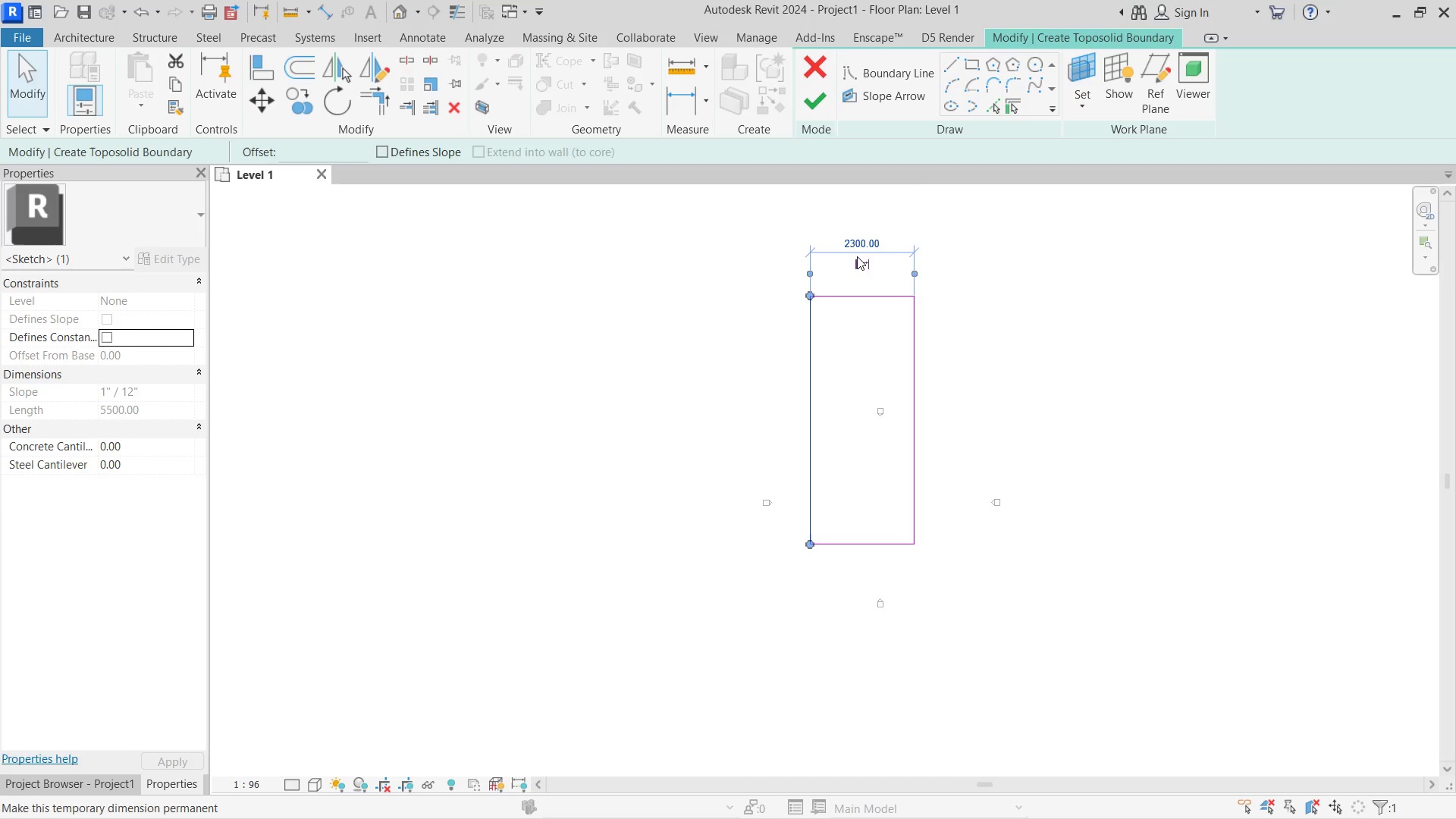 
left_click_drag(start_coordinate=[855, 223], to_coordinate=[803, 352])
 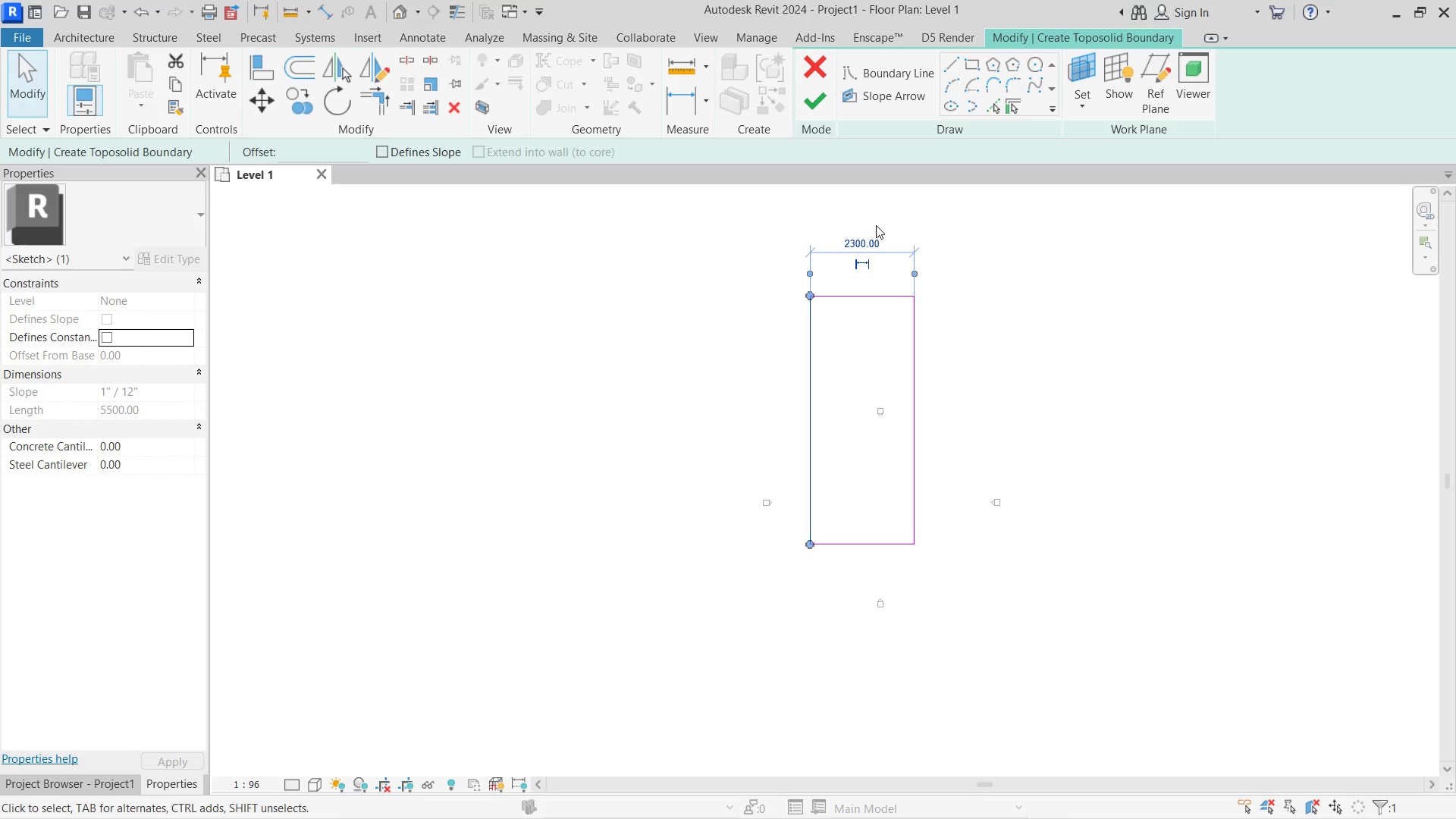 
left_click([803, 352])
 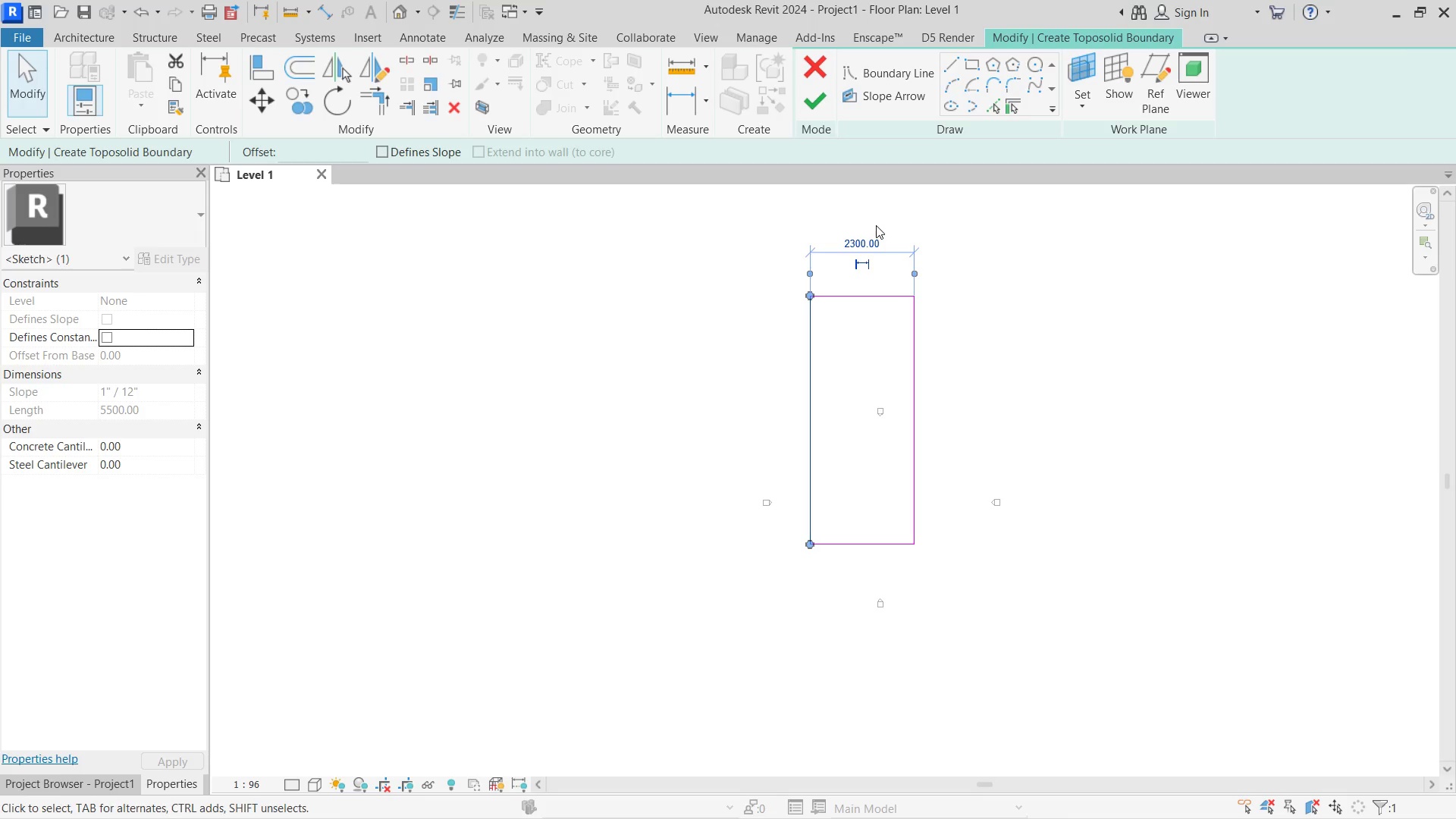 
left_click([864, 238])
 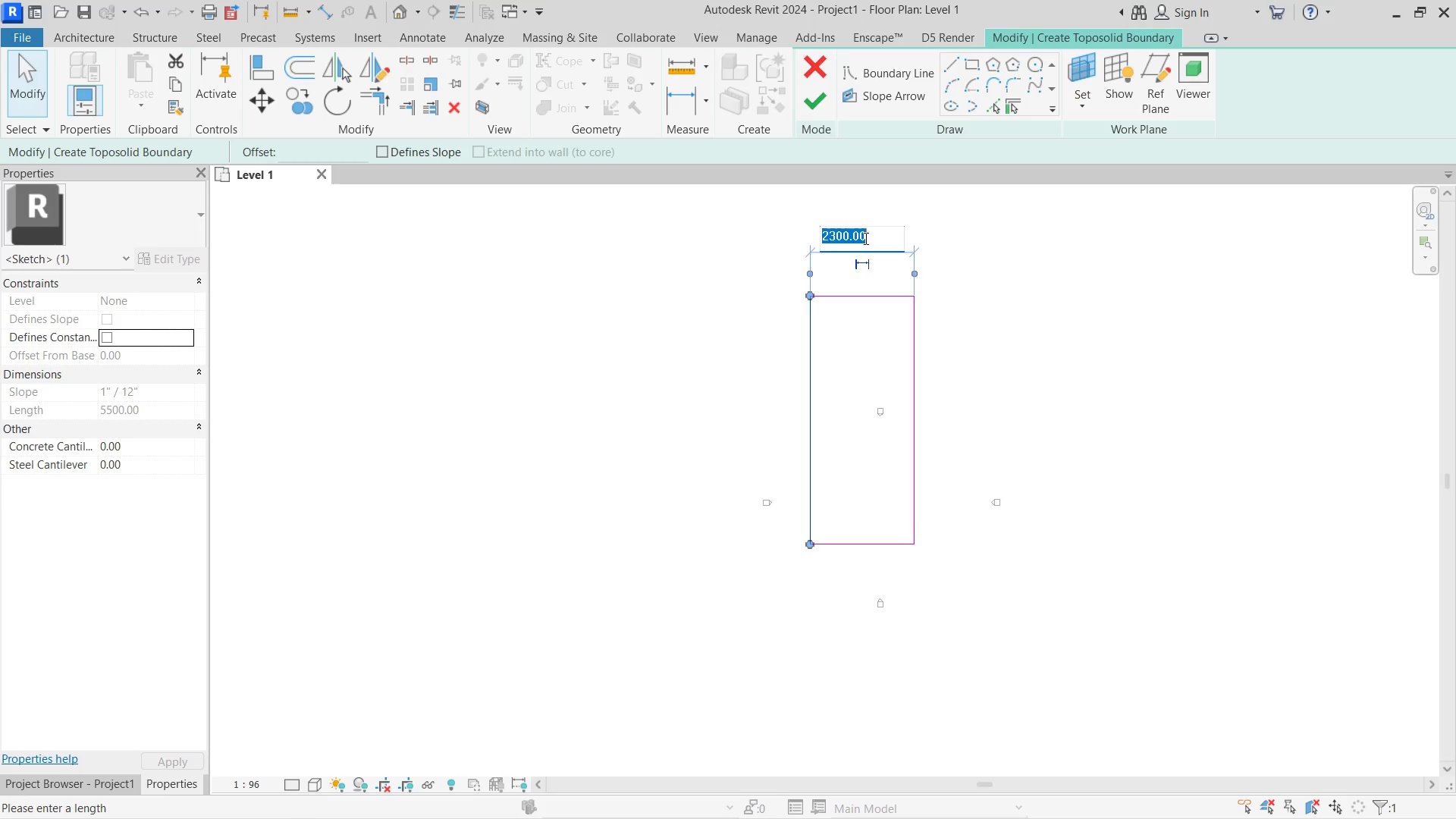 
type(4500)
 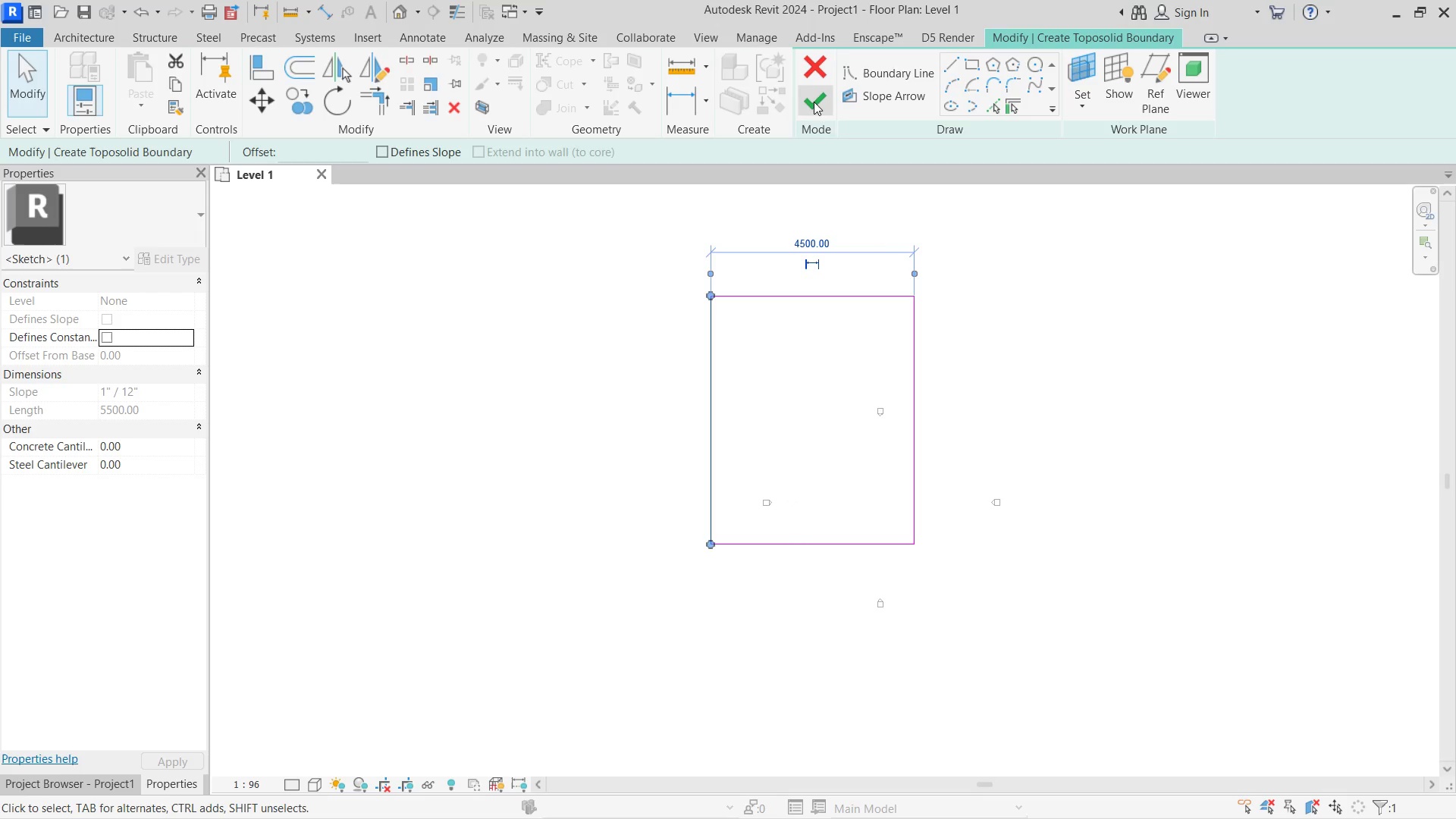 
left_click([811, 101])
 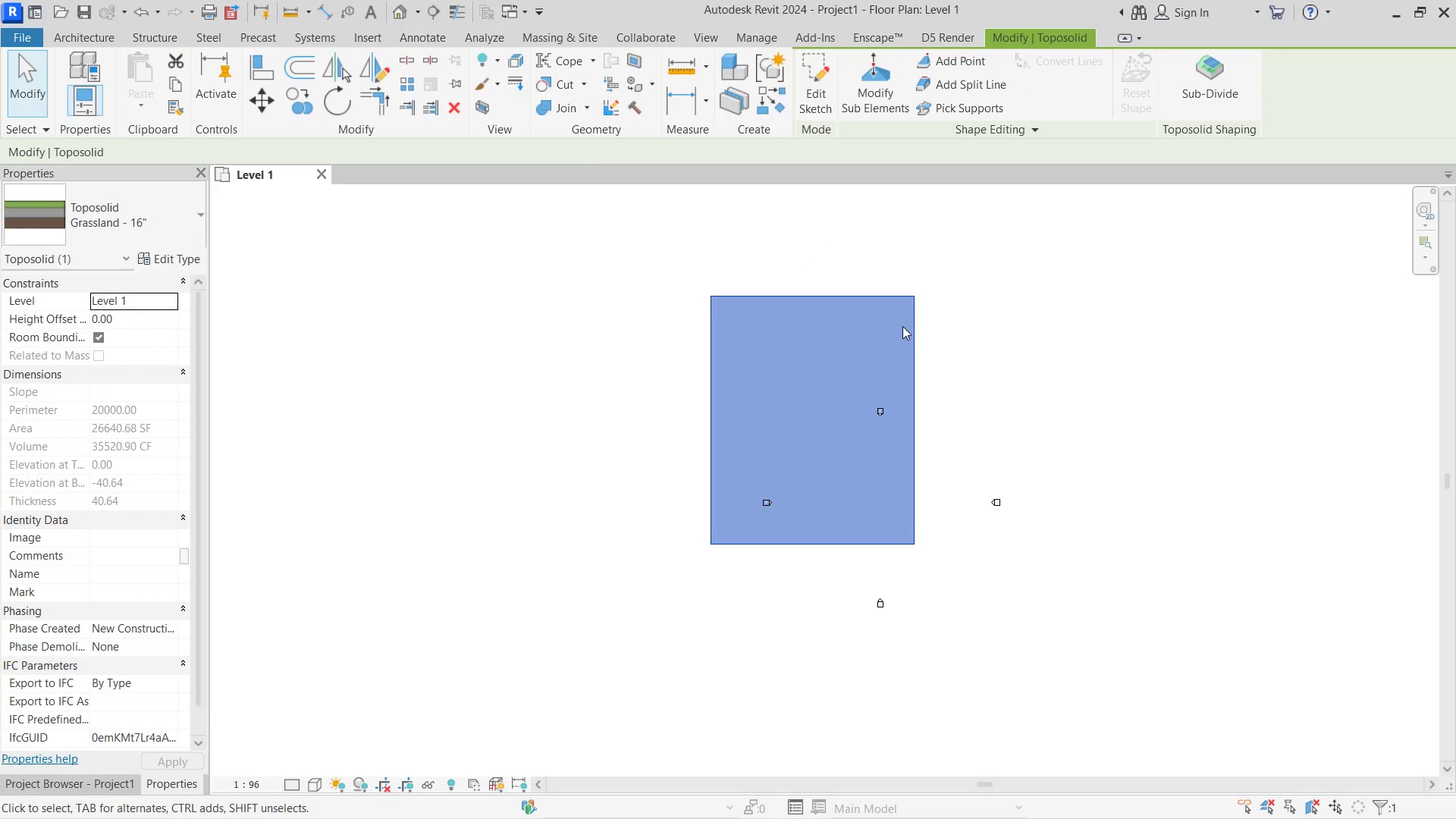 
left_click_drag(start_coordinate=[914, 321], to_coordinate=[971, 382])
 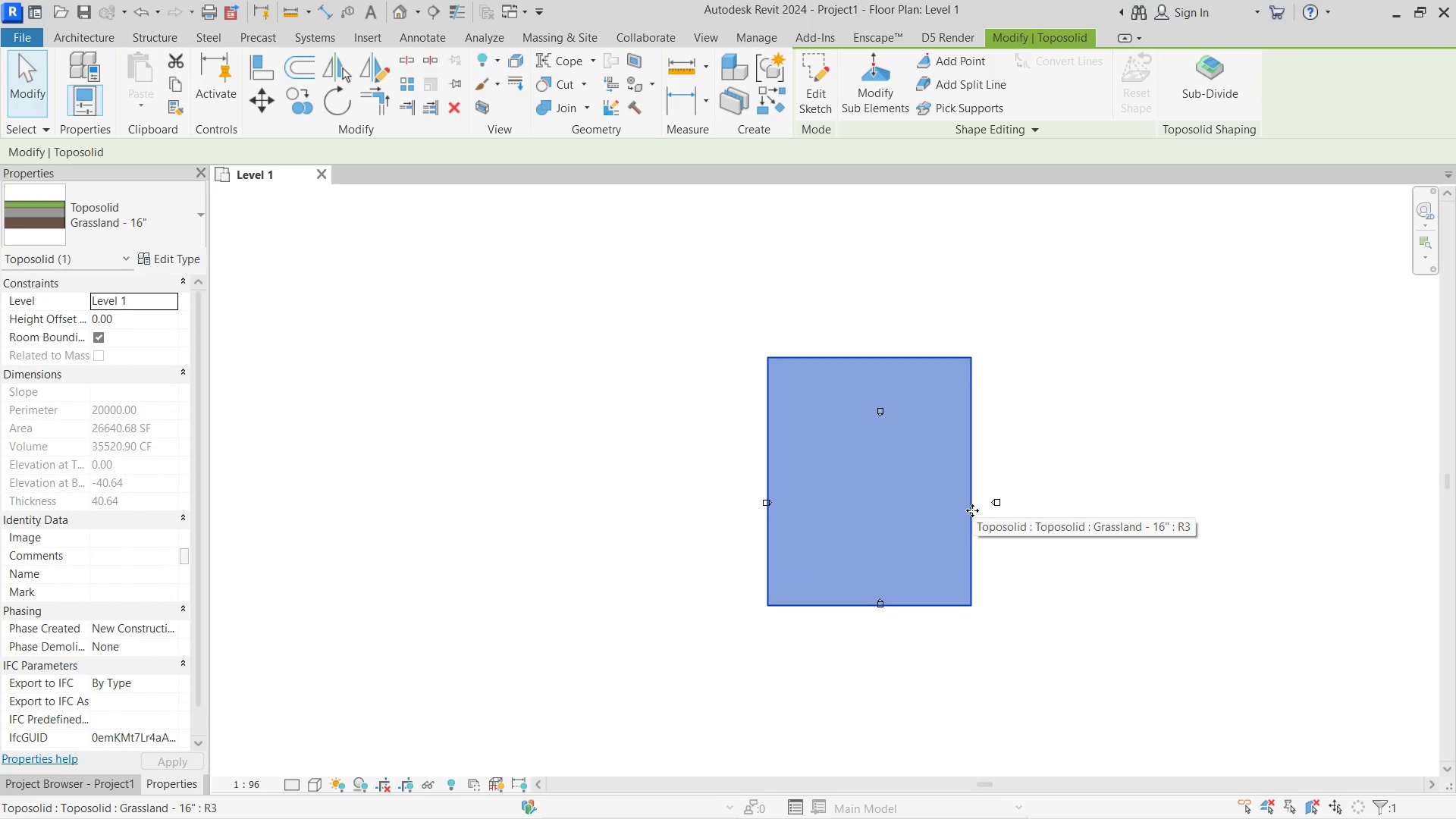 
scroll: coordinate [972, 510], scroll_direction: up, amount: 1.0
 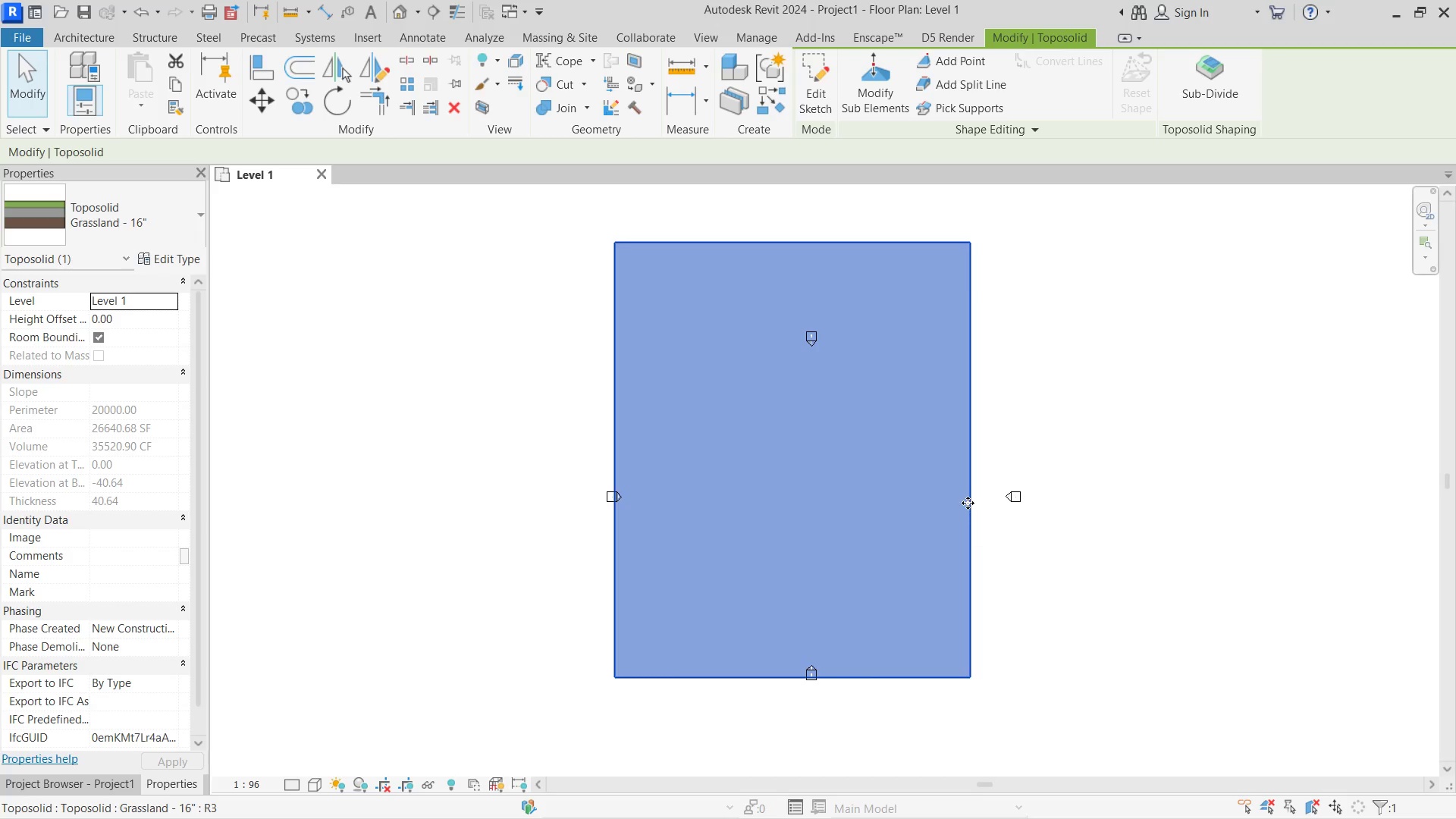 
left_click([968, 500])
 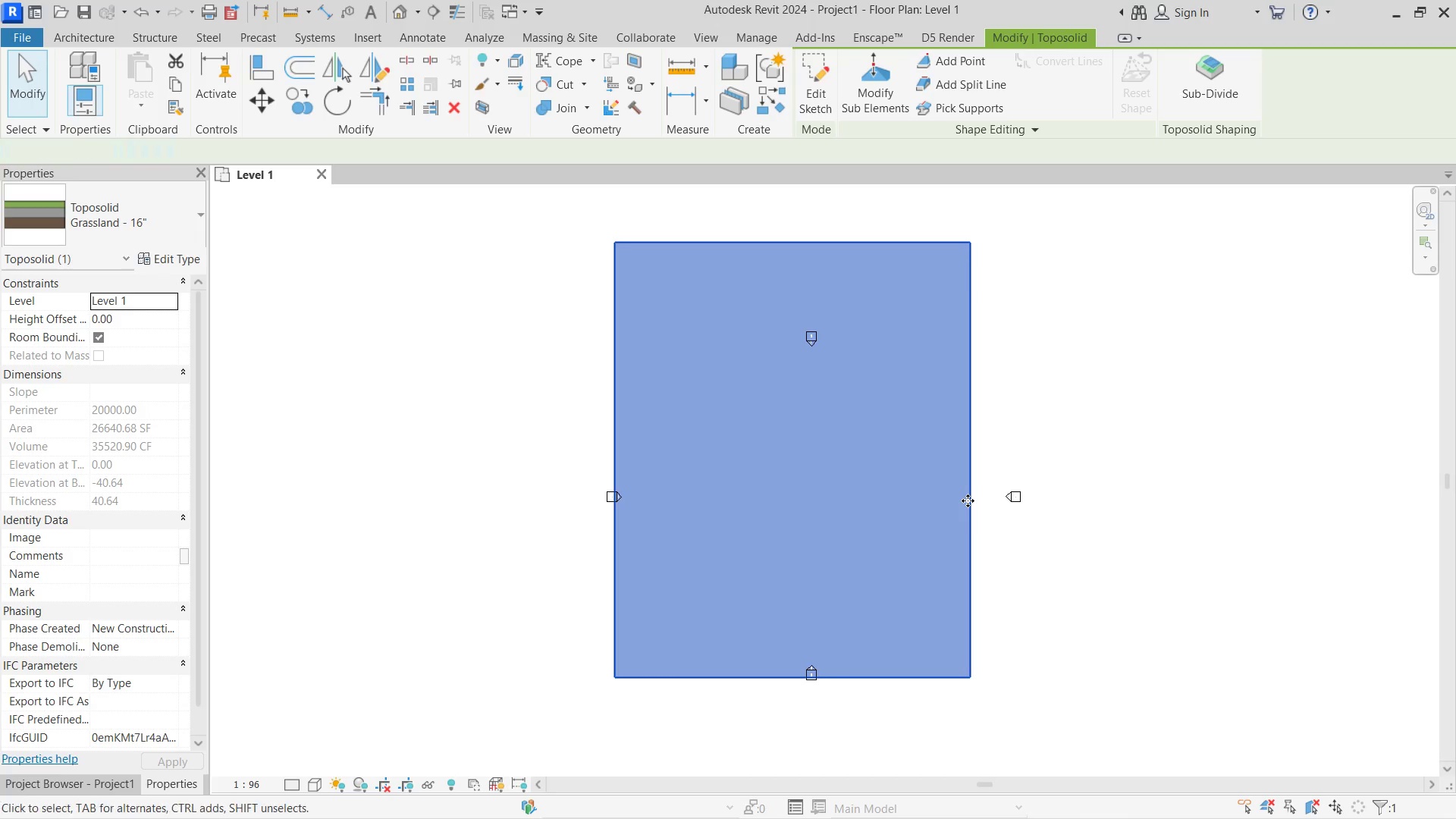 
double_click([968, 500])
 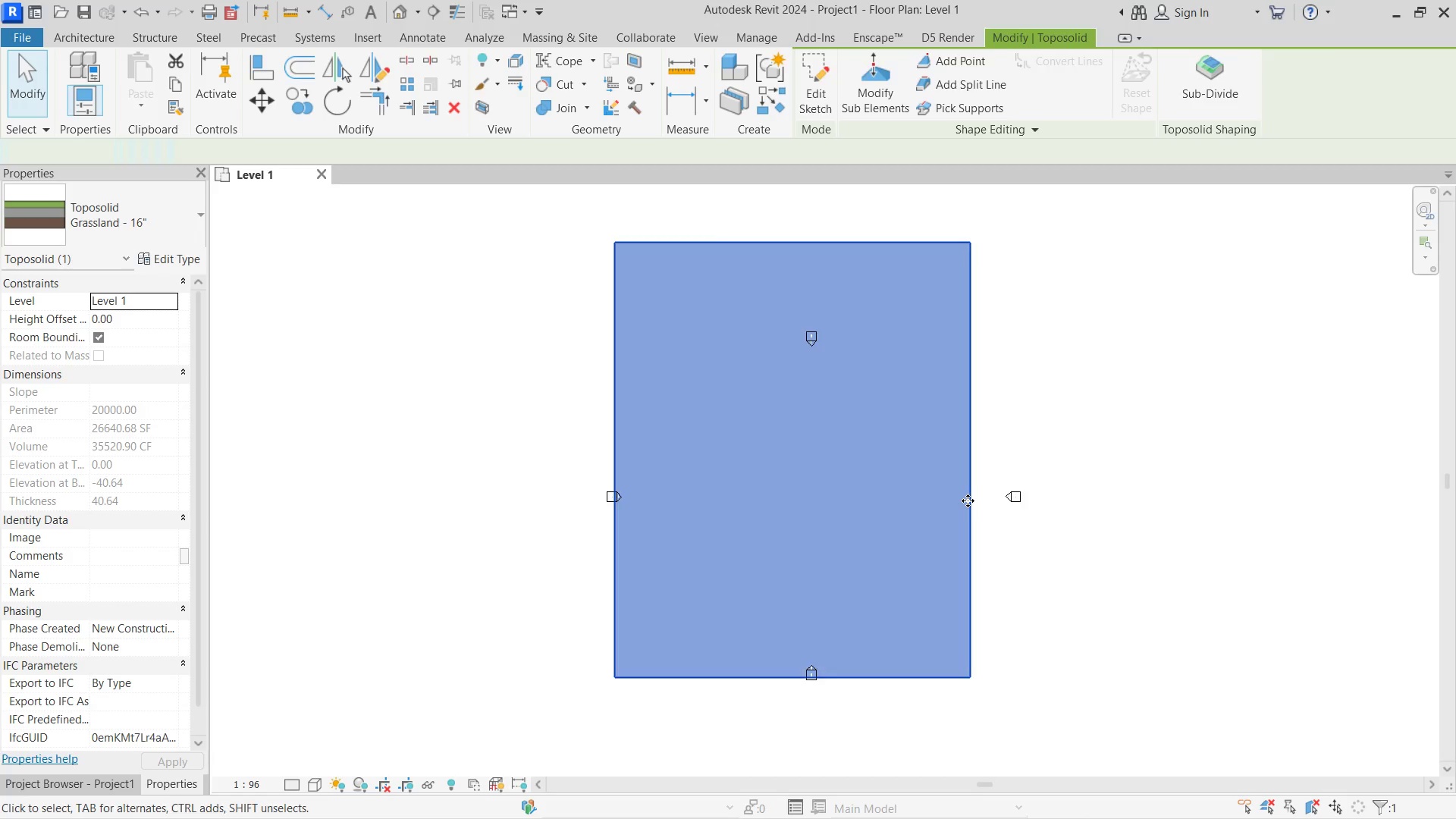 
left_click_drag(start_coordinate=[968, 500], to_coordinate=[846, 228])
 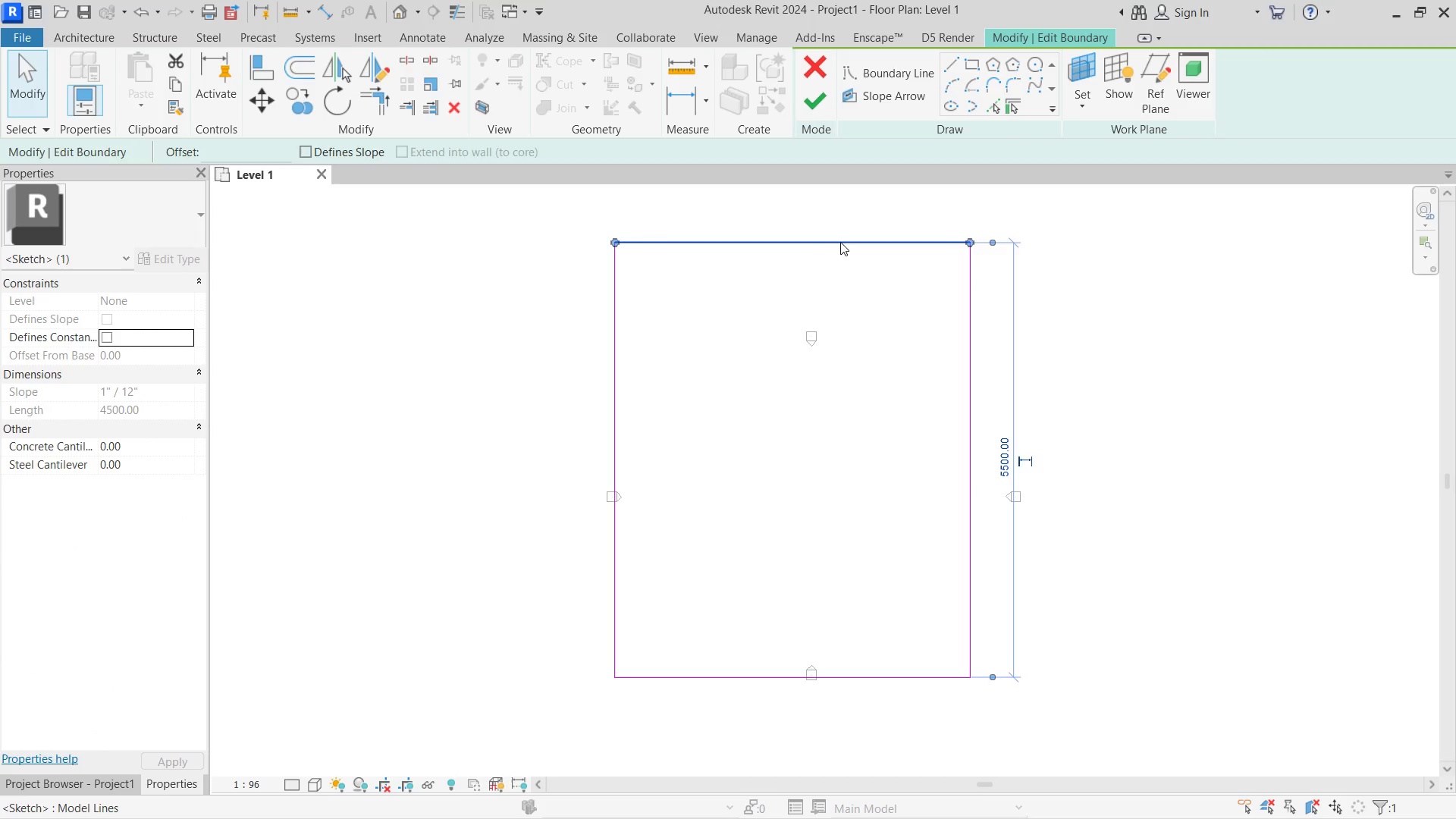 
left_click([846, 228])
 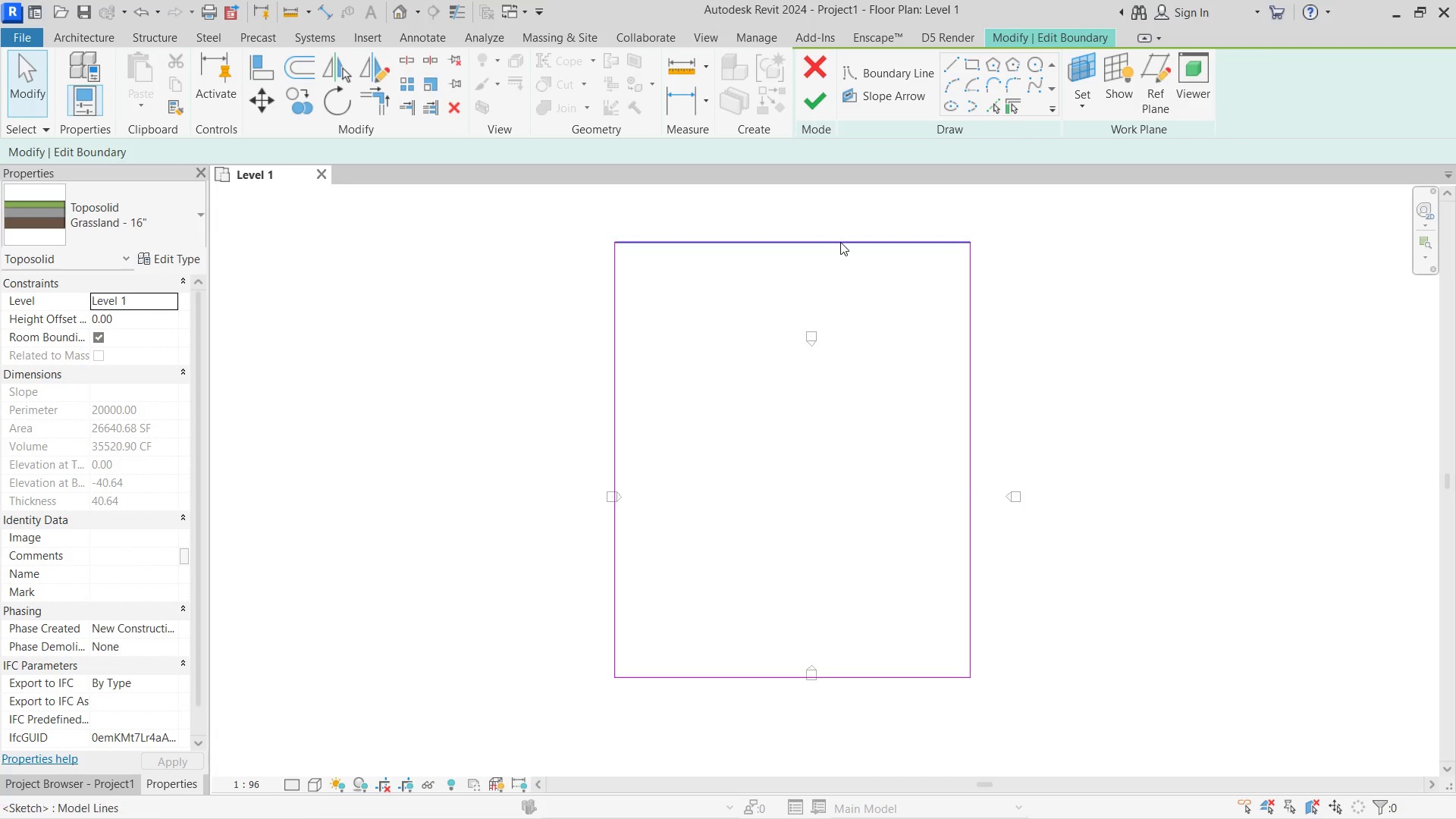 
left_click_drag(start_coordinate=[840, 242], to_coordinate=[999, 458])
 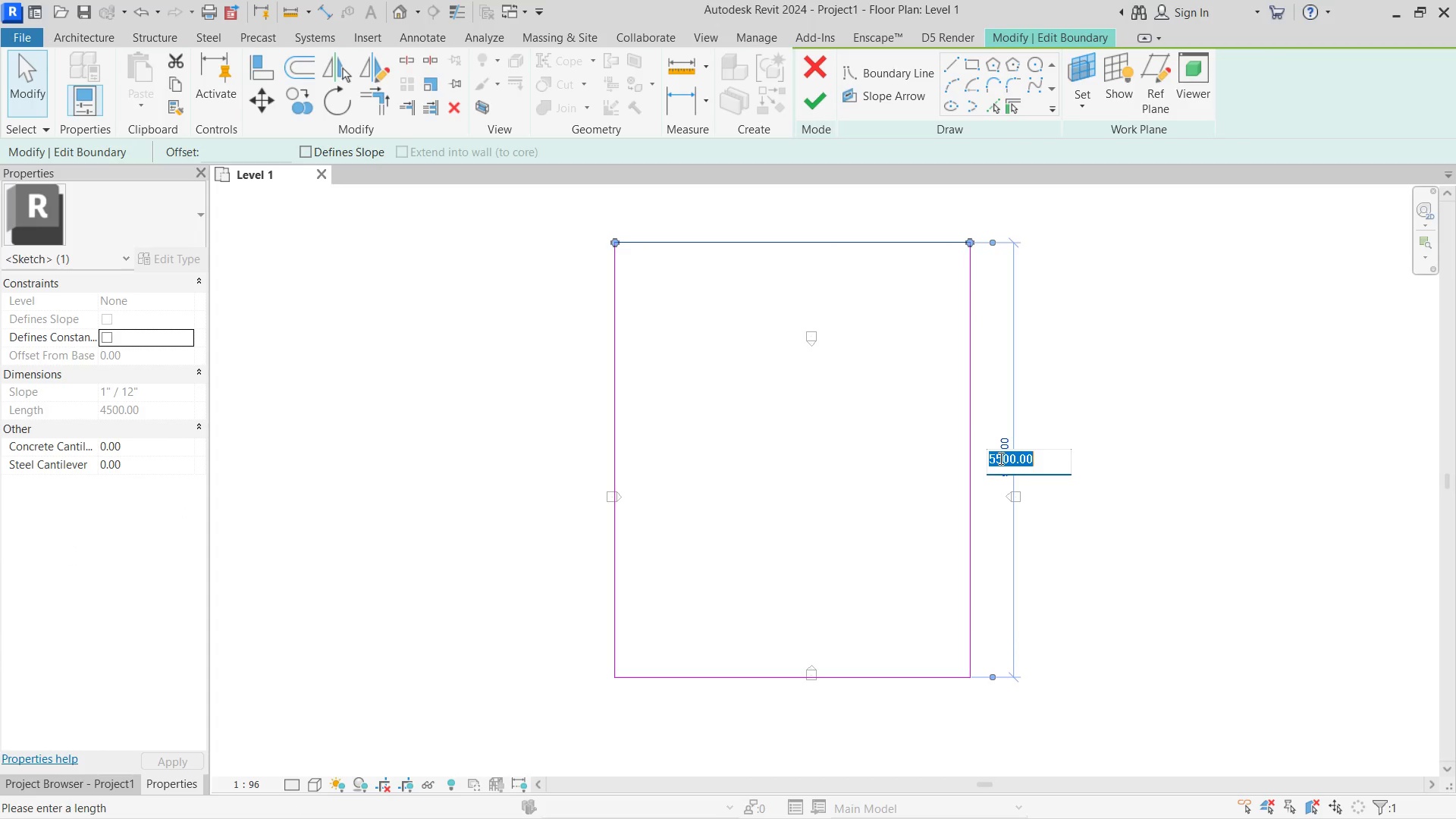 
left_click([999, 458])
 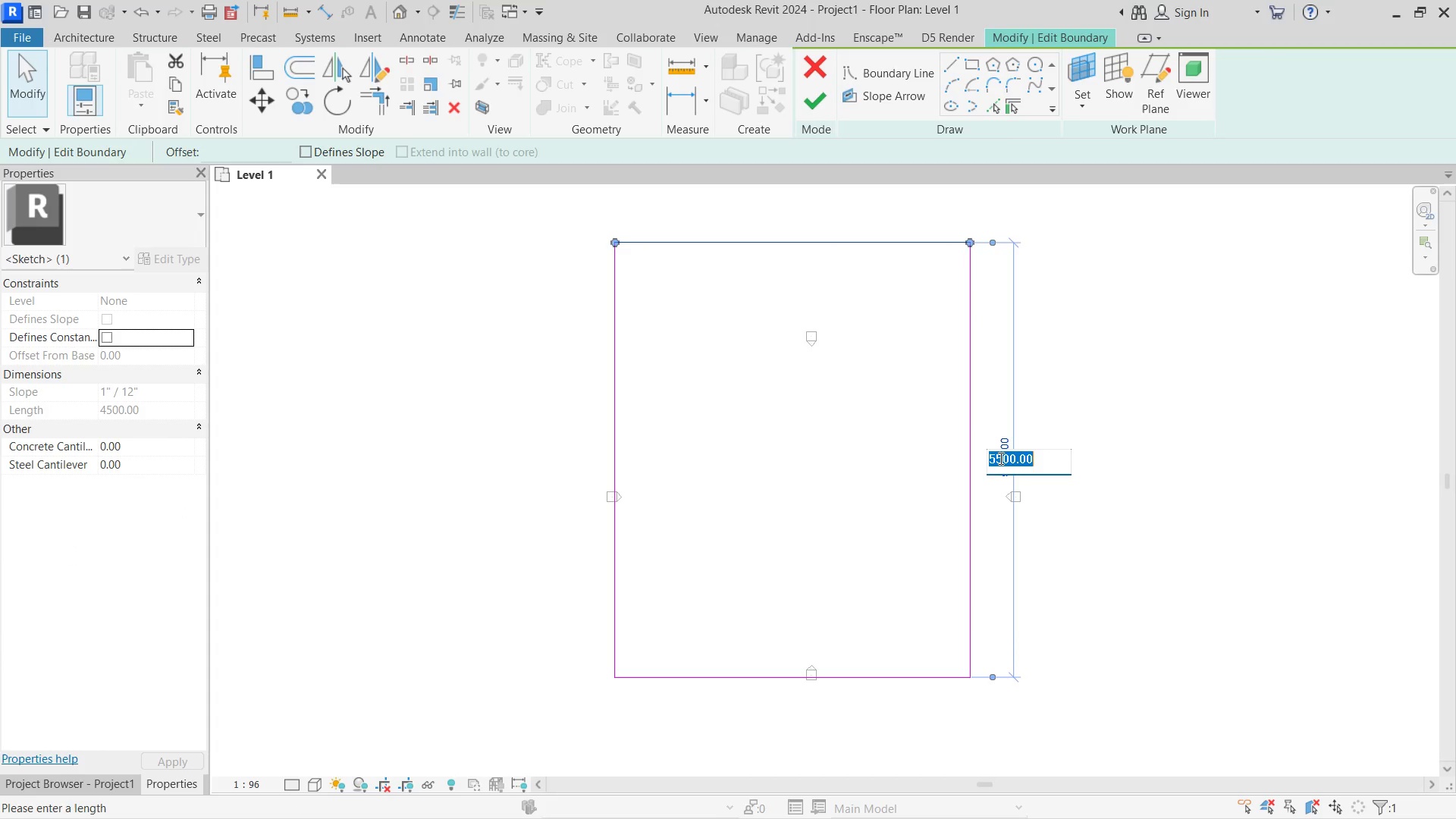 
type(4500)
 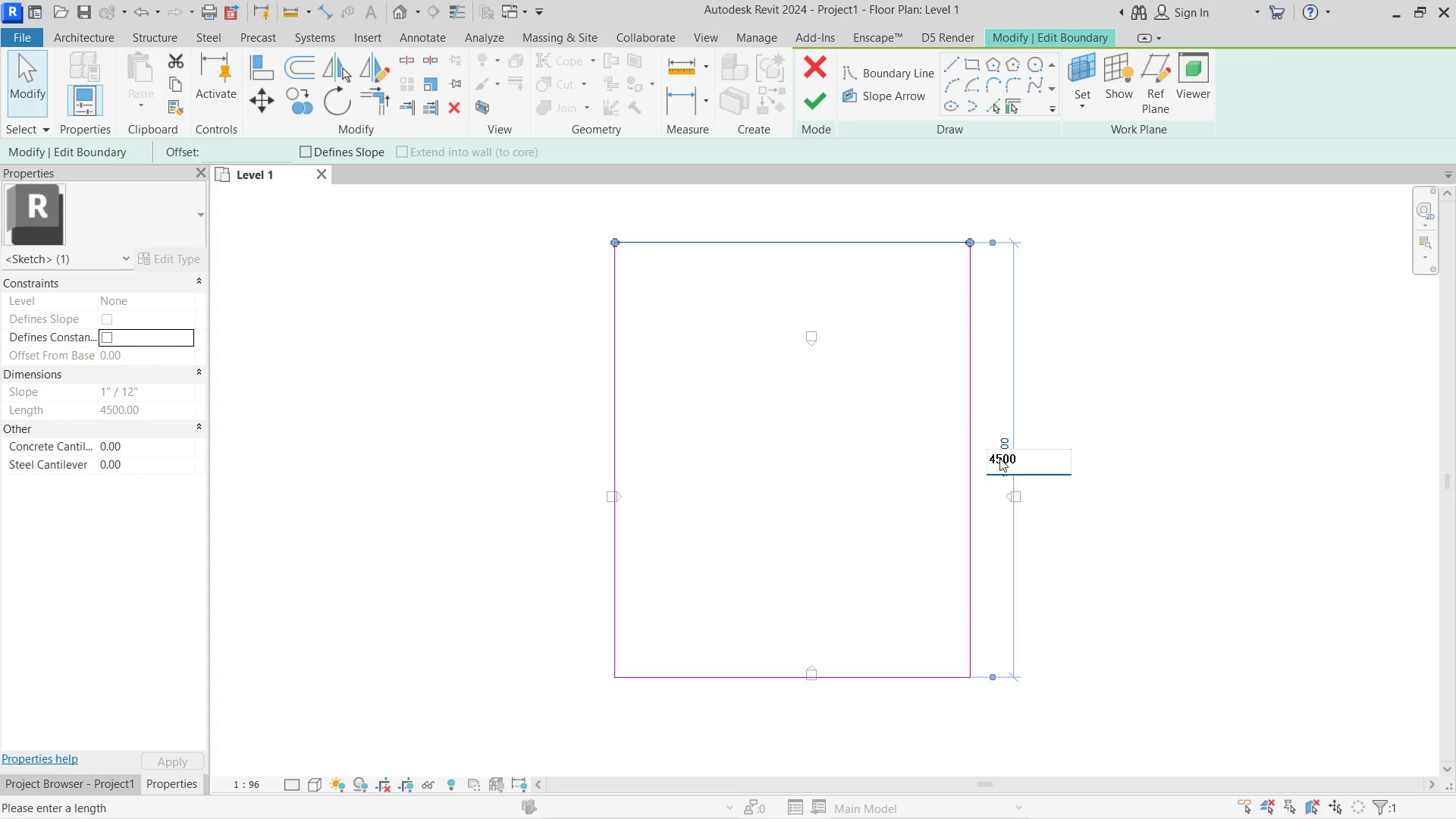 
key(Enter)
 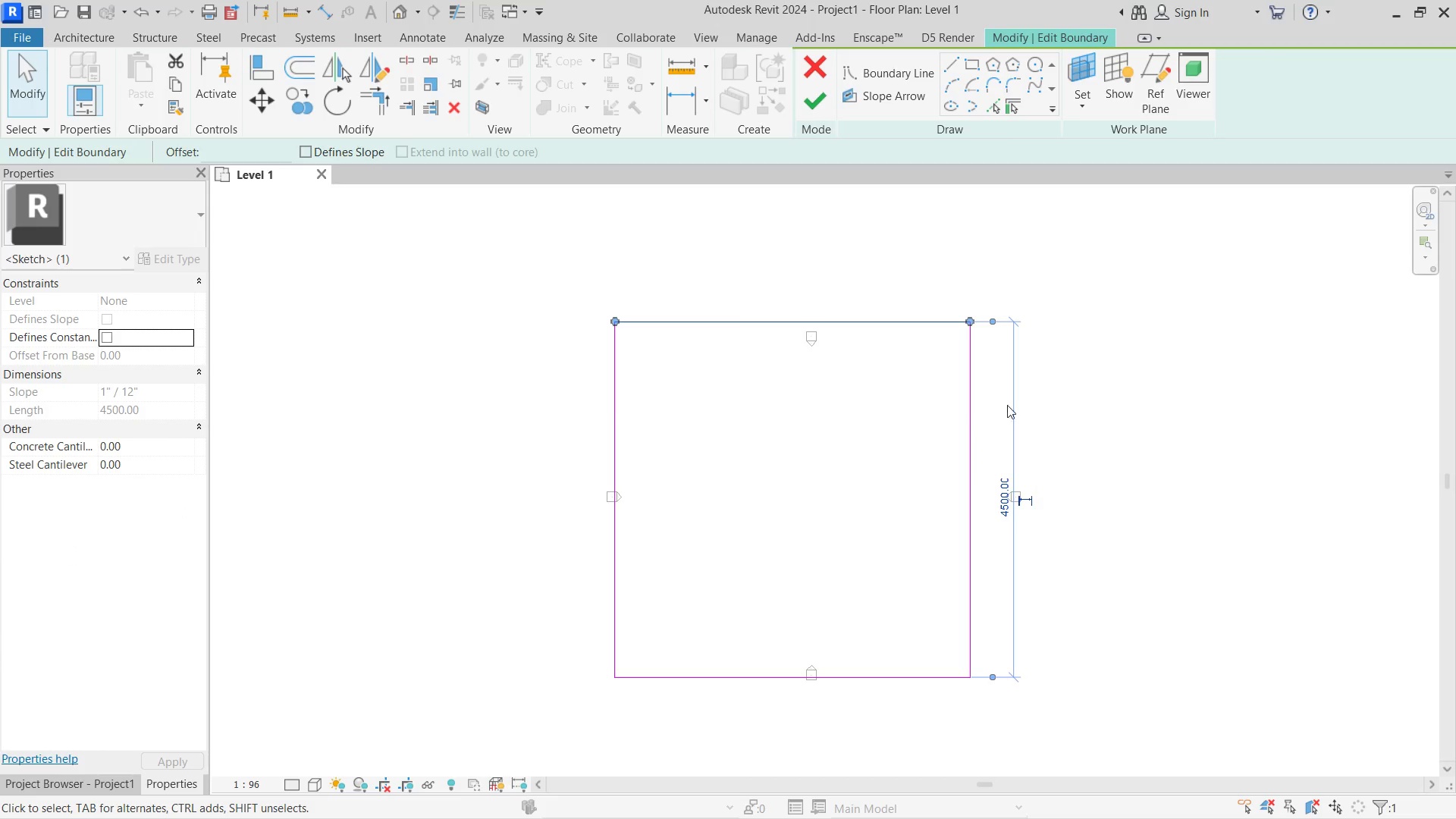 
left_click_drag(start_coordinate=[969, 381], to_coordinate=[777, 717])
 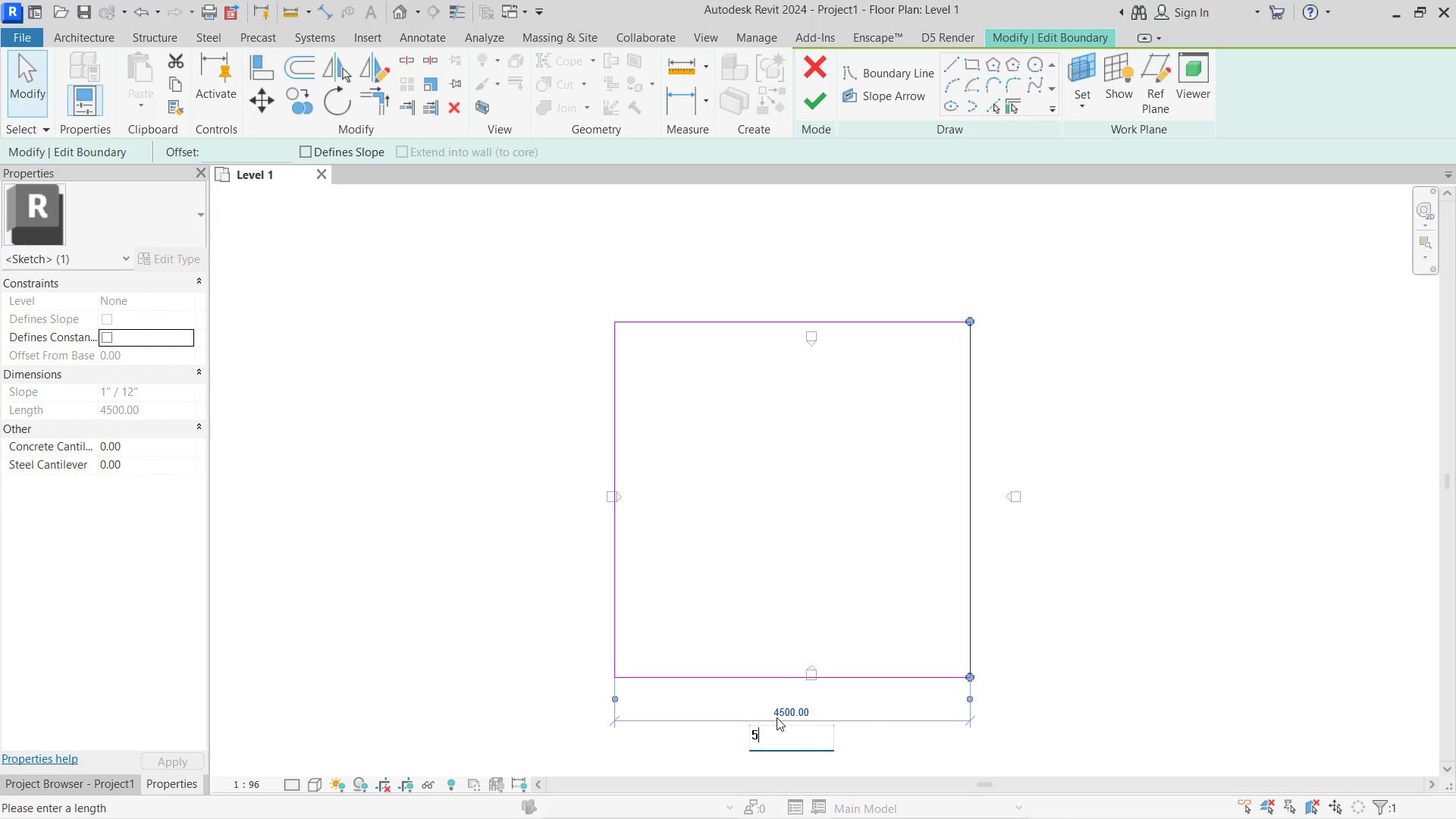 
left_click([777, 717])
 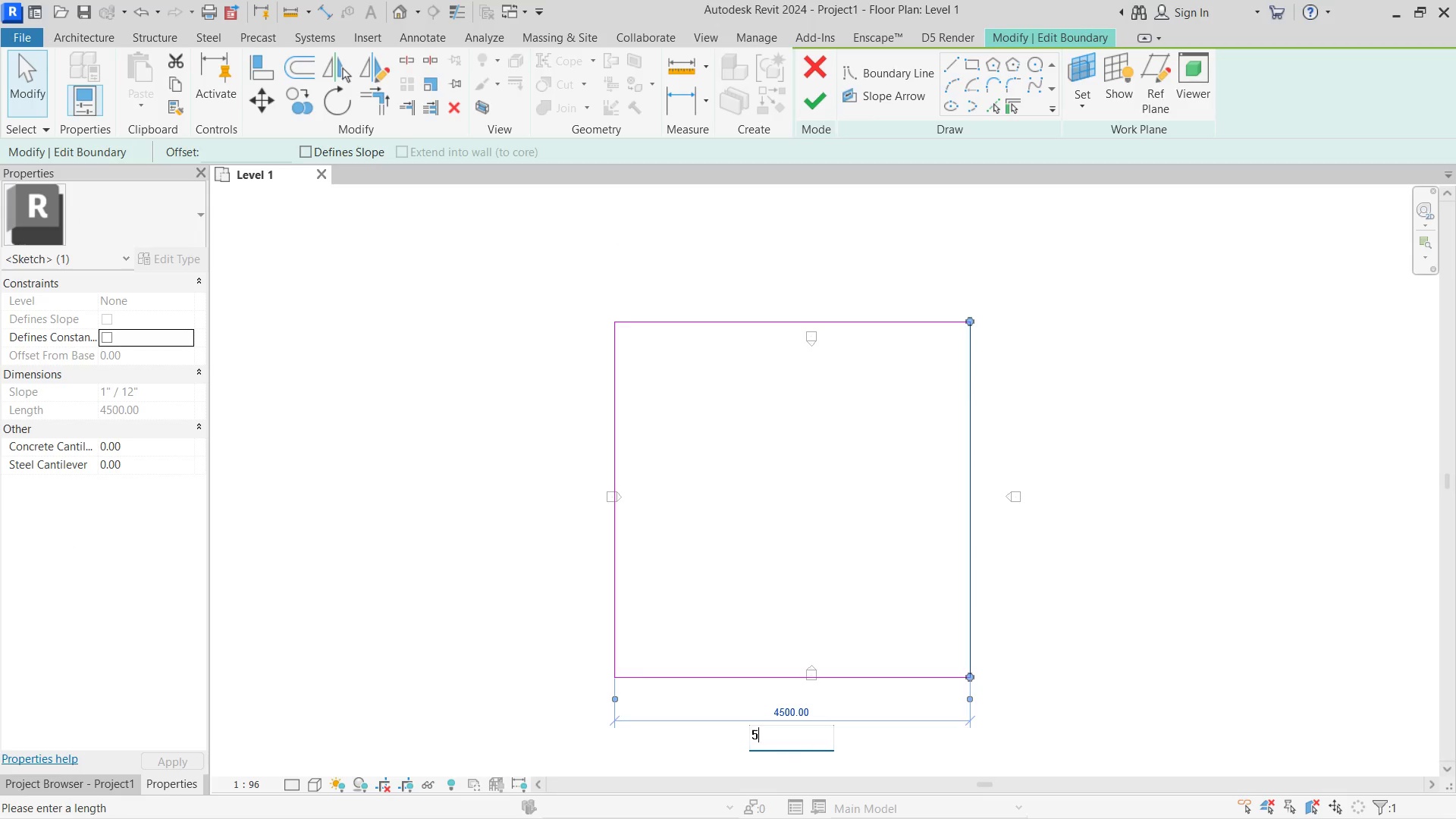 
type(5500)
 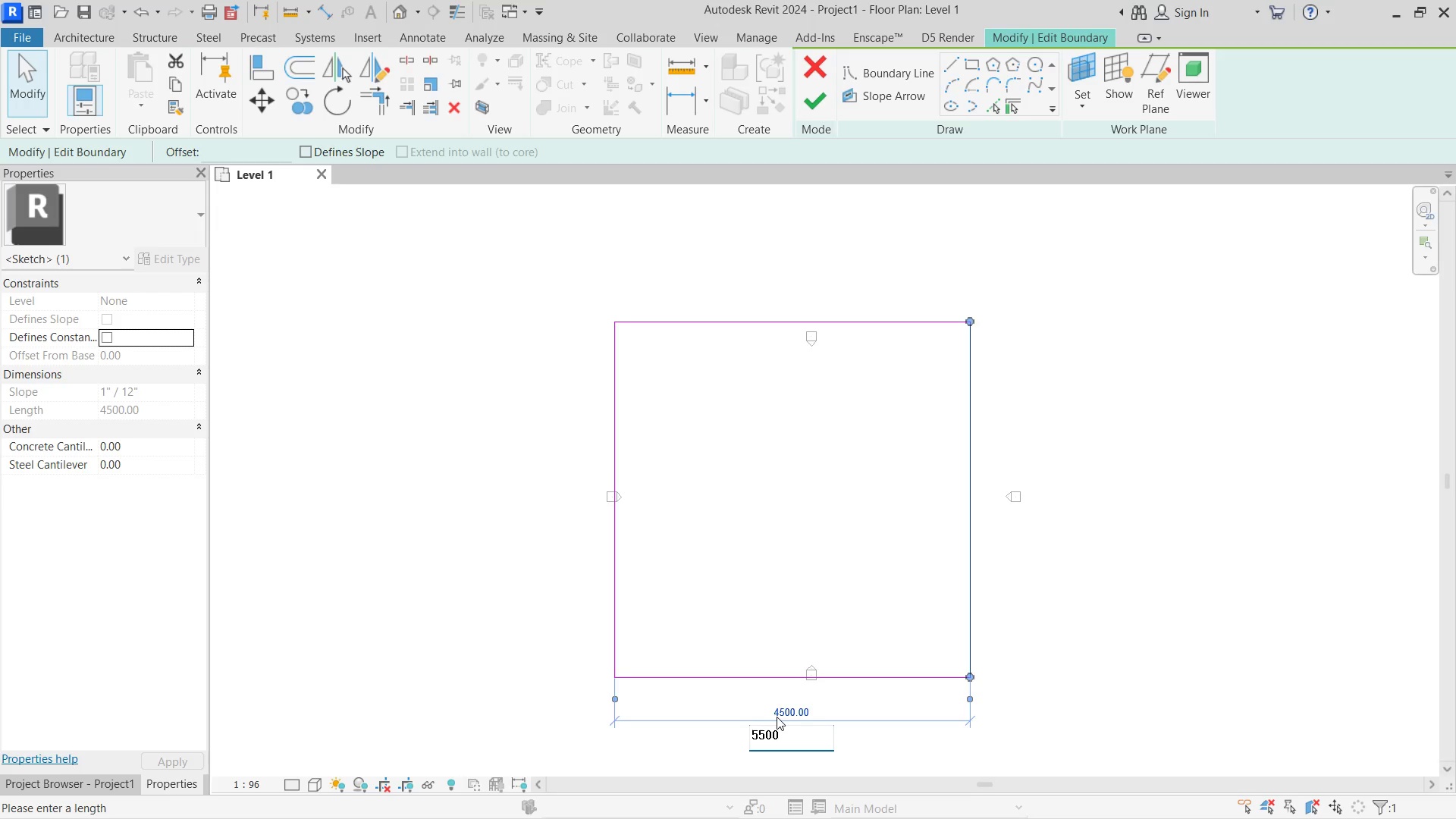 
key(Enter)
 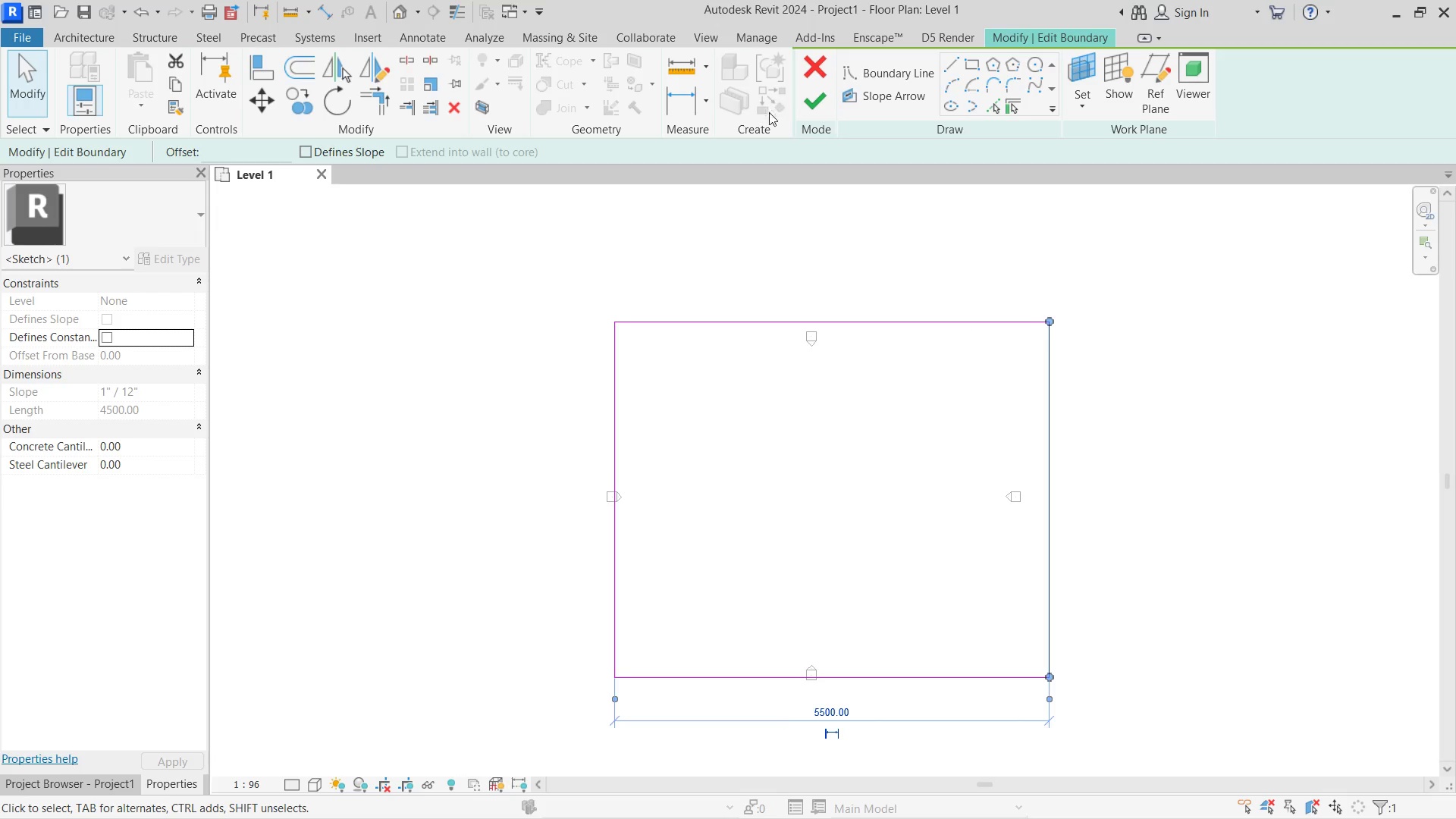 
left_click([820, 105])
 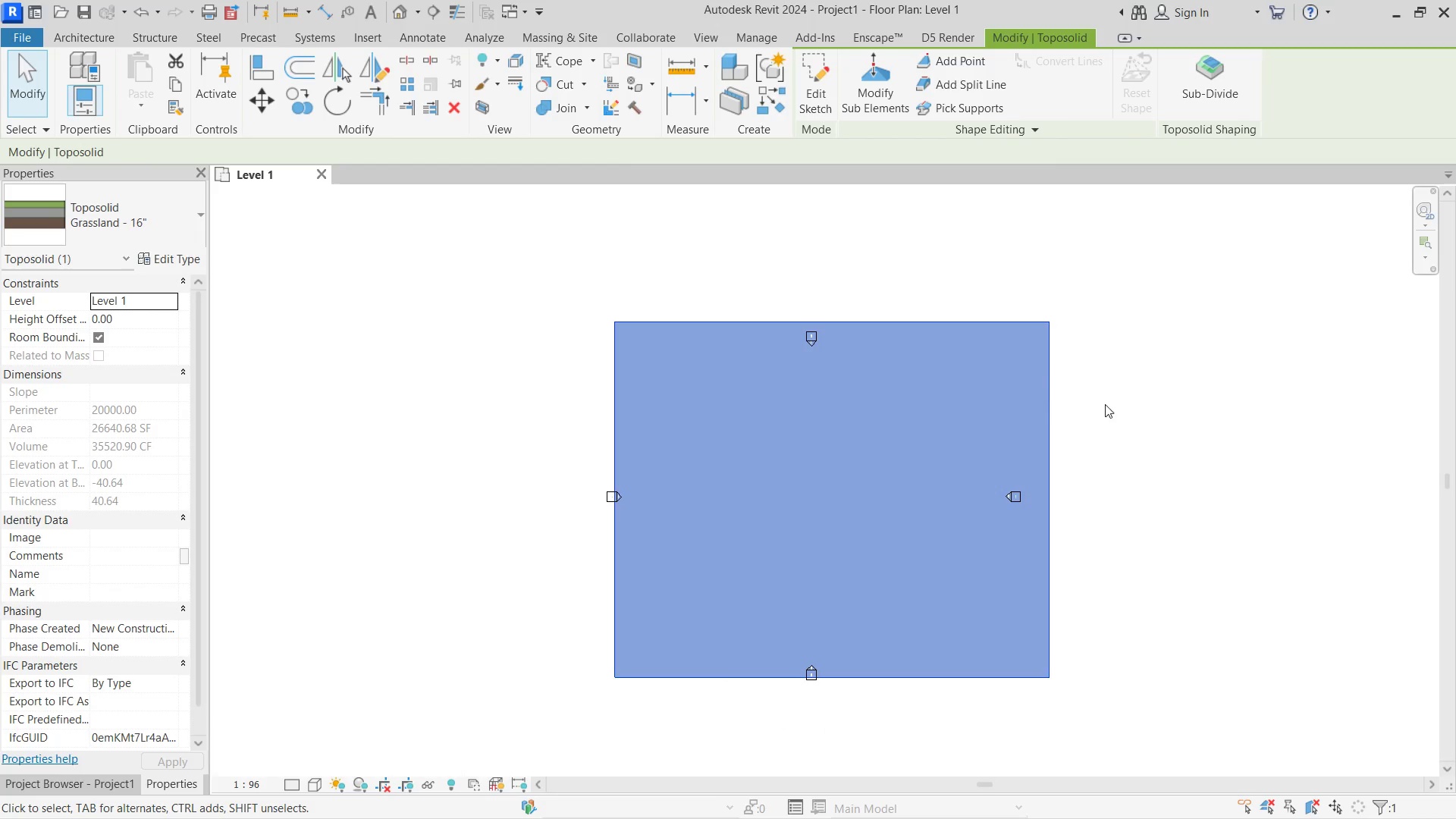 
left_click([1111, 406])
 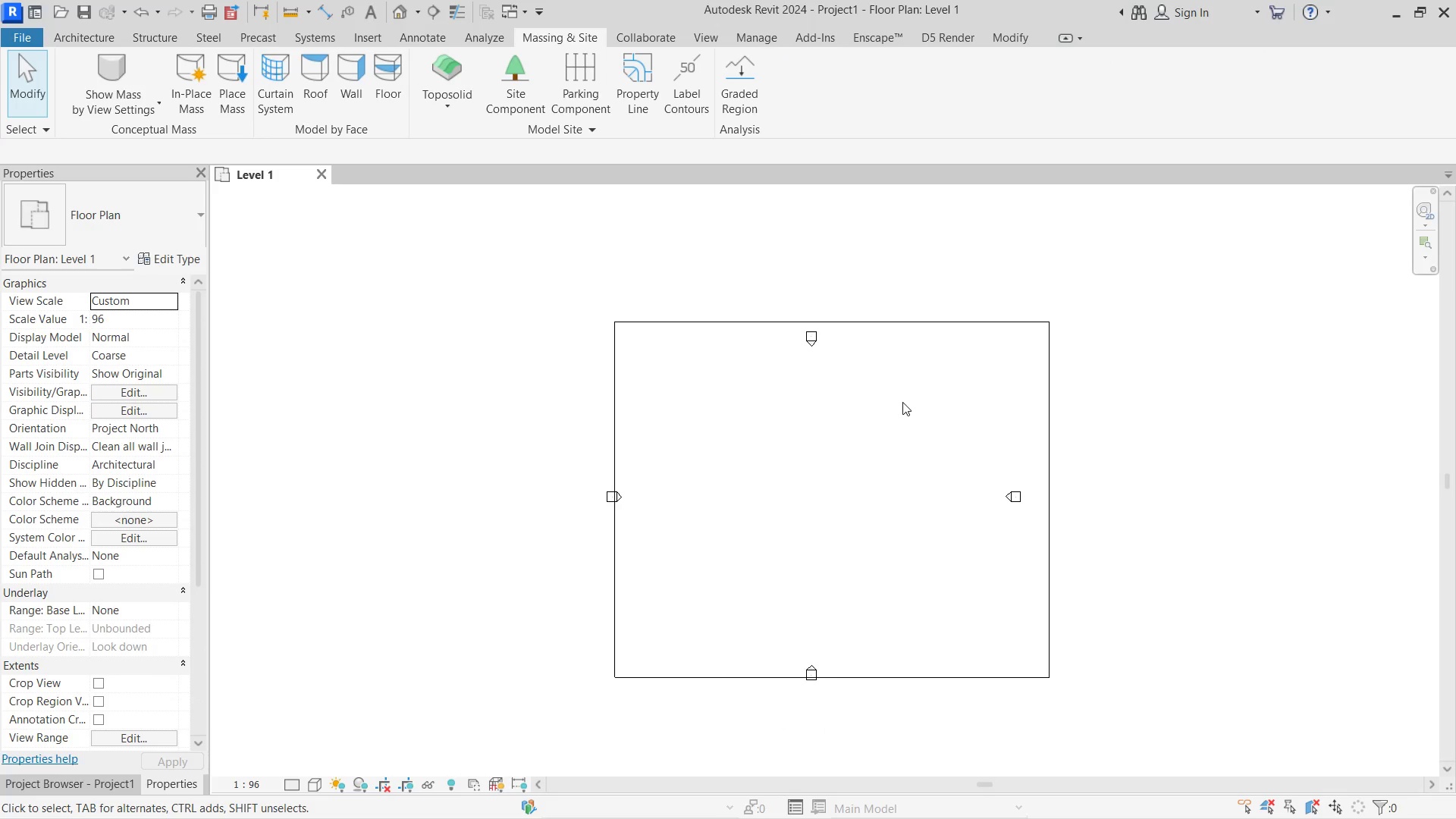 
left_click_drag(start_coordinate=[893, 393], to_coordinate=[789, 328])
 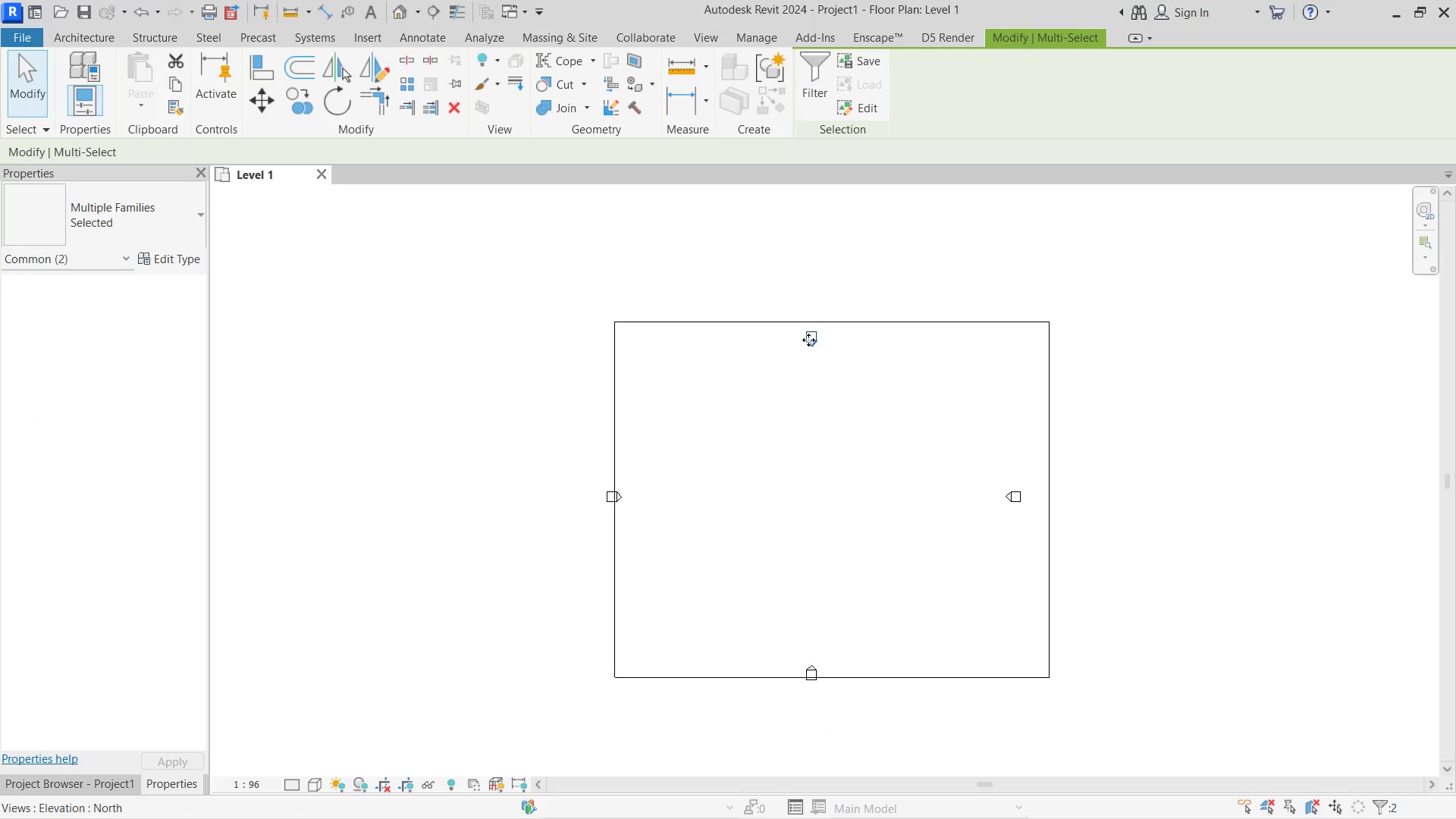 
left_click_drag(start_coordinate=[808, 340], to_coordinate=[808, 287])
 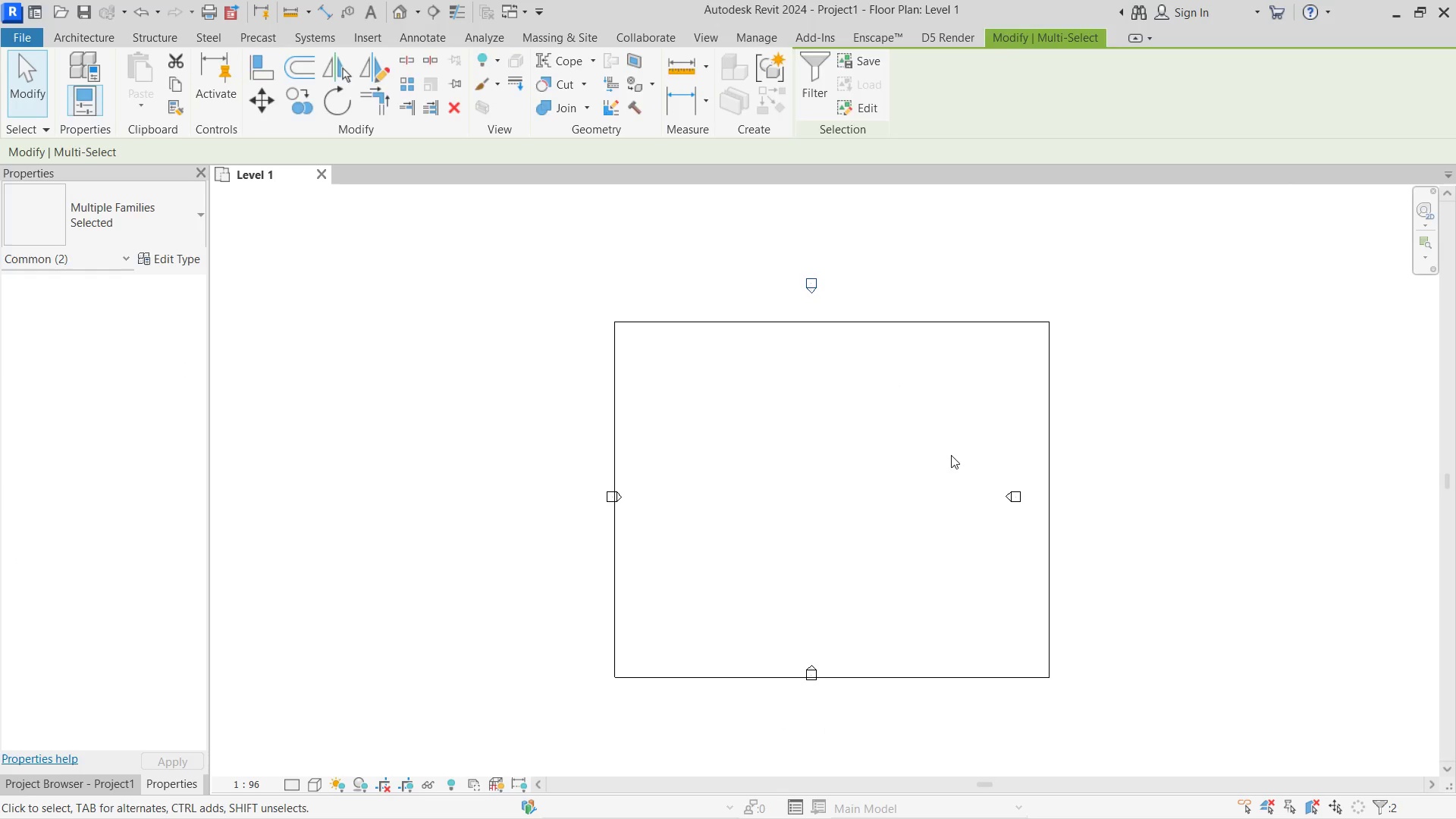 
left_click_drag(start_coordinate=[952, 456], to_coordinate=[1021, 520])
 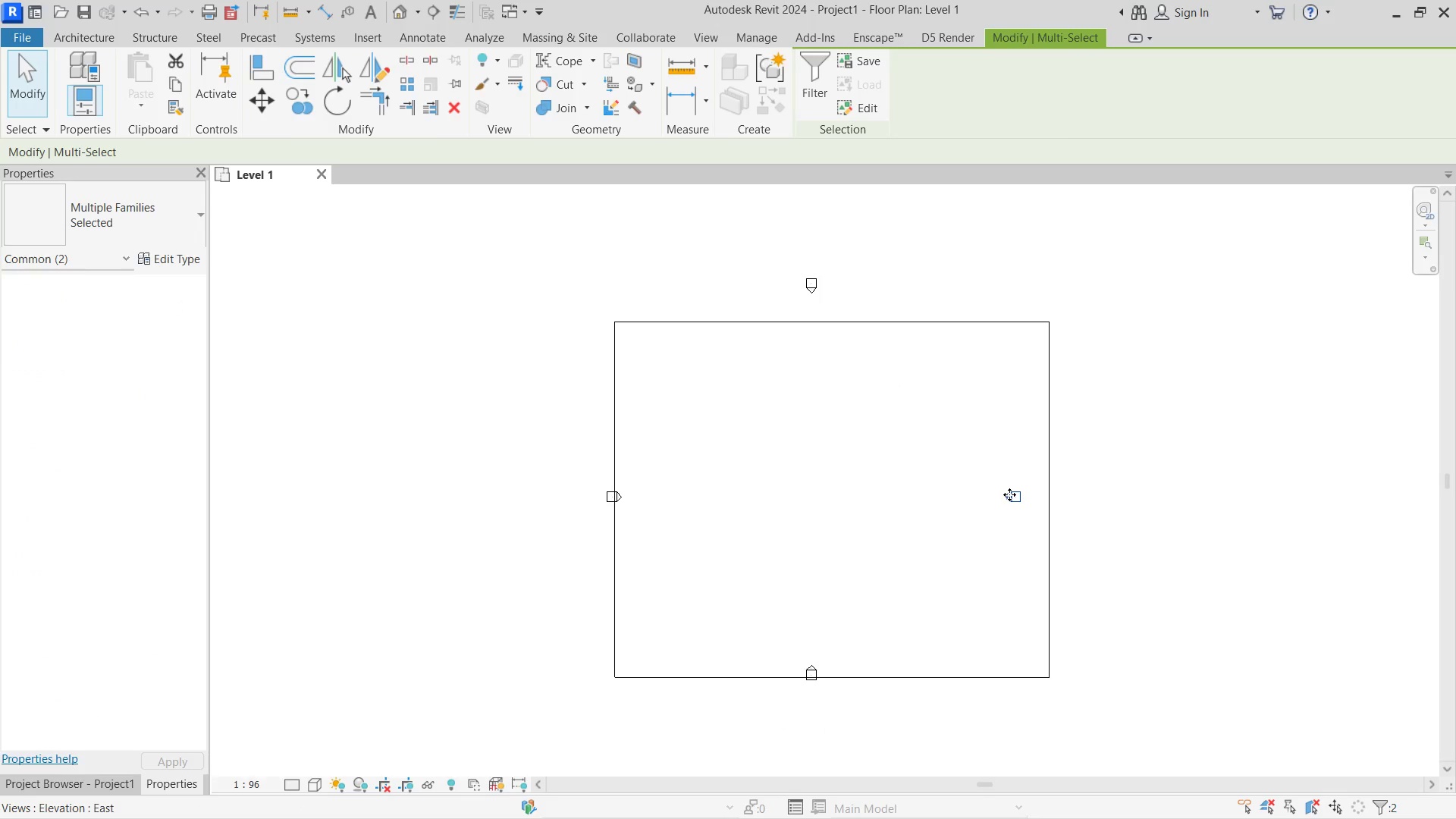 
left_click_drag(start_coordinate=[1009, 494], to_coordinate=[1100, 502])
 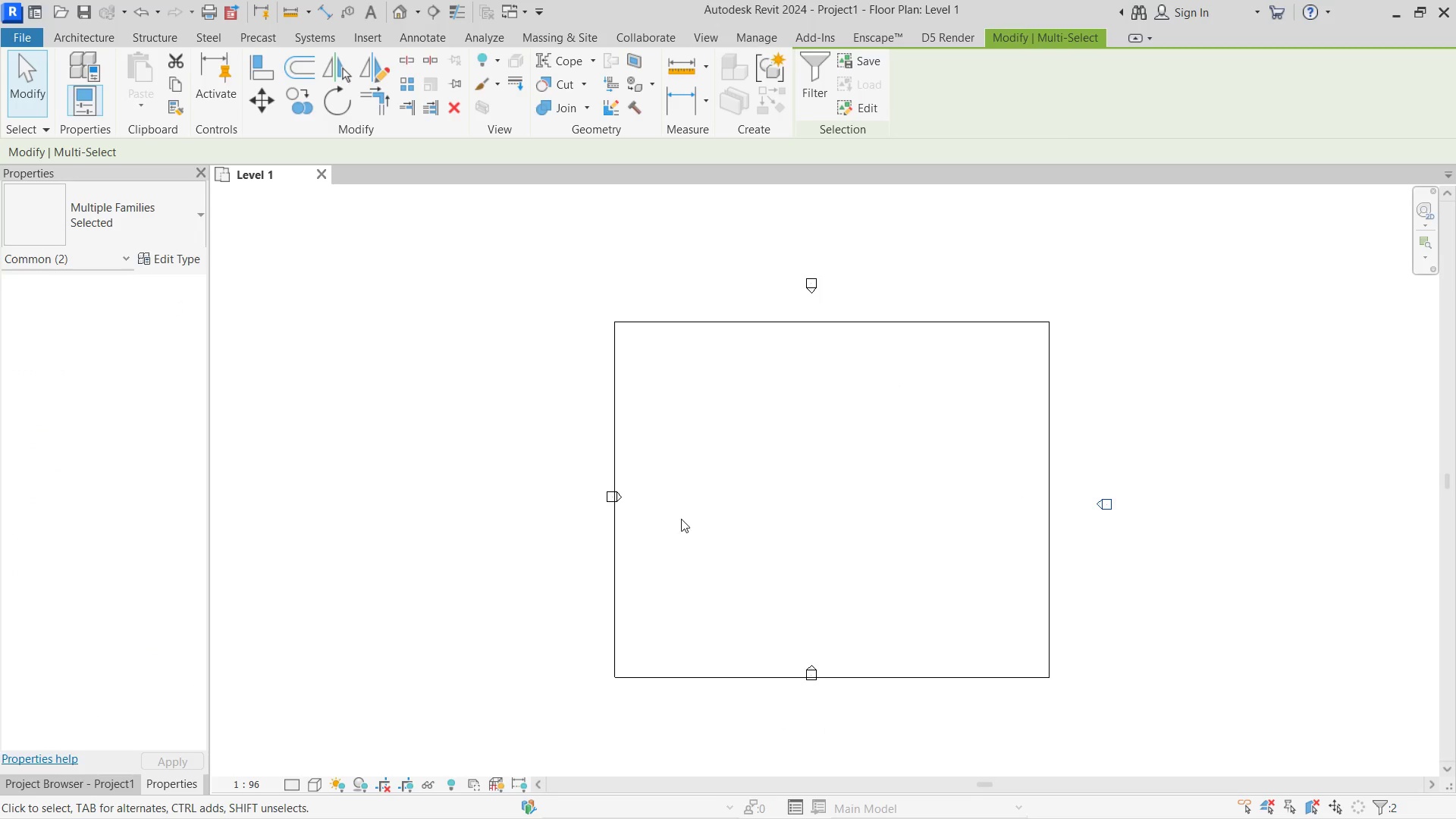 
left_click_drag(start_coordinate=[657, 511], to_coordinate=[592, 471])
 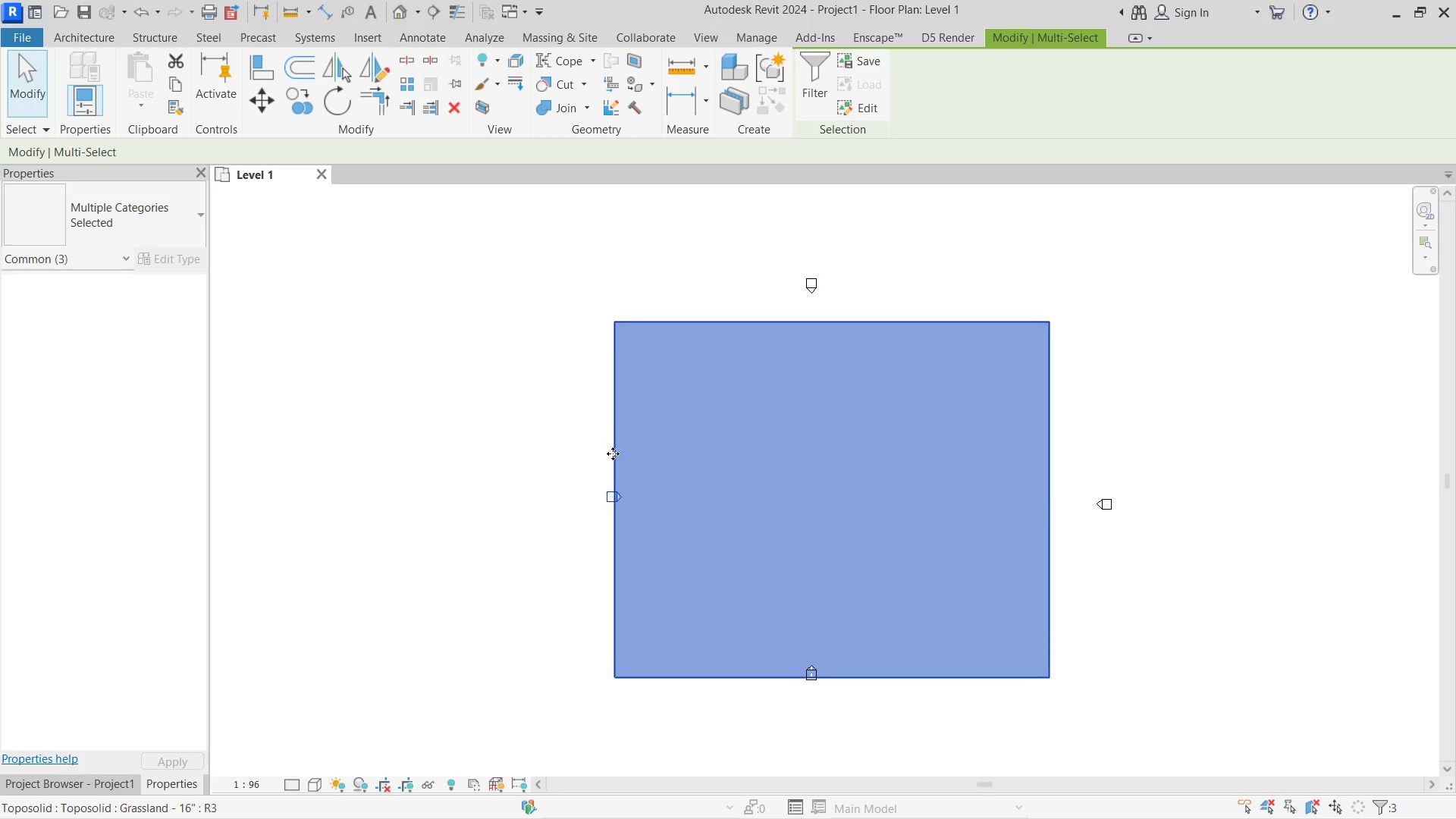 
hold_key(key=ShiftLeft, duration=0.36)
left_click([613, 455])
 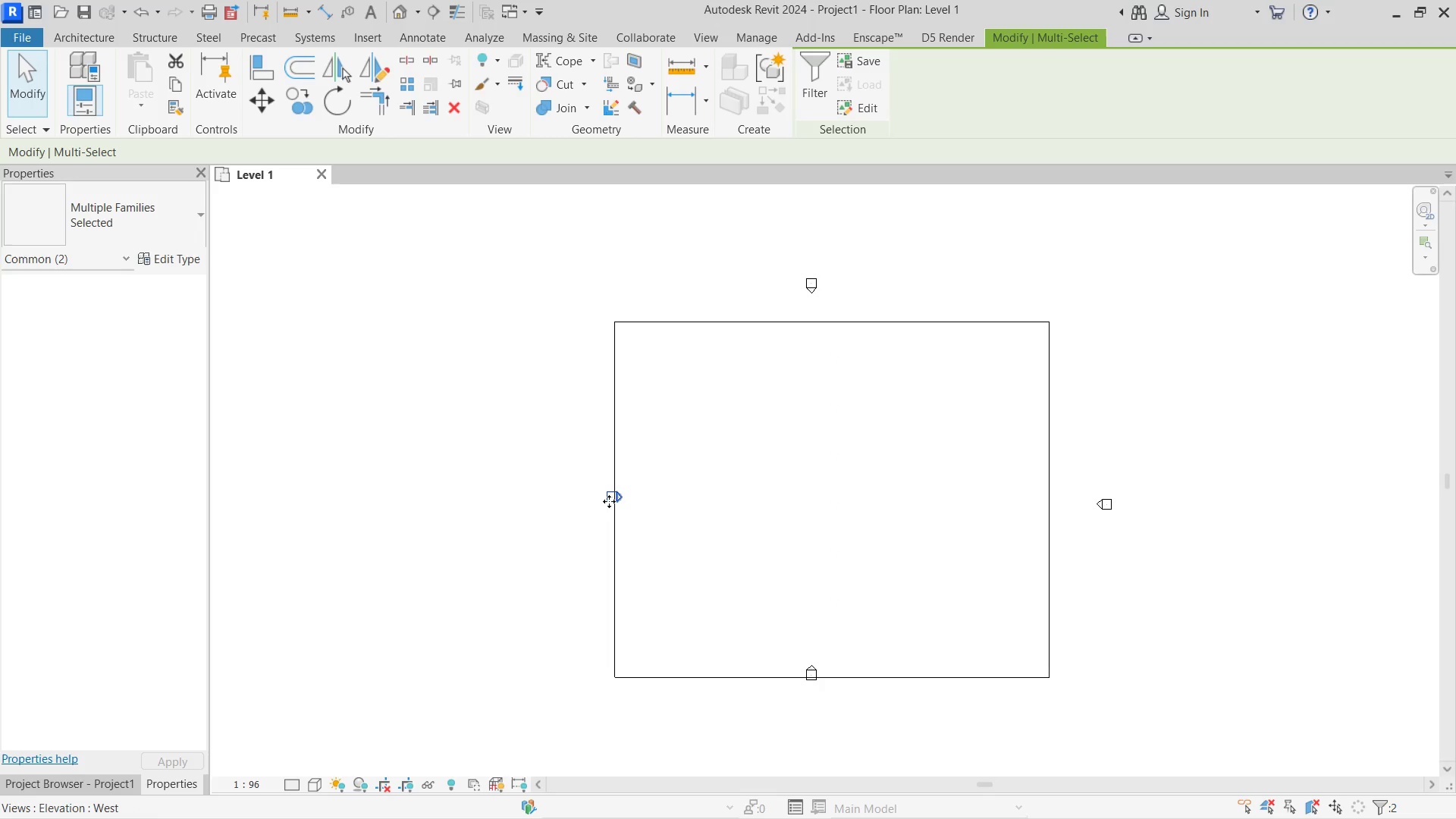 
left_click_drag(start_coordinate=[609, 501], to_coordinate=[579, 494])
 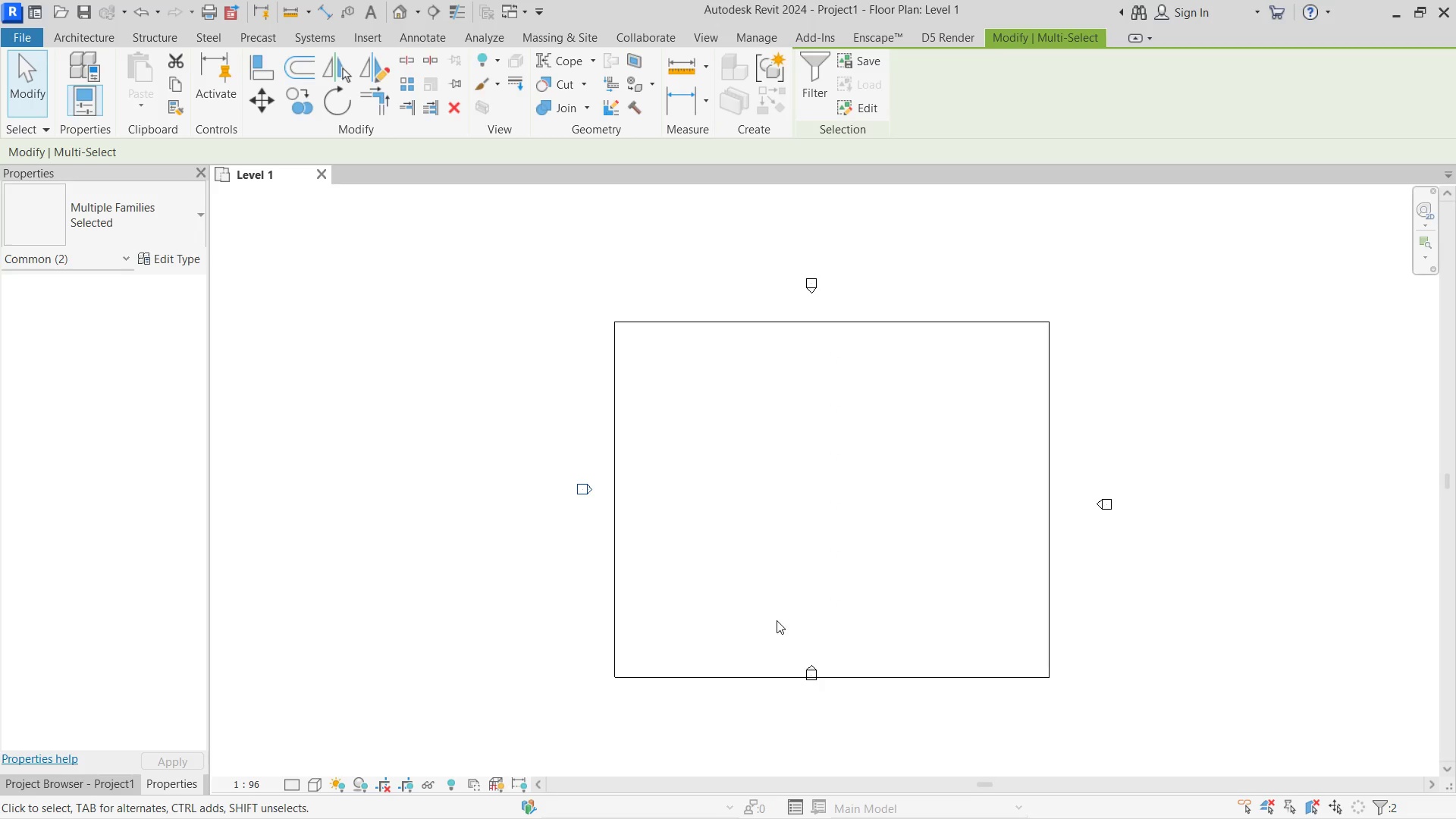 
left_click_drag(start_coordinate=[774, 620], to_coordinate=[856, 738])
 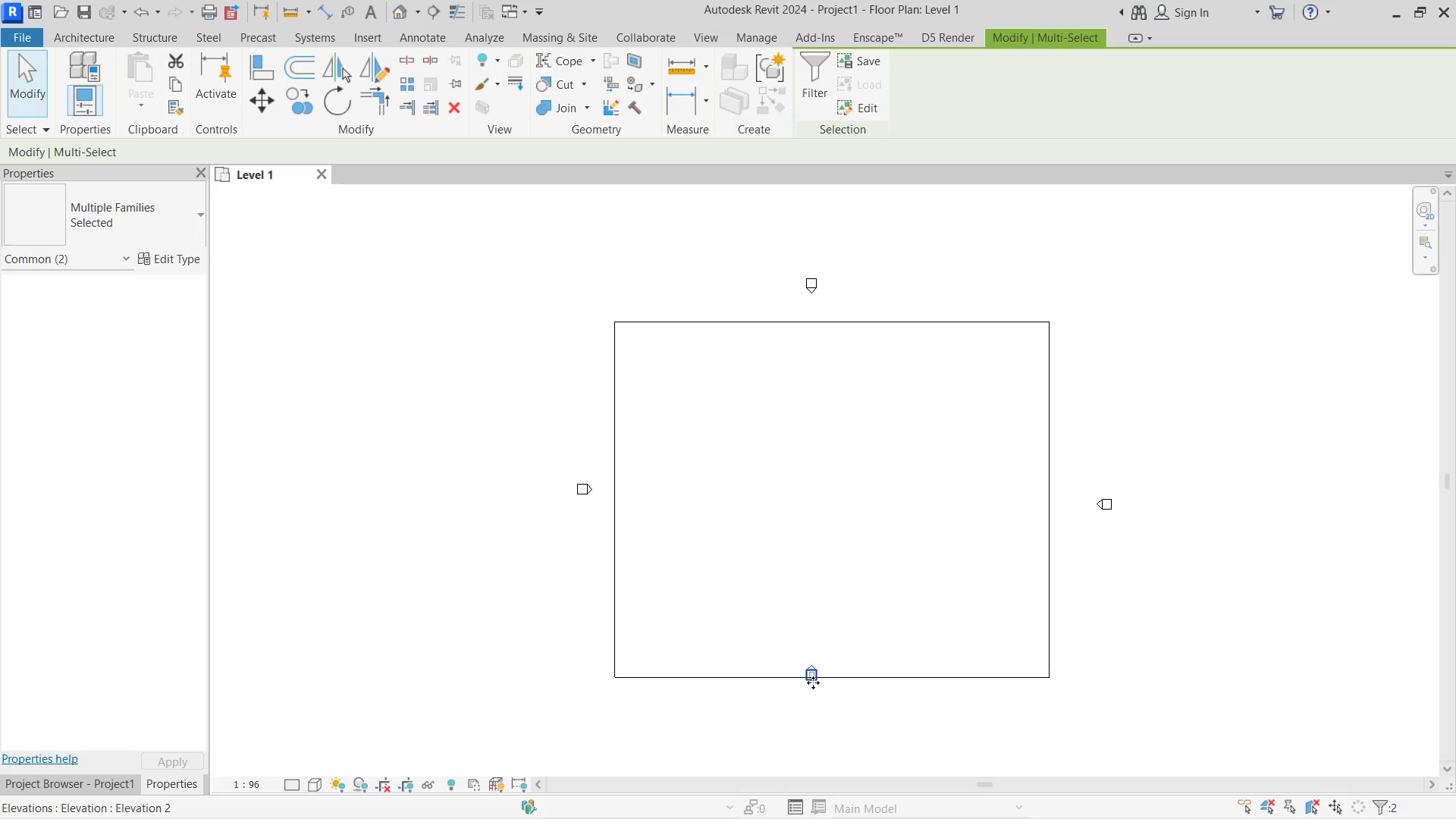 
left_click_drag(start_coordinate=[813, 682], to_coordinate=[814, 709])
 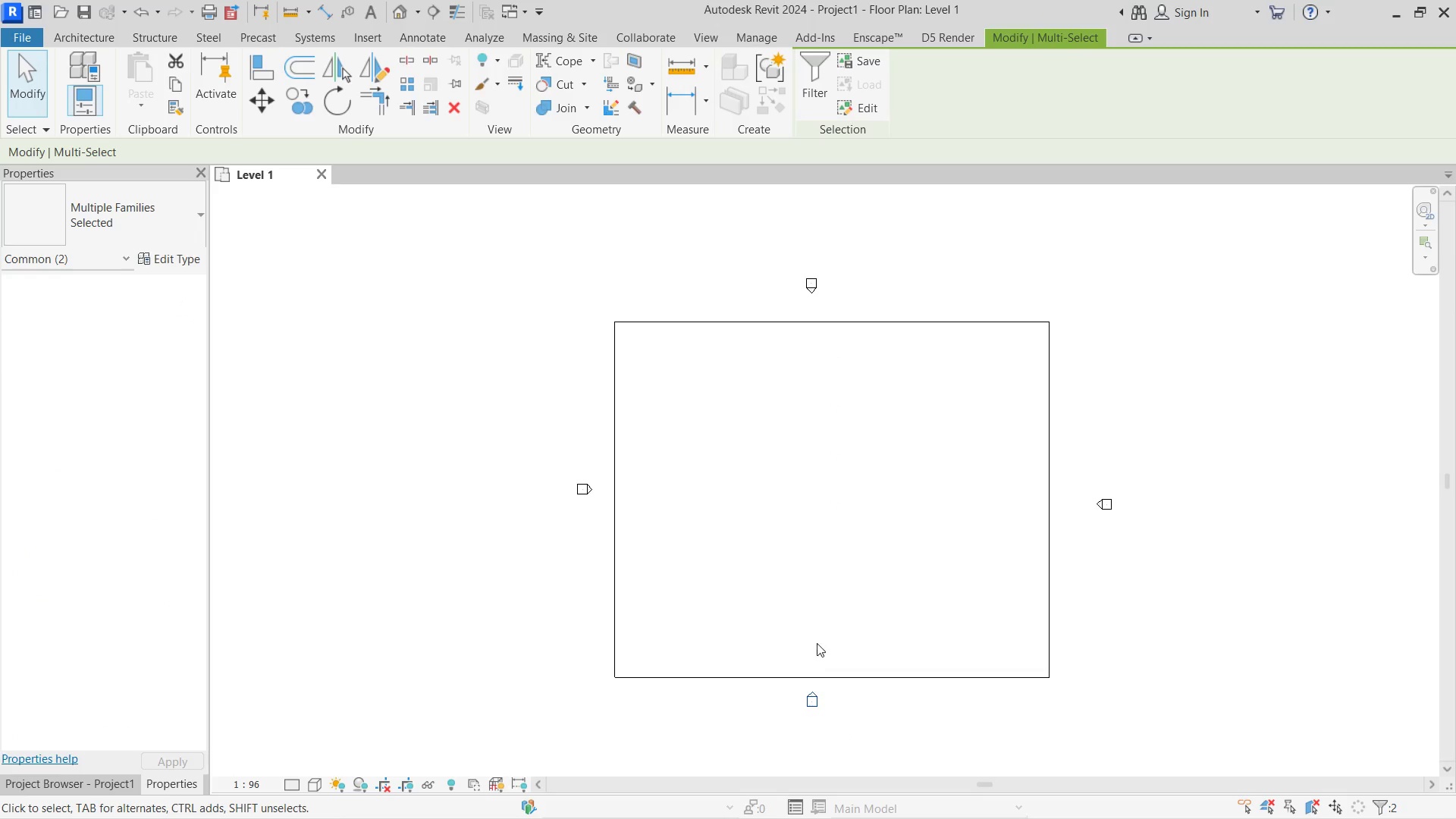 
scroll: coordinate [849, 630], scroll_direction: down, amount: 6.0
 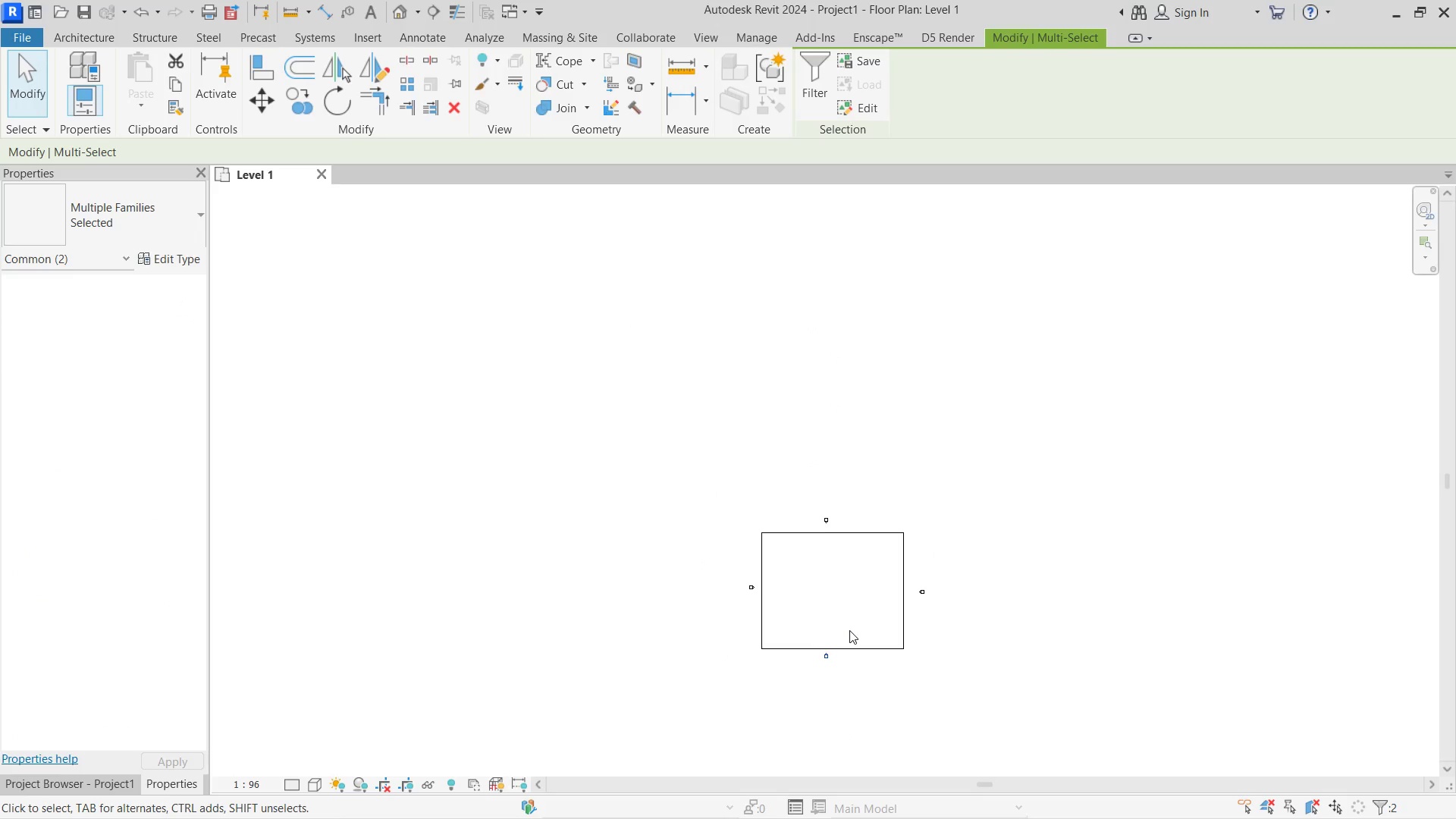 
wait(19.8)
 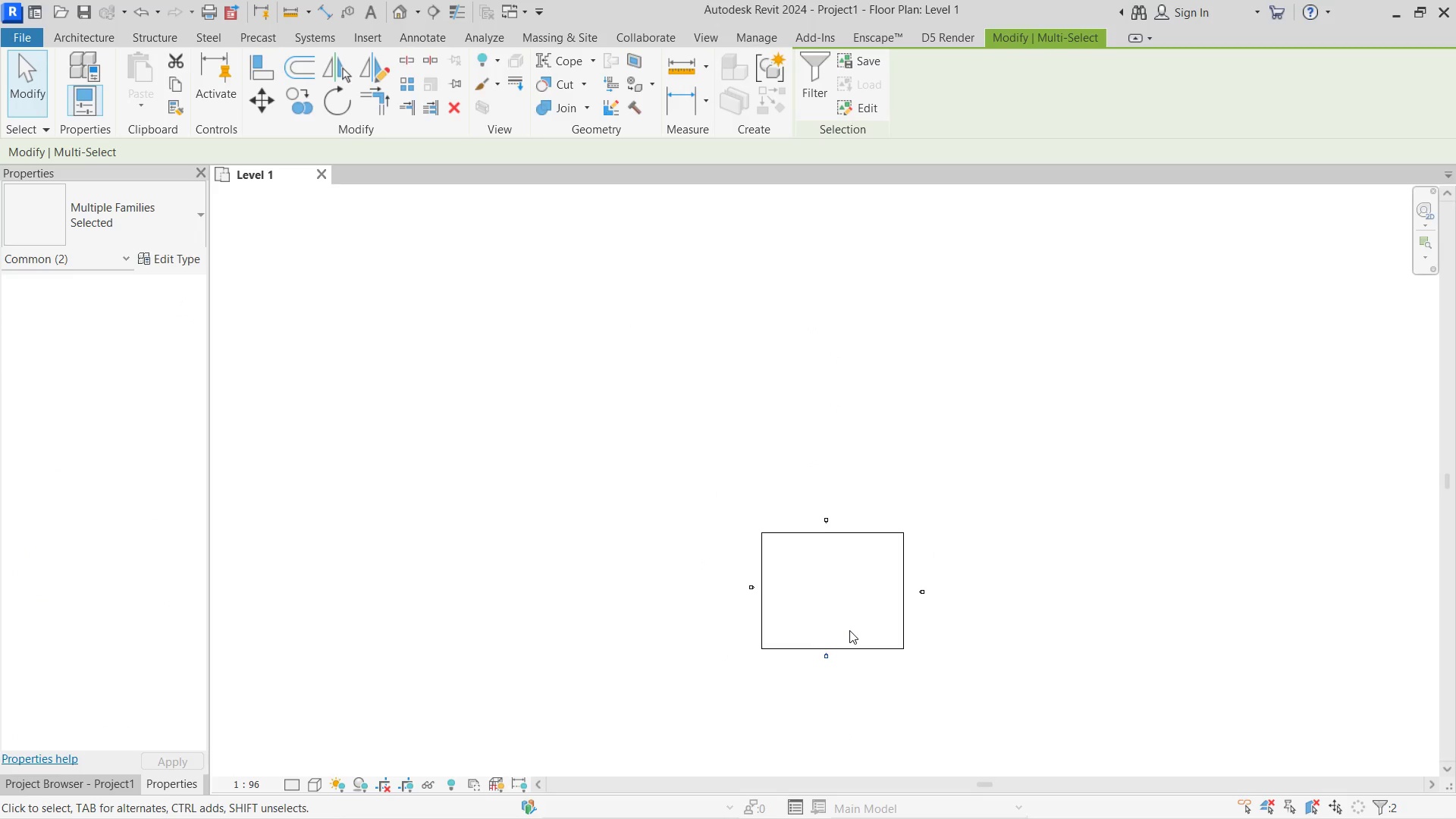 
scroll: coordinate [872, 634], scroll_direction: none, amount: 0.0
 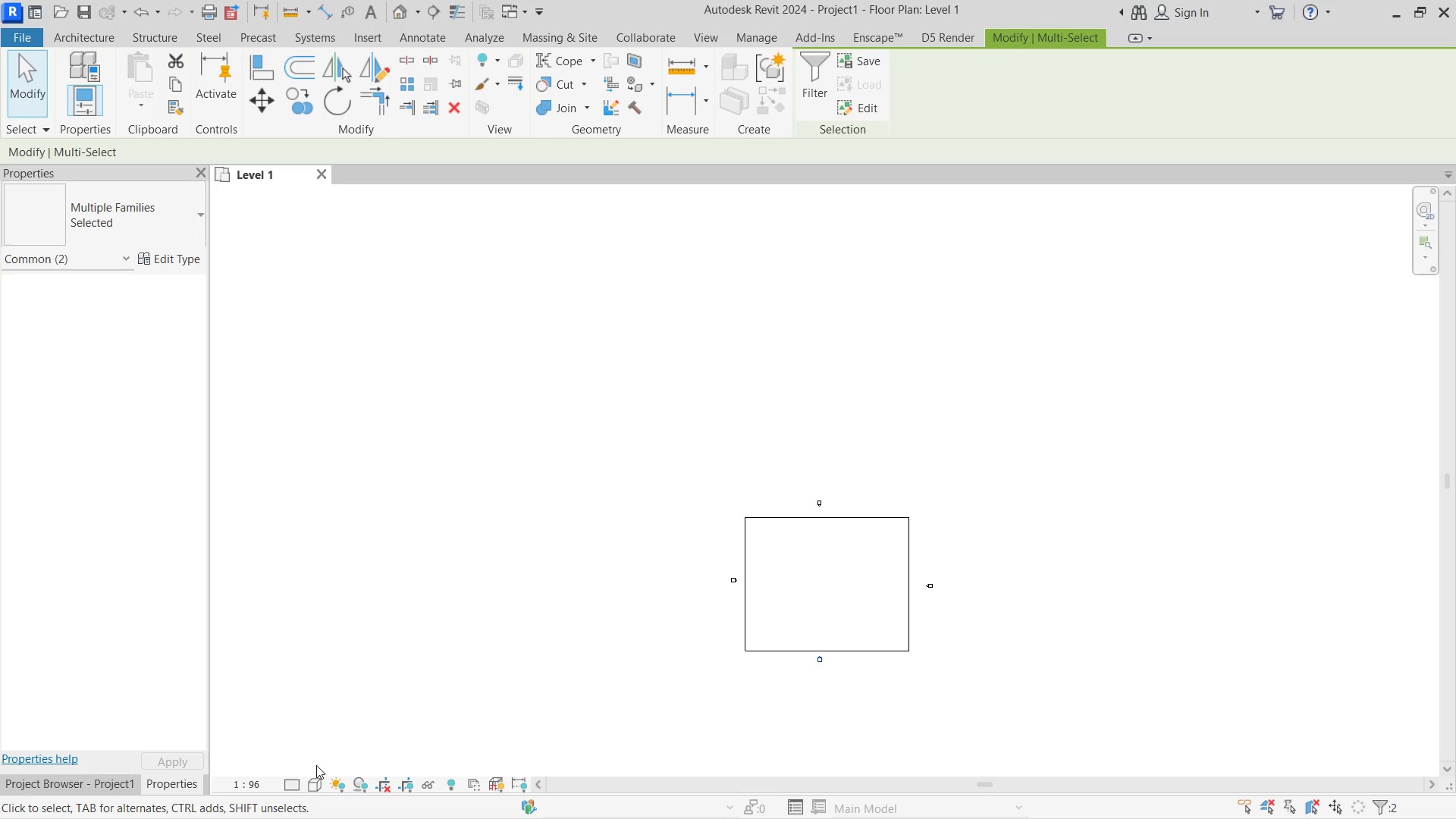 
scroll: coordinate [865, 674], scroll_direction: up, amount: 8.0
 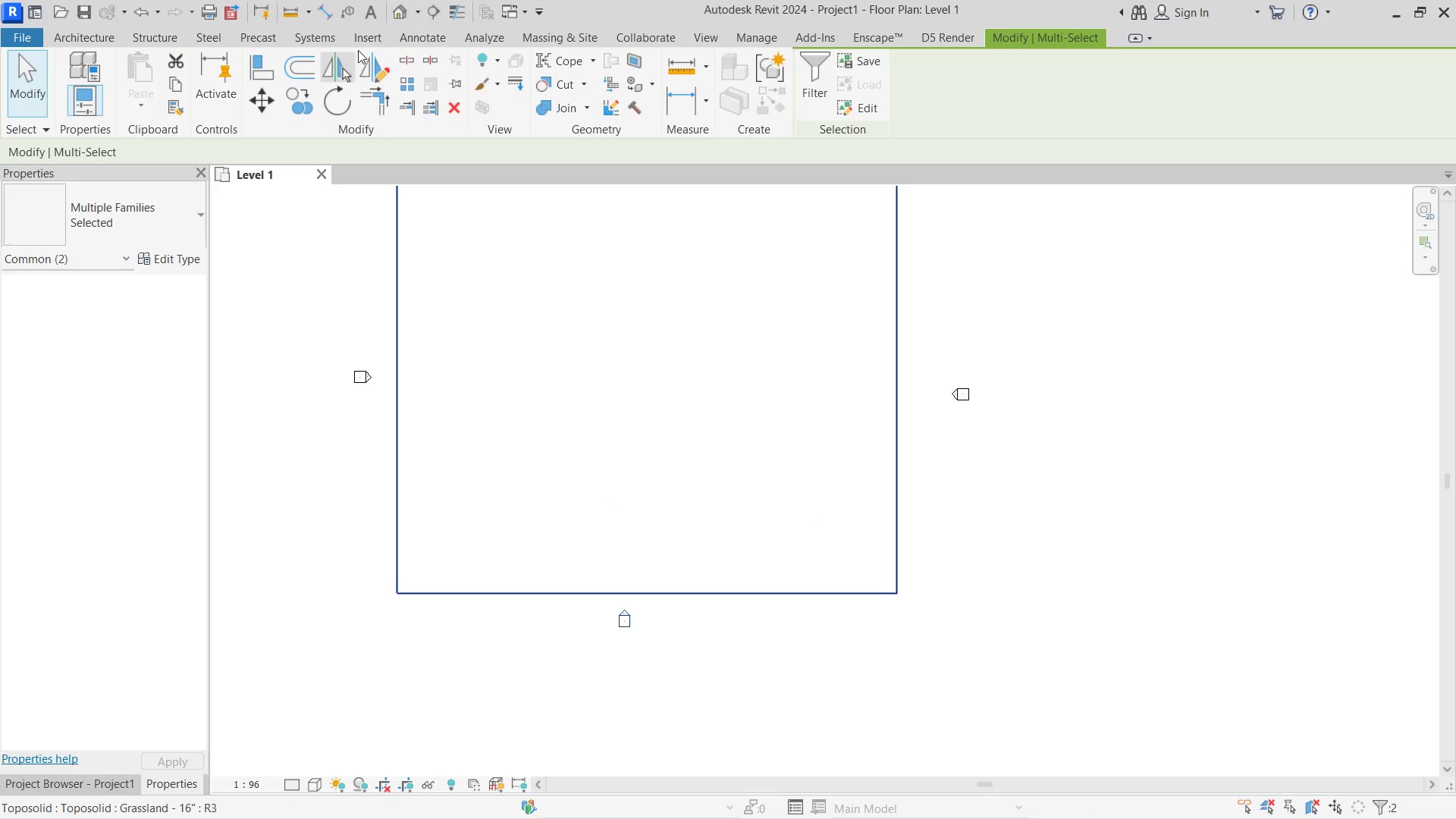 
left_click([397, 11])
 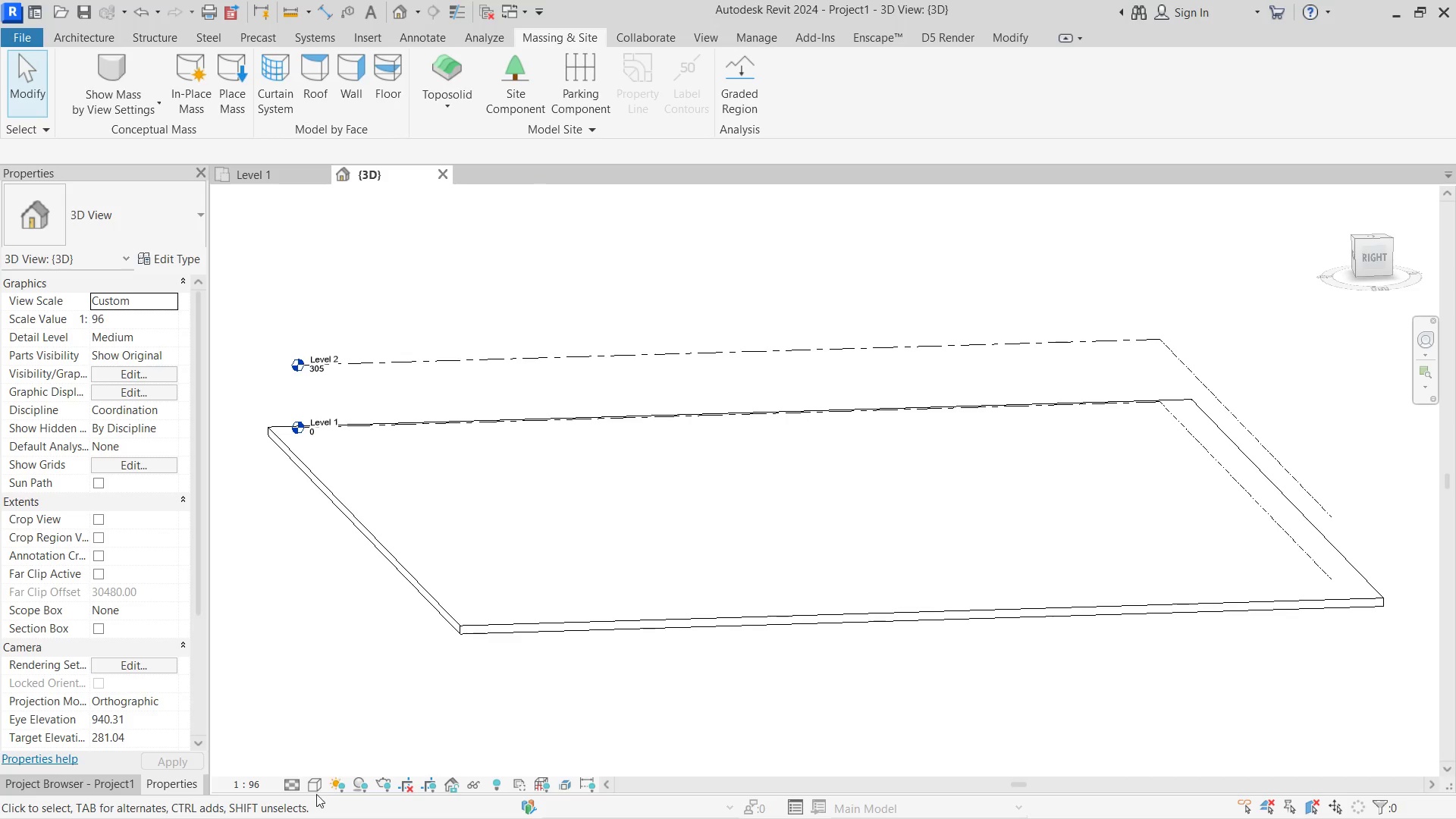 
double_click([314, 787])
 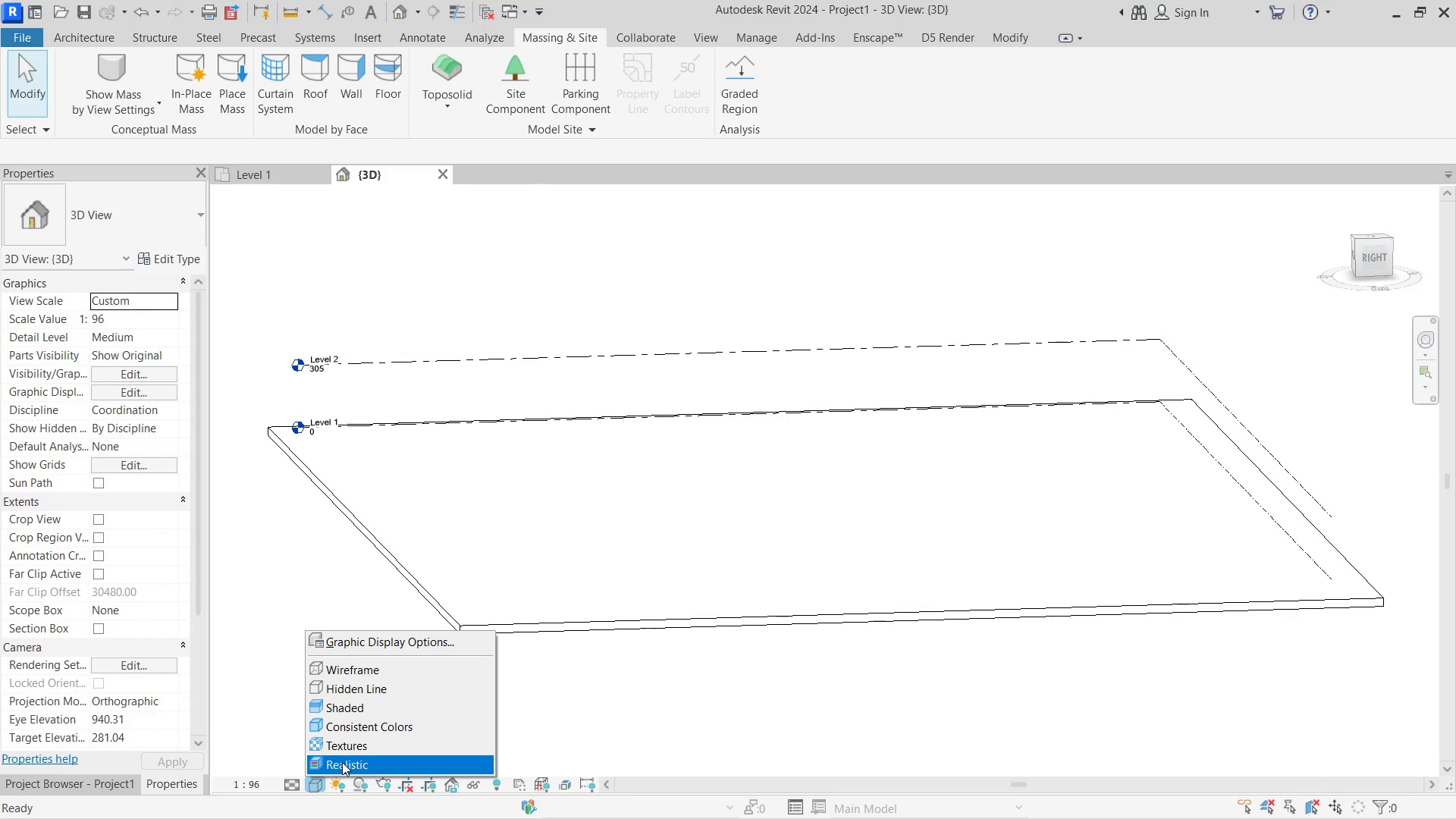 
left_click([342, 762])
 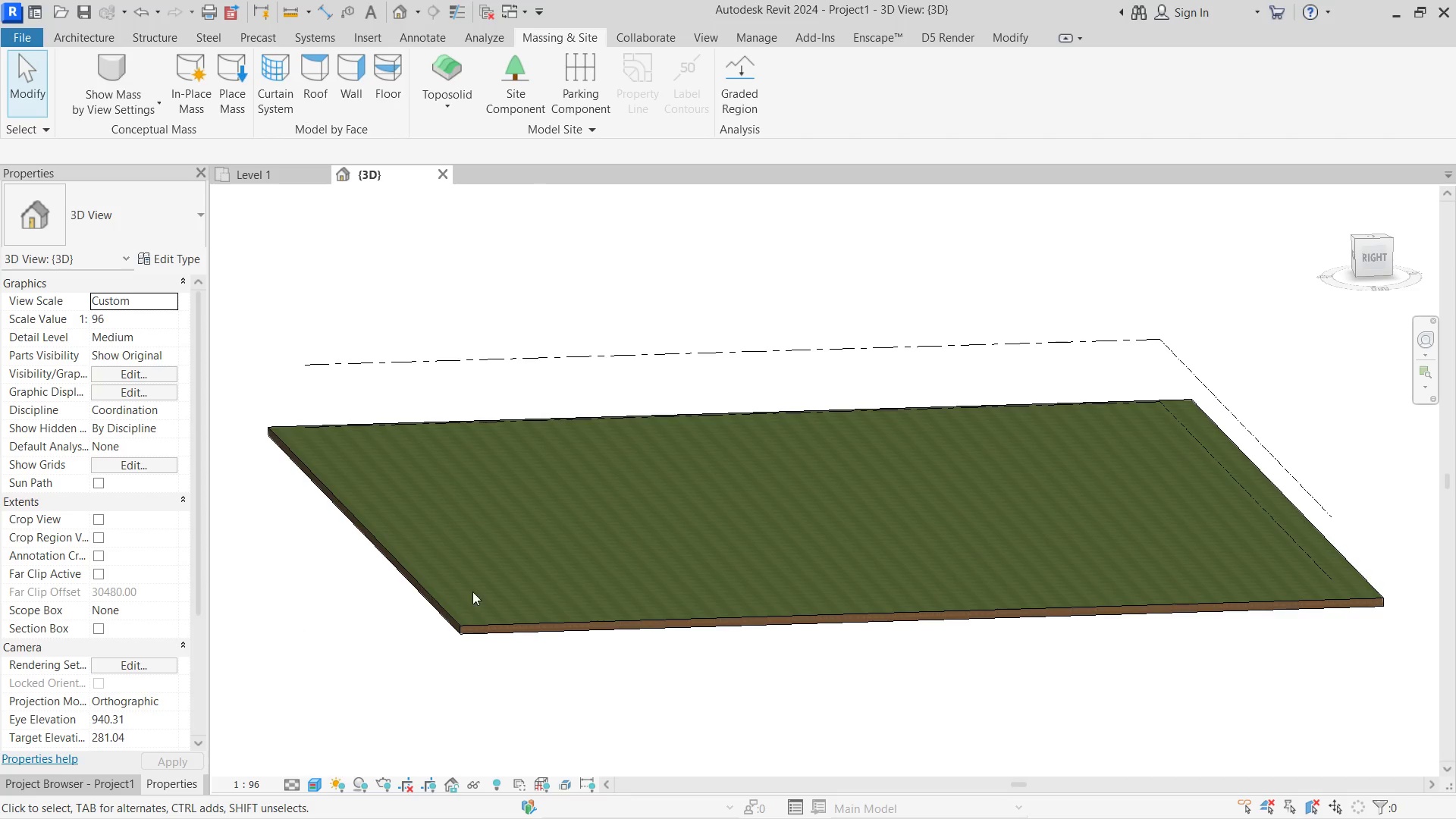 
double_click([438, 598])
 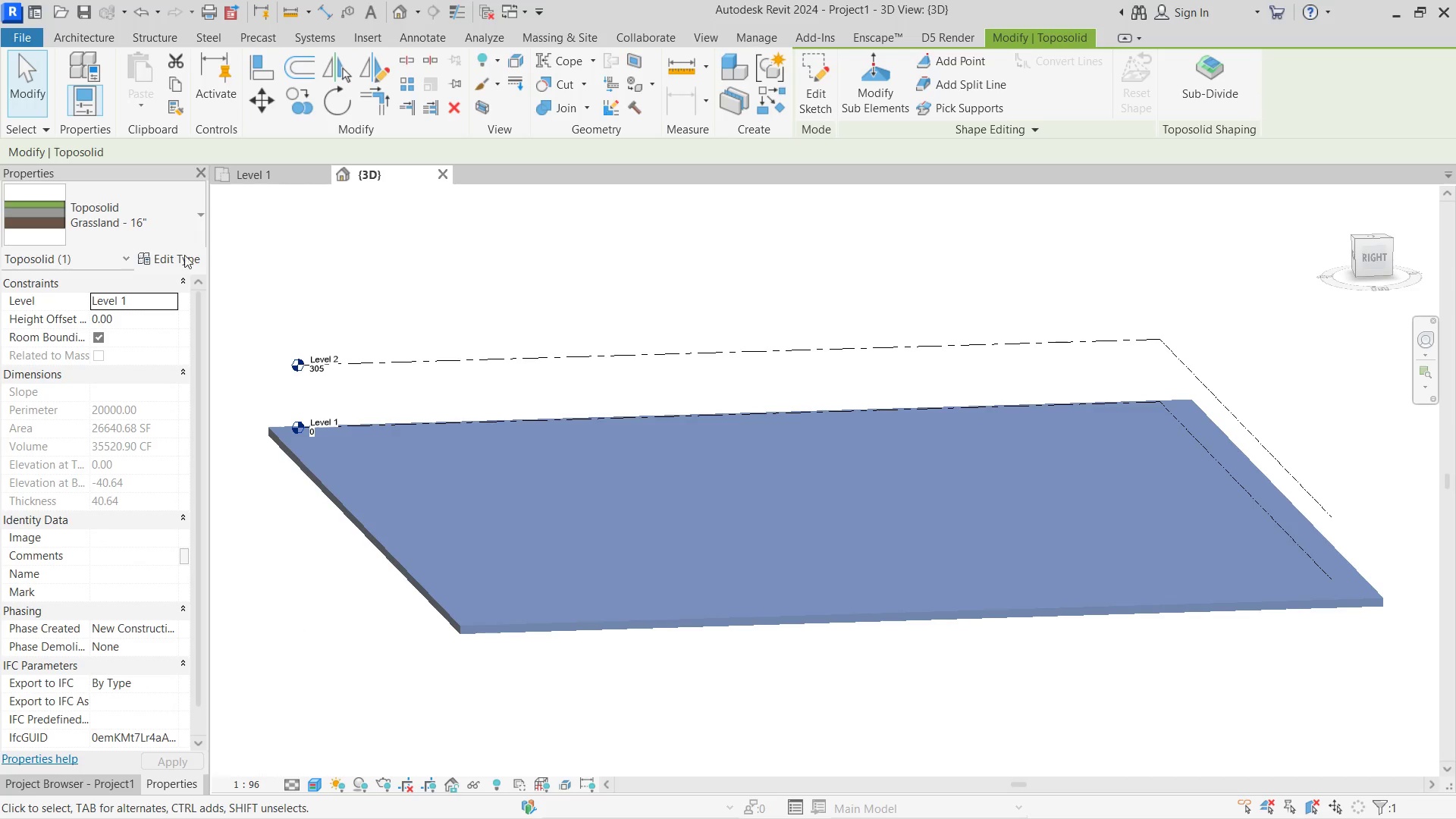 
left_click([181, 253])
 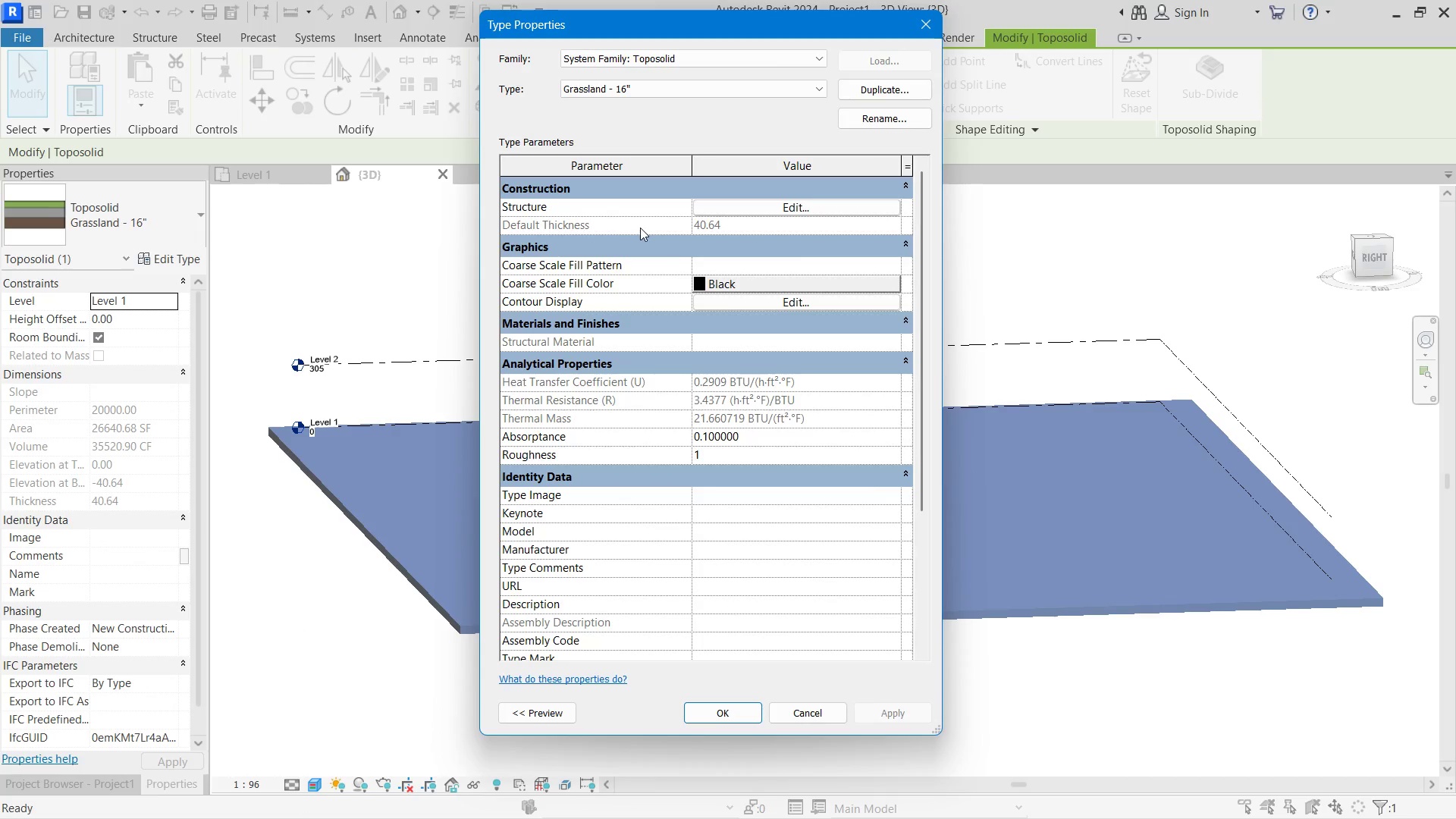 
left_click([774, 205])
 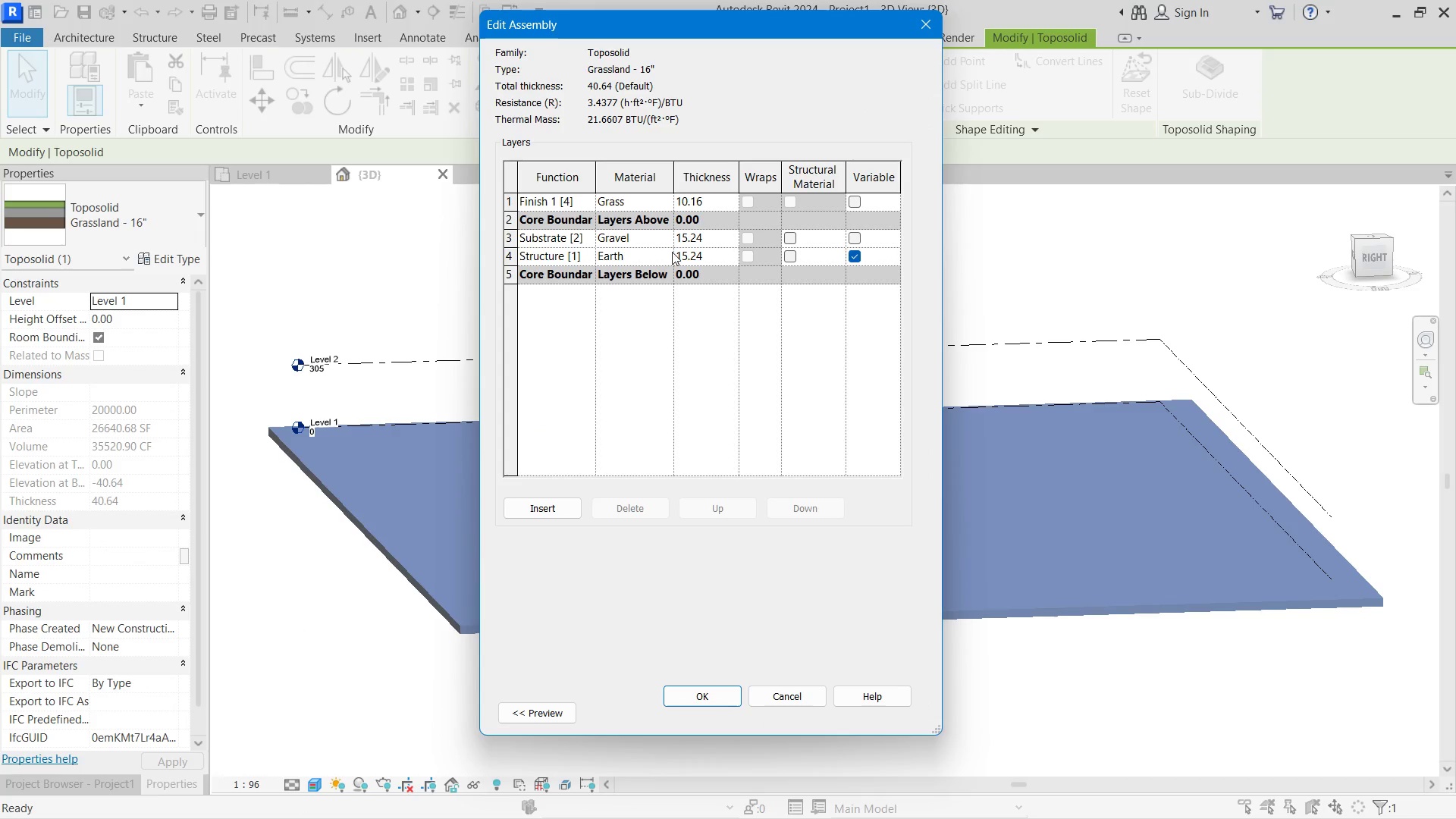 
left_click([672, 252])
 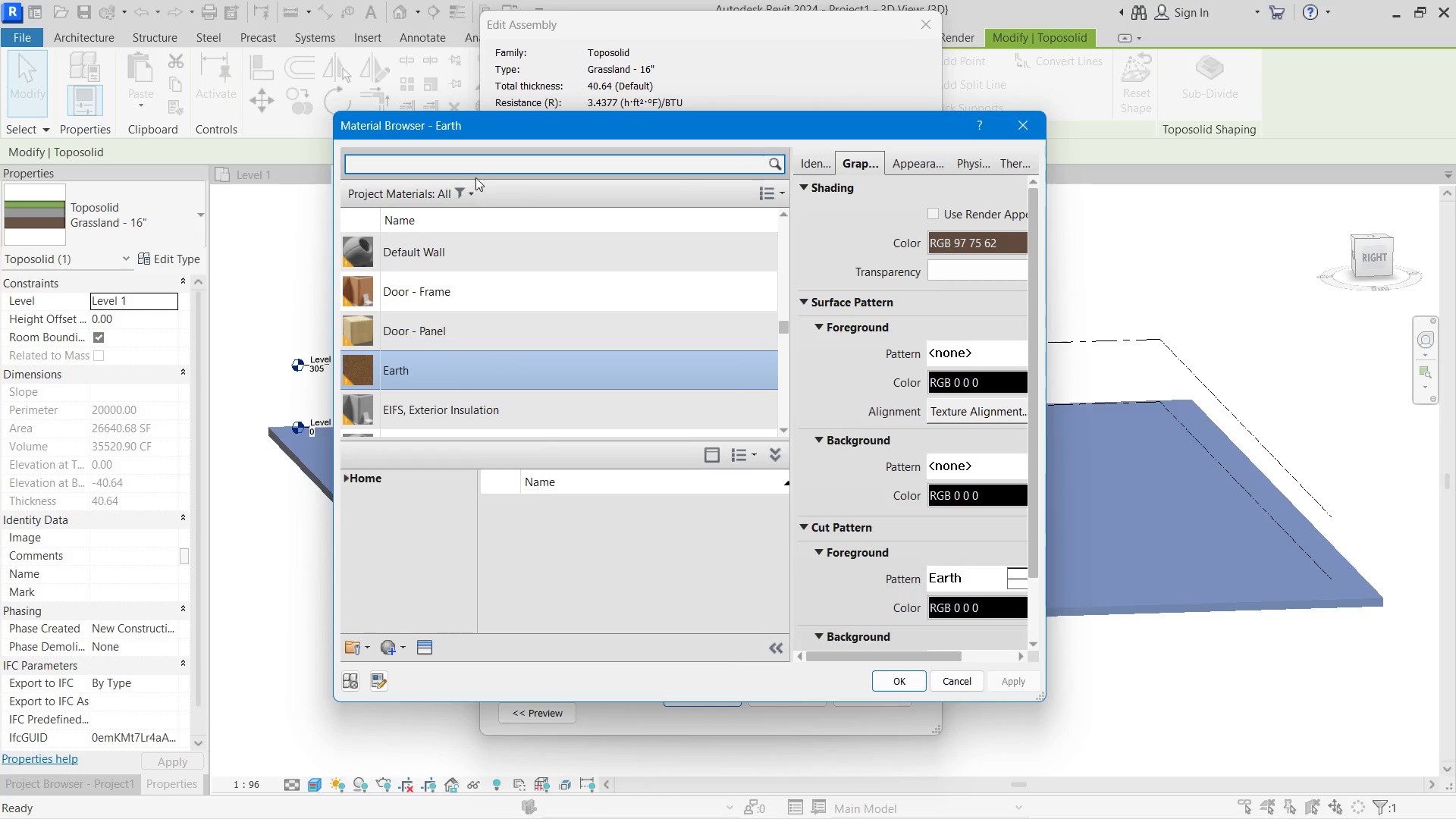 
left_click([431, 163])
 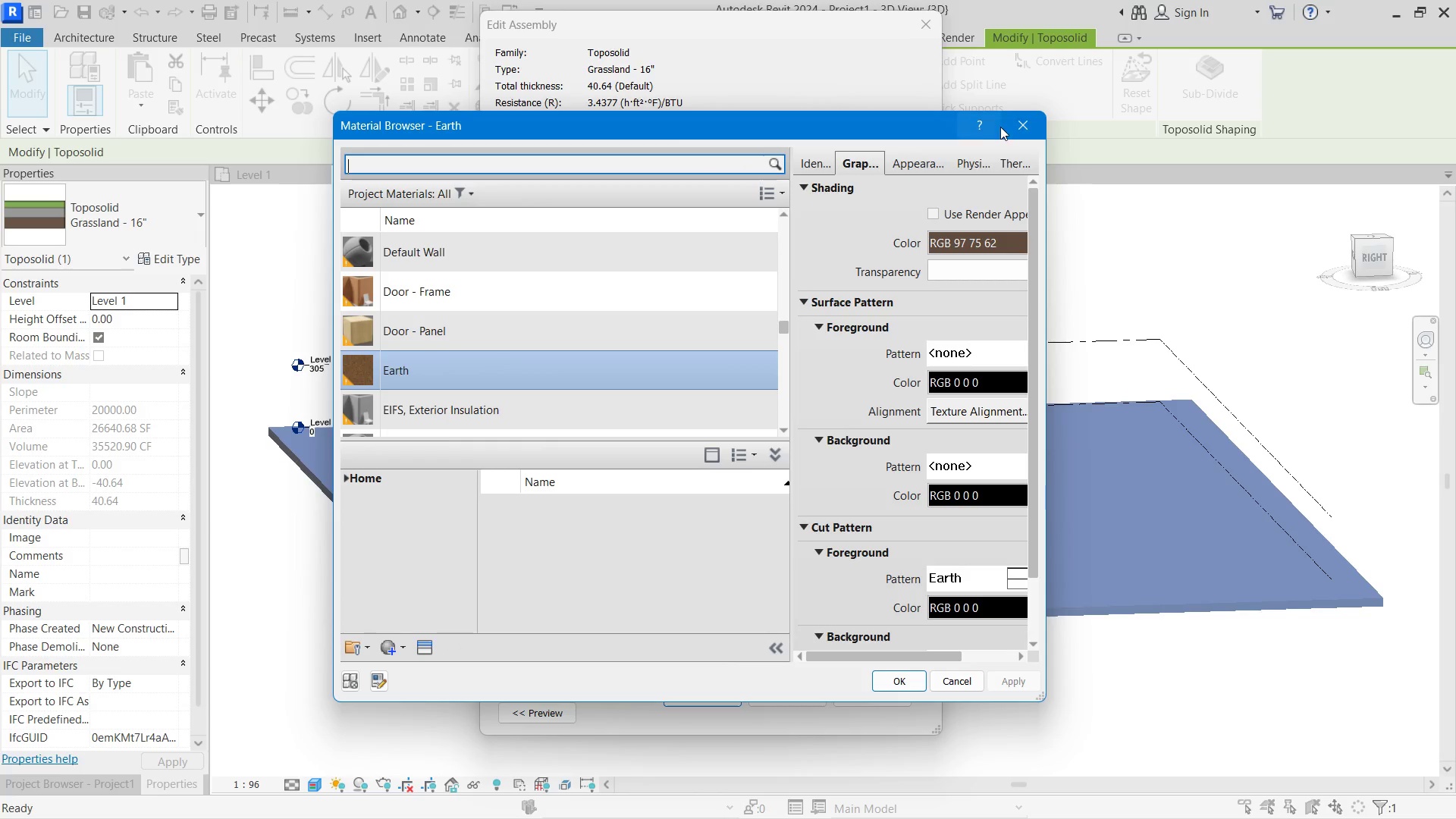 
left_click([1004, 126])
 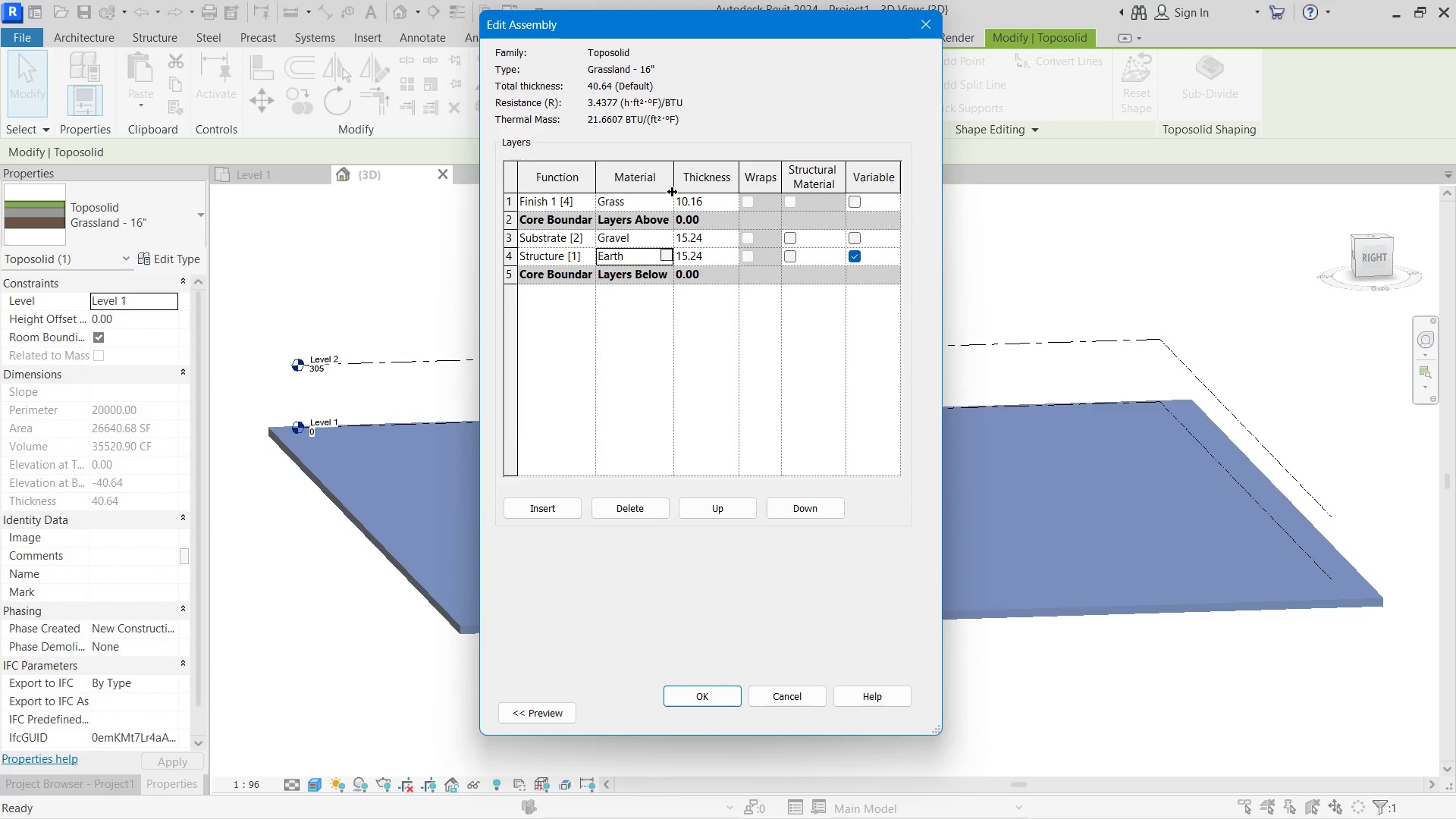 
left_click([664, 196])
 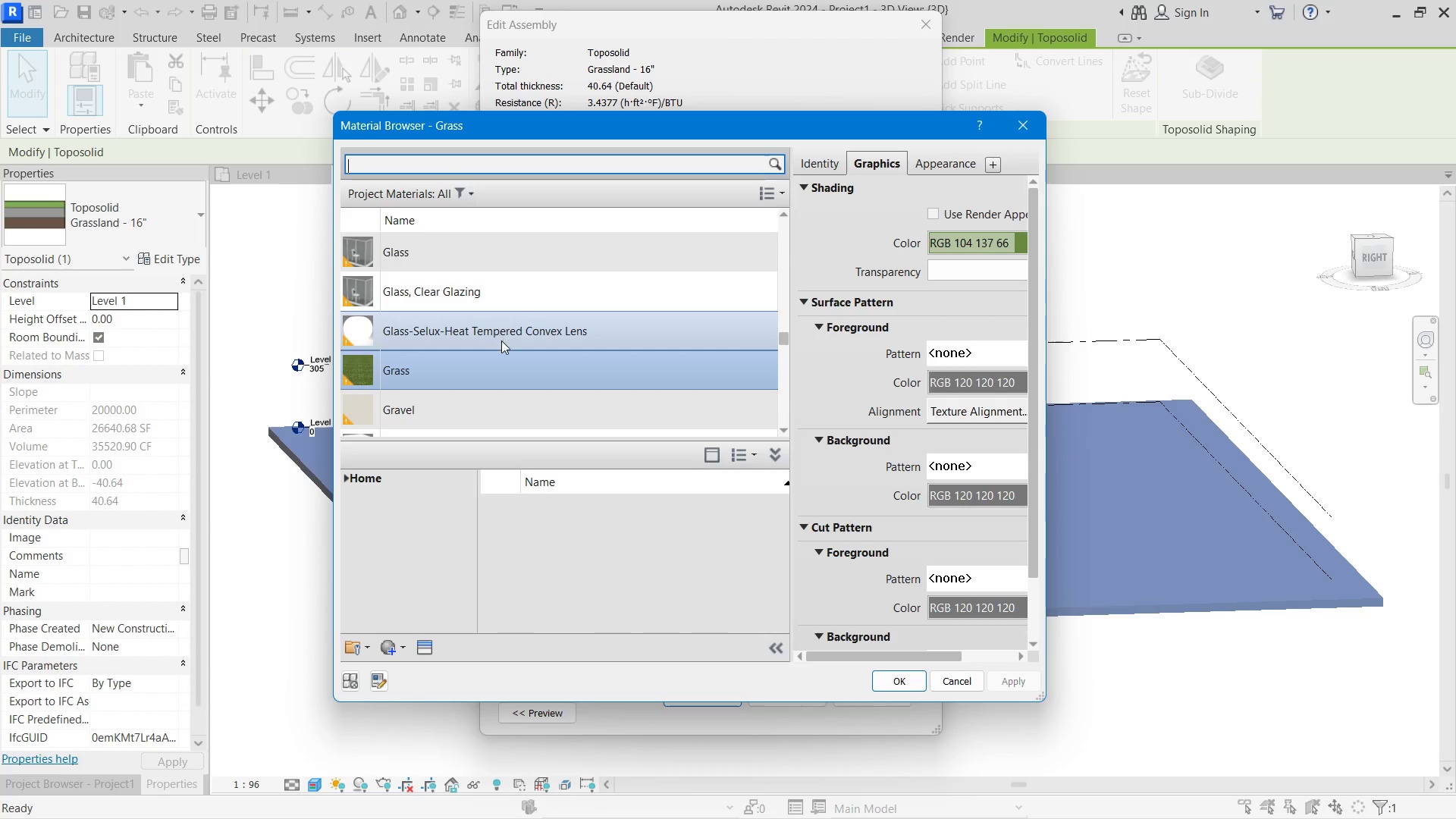 
left_click([472, 398])
 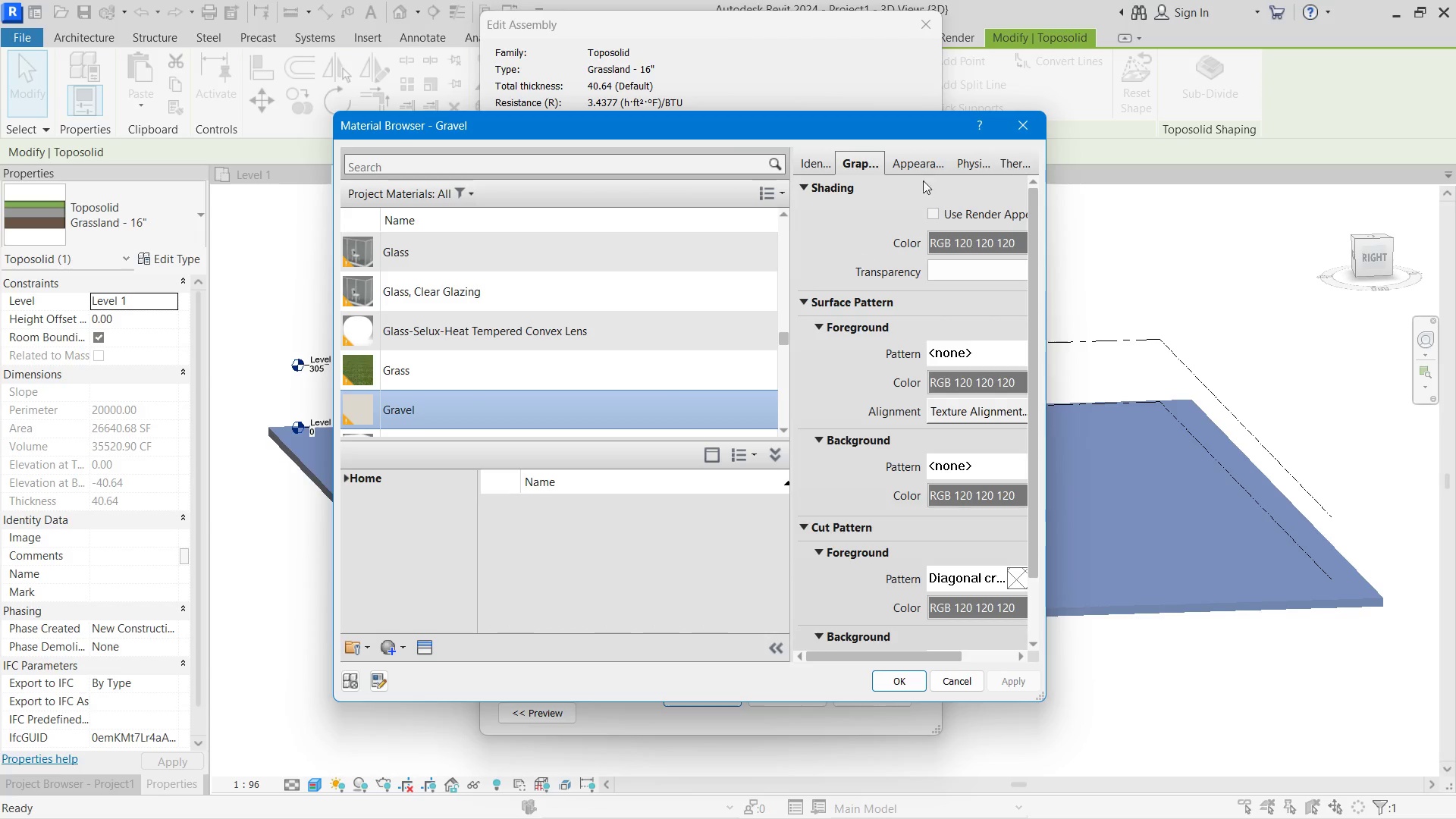 
left_click([909, 159])
 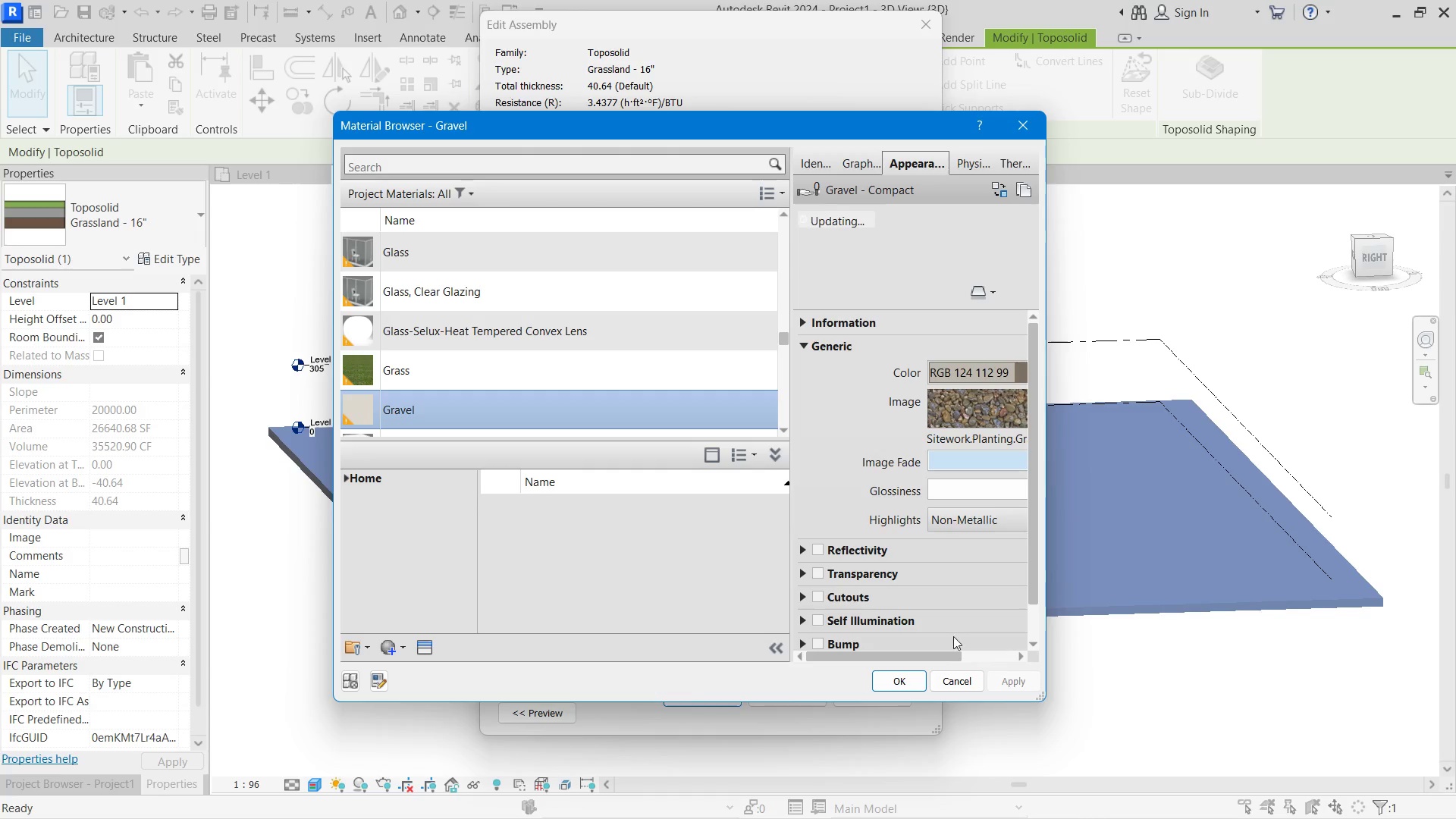 
left_click([893, 679])
 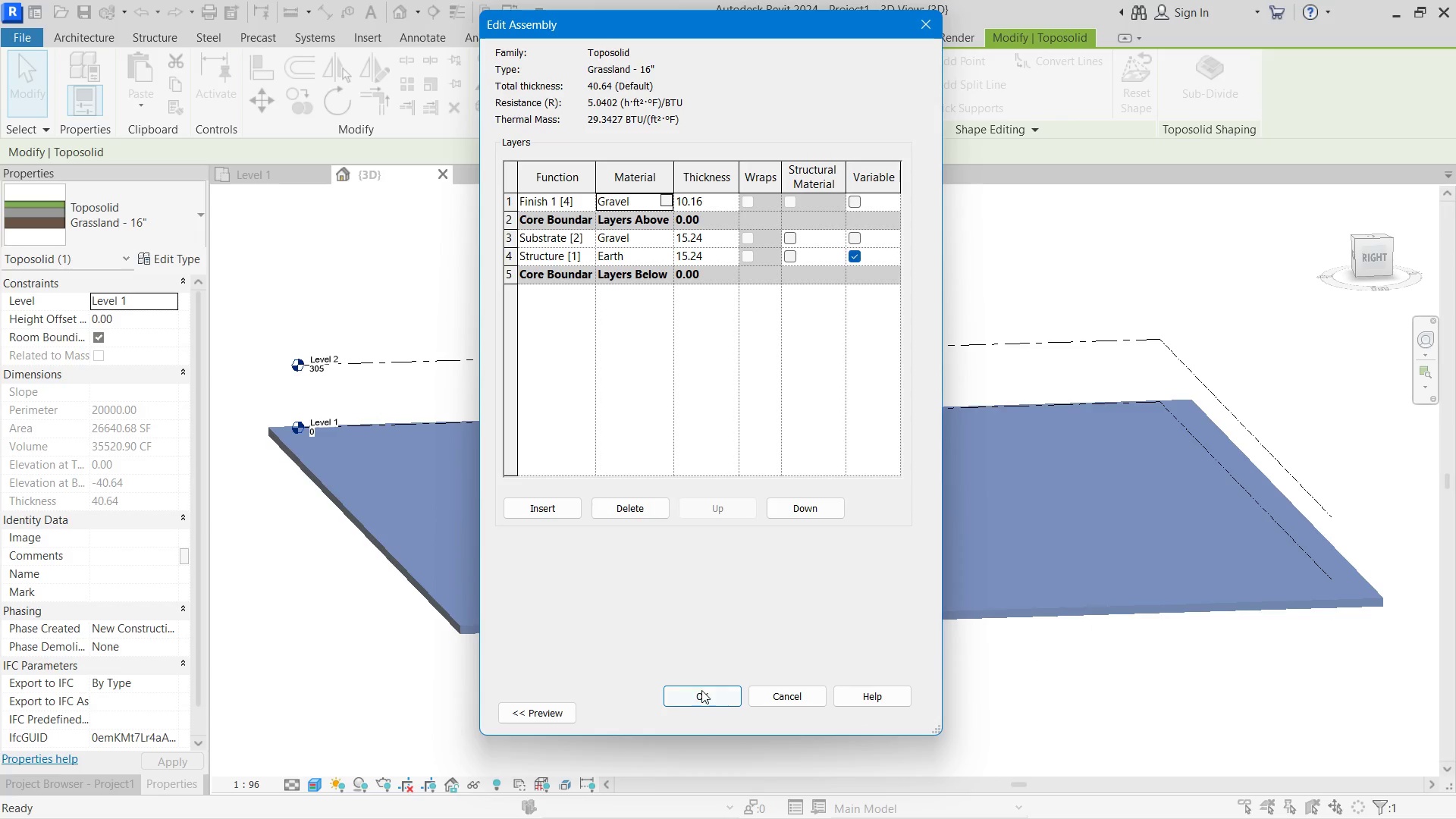 
left_click([709, 692])
 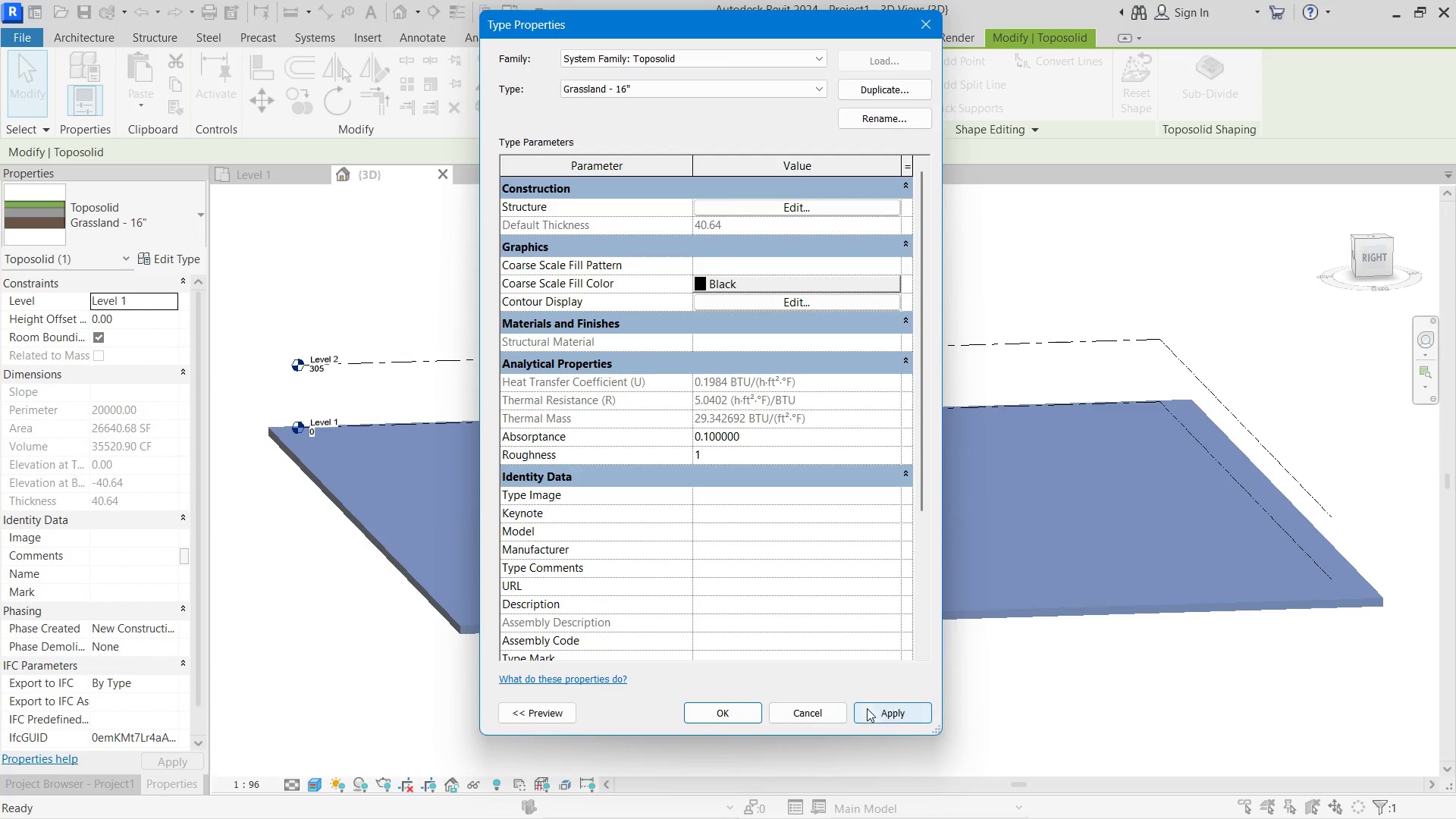 
left_click([885, 710])
 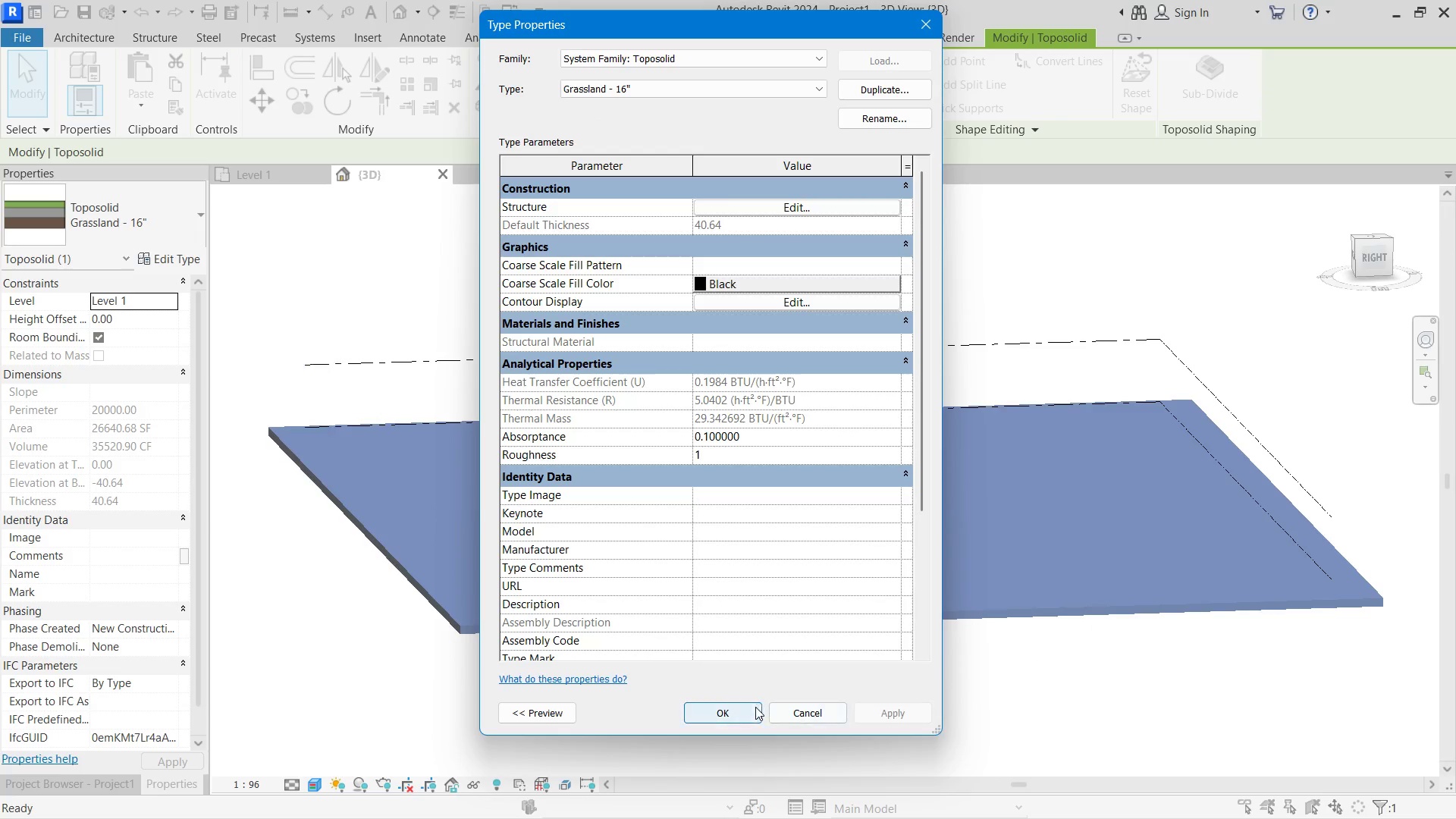 
left_click([752, 709])
 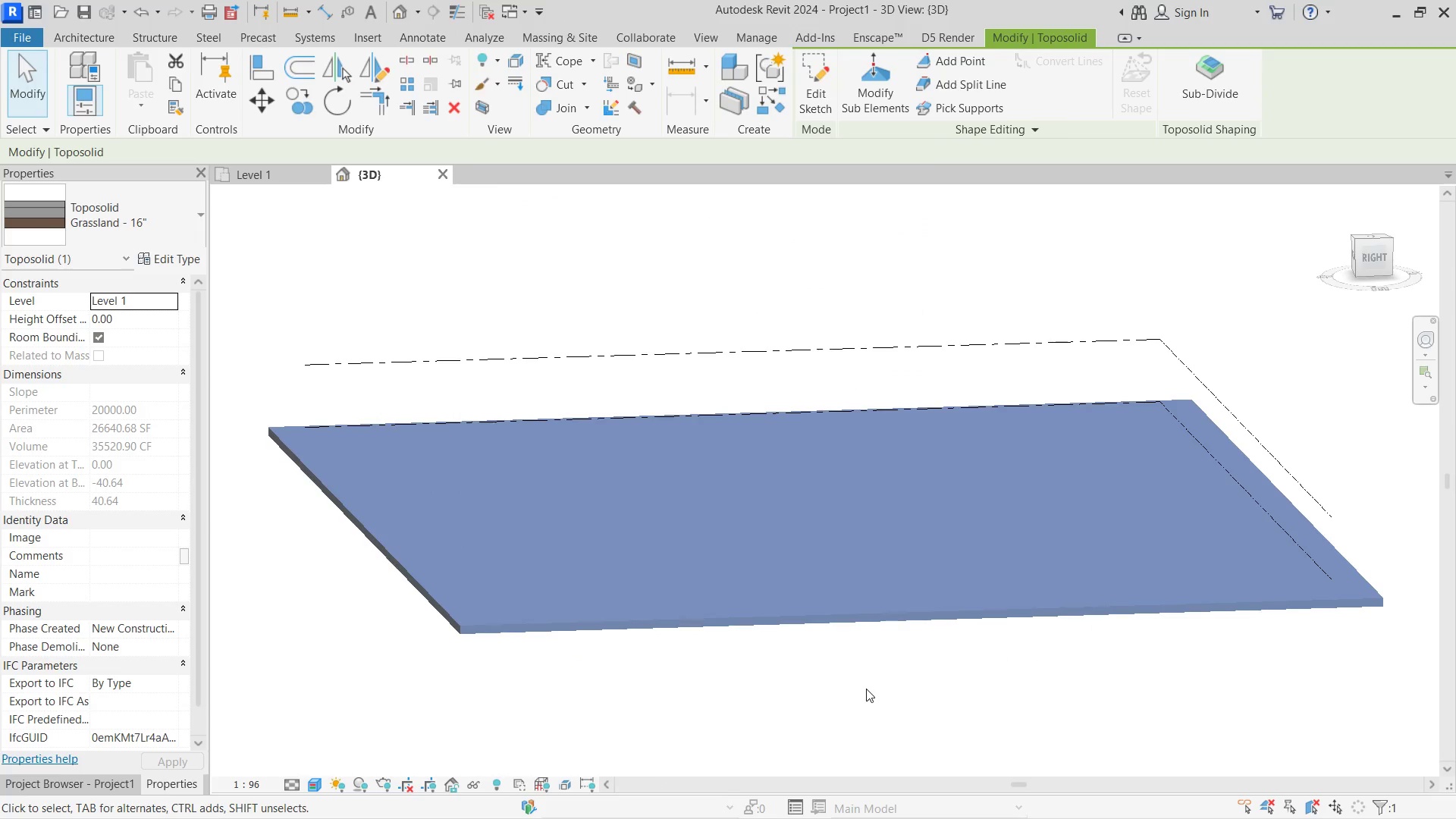 
left_click([866, 689])
 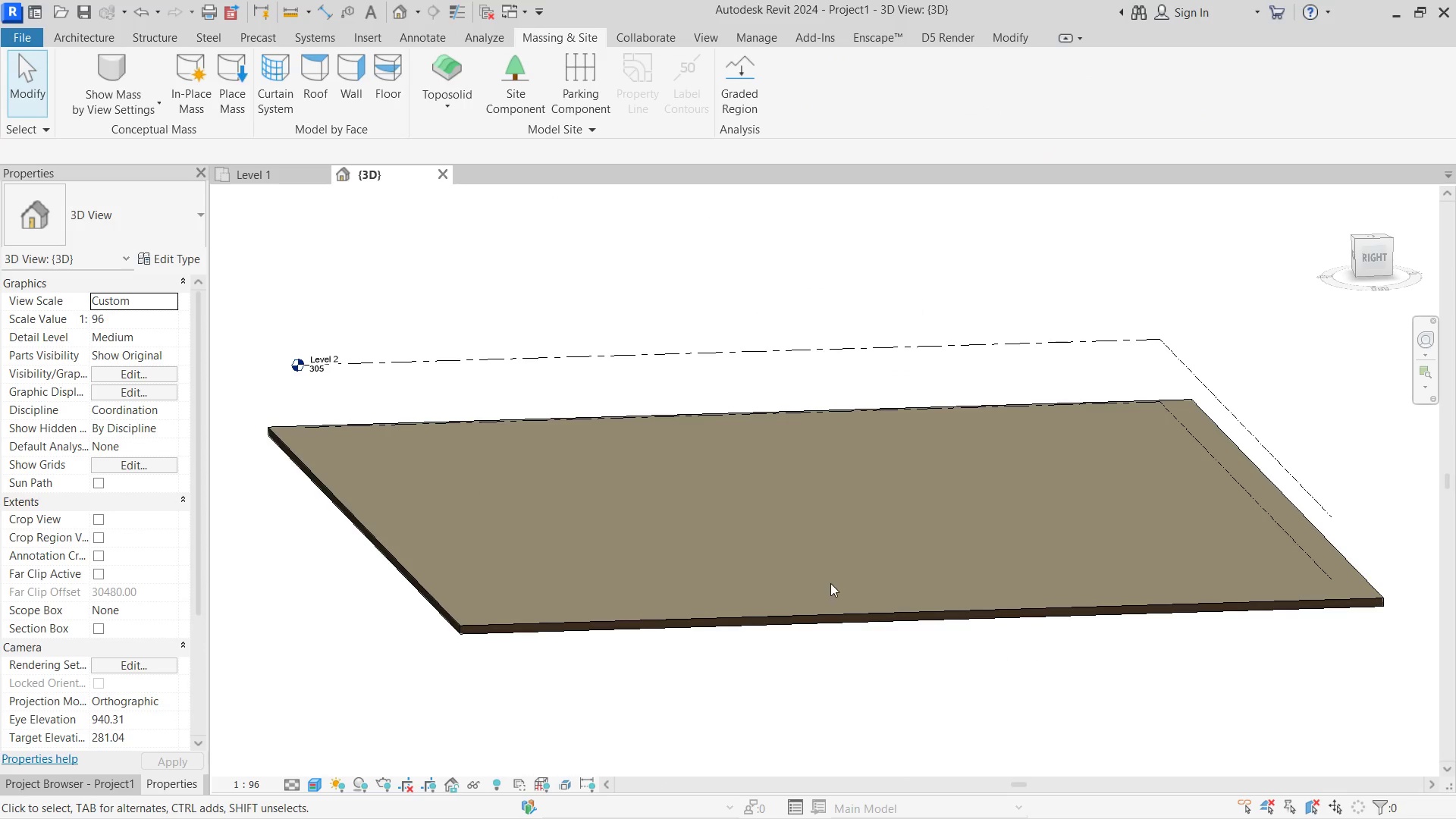 
hold_key(key=ShiftLeft, duration=0.67)
triple_click([890, 658])
 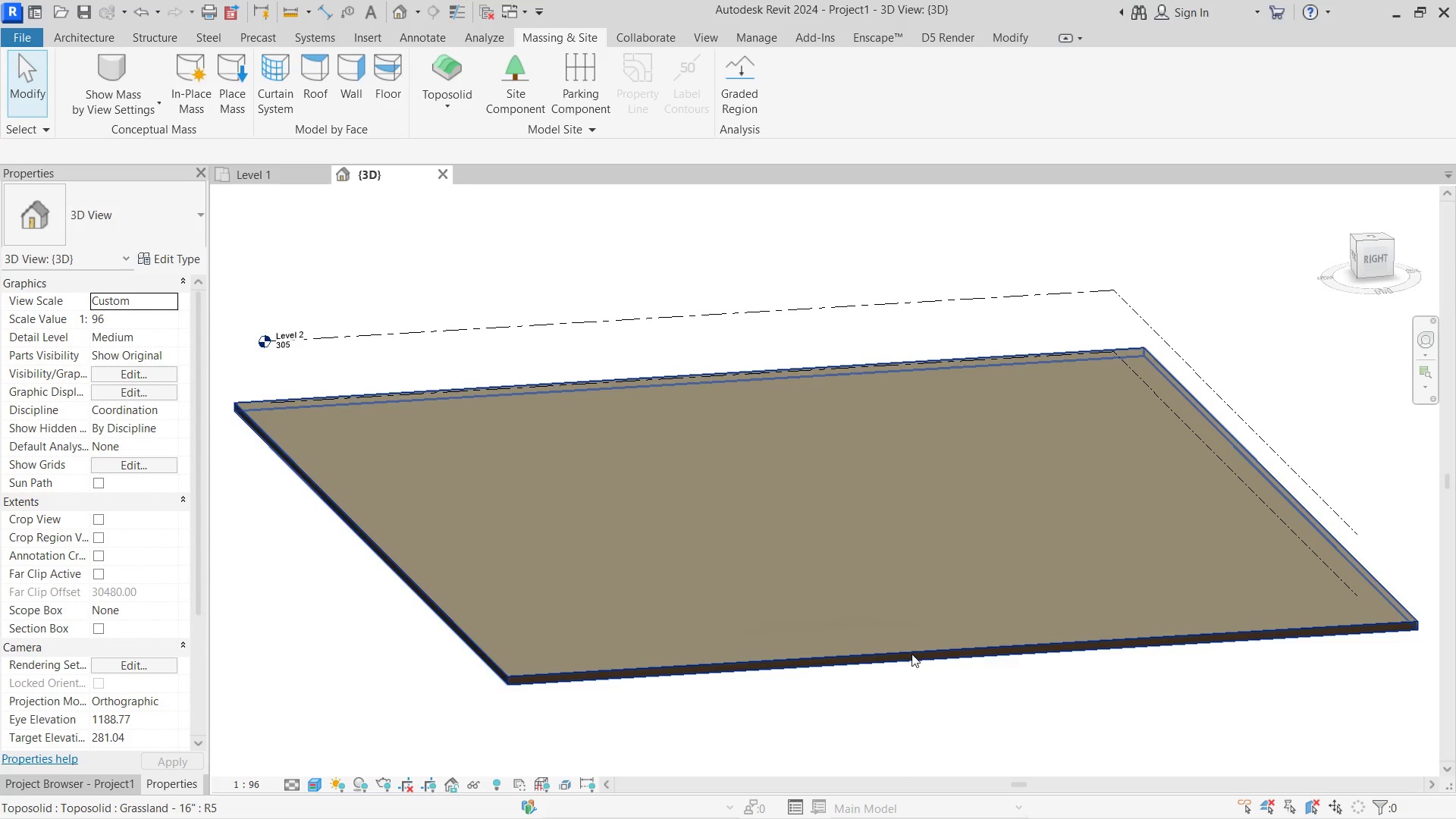 
scroll: coordinate [892, 635], scroll_direction: up, amount: 12.0
 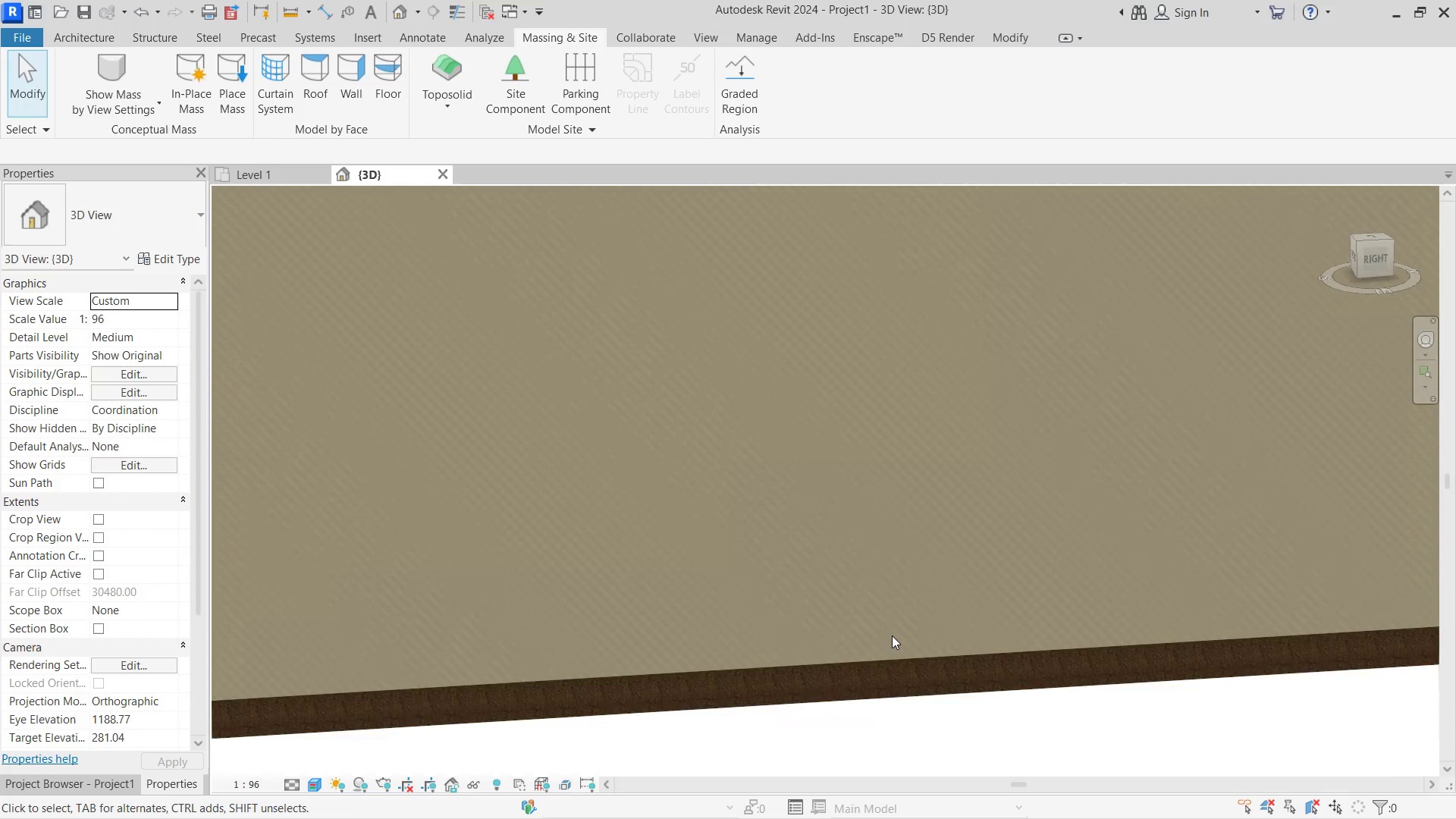 
hold_key(key=ShiftLeft, duration=0.56)
right_click([679, 620])
 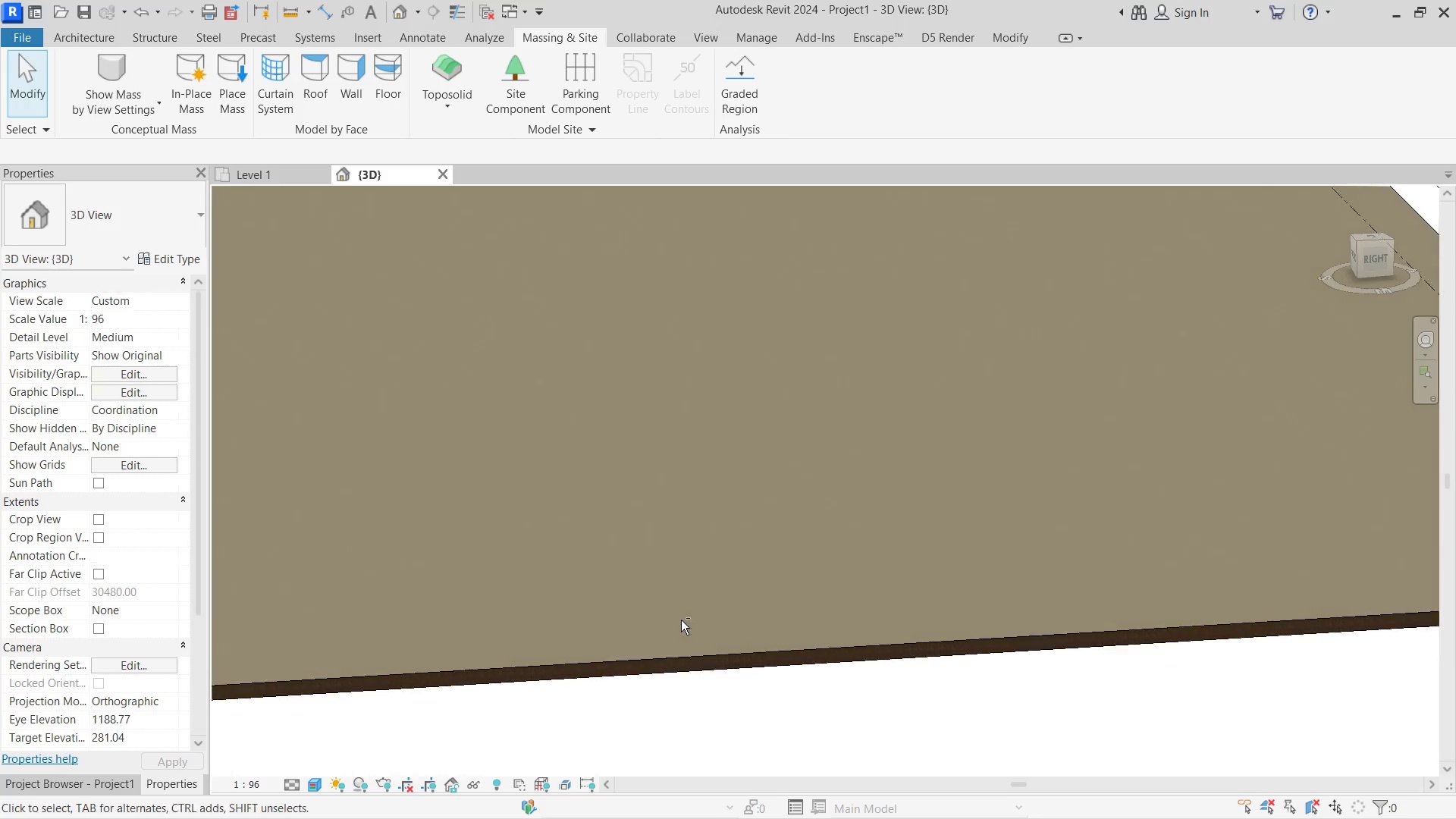 
scroll: coordinate [892, 635], scroll_direction: down, amount: 7.0
 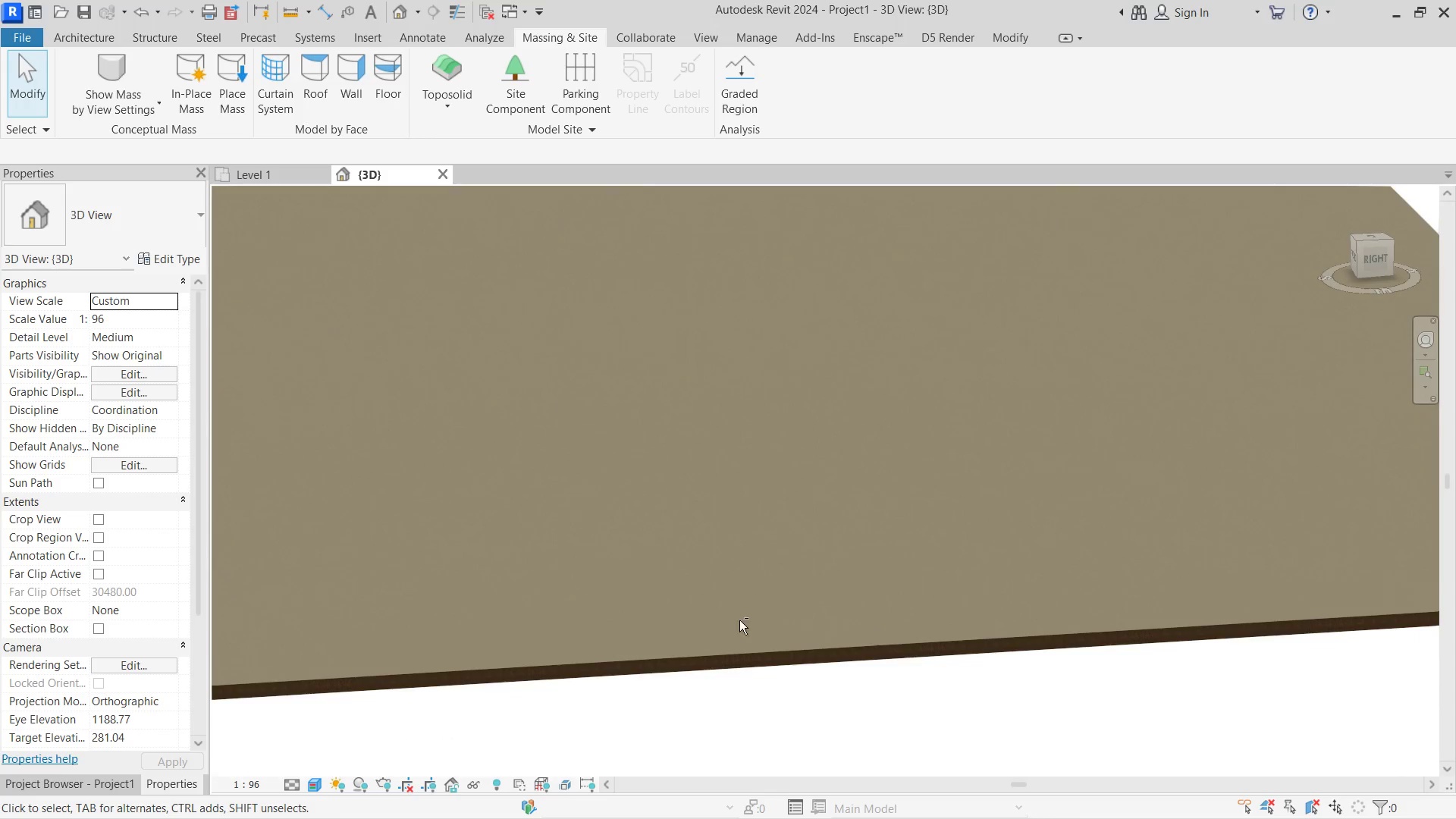 
triple_click([794, 628])
 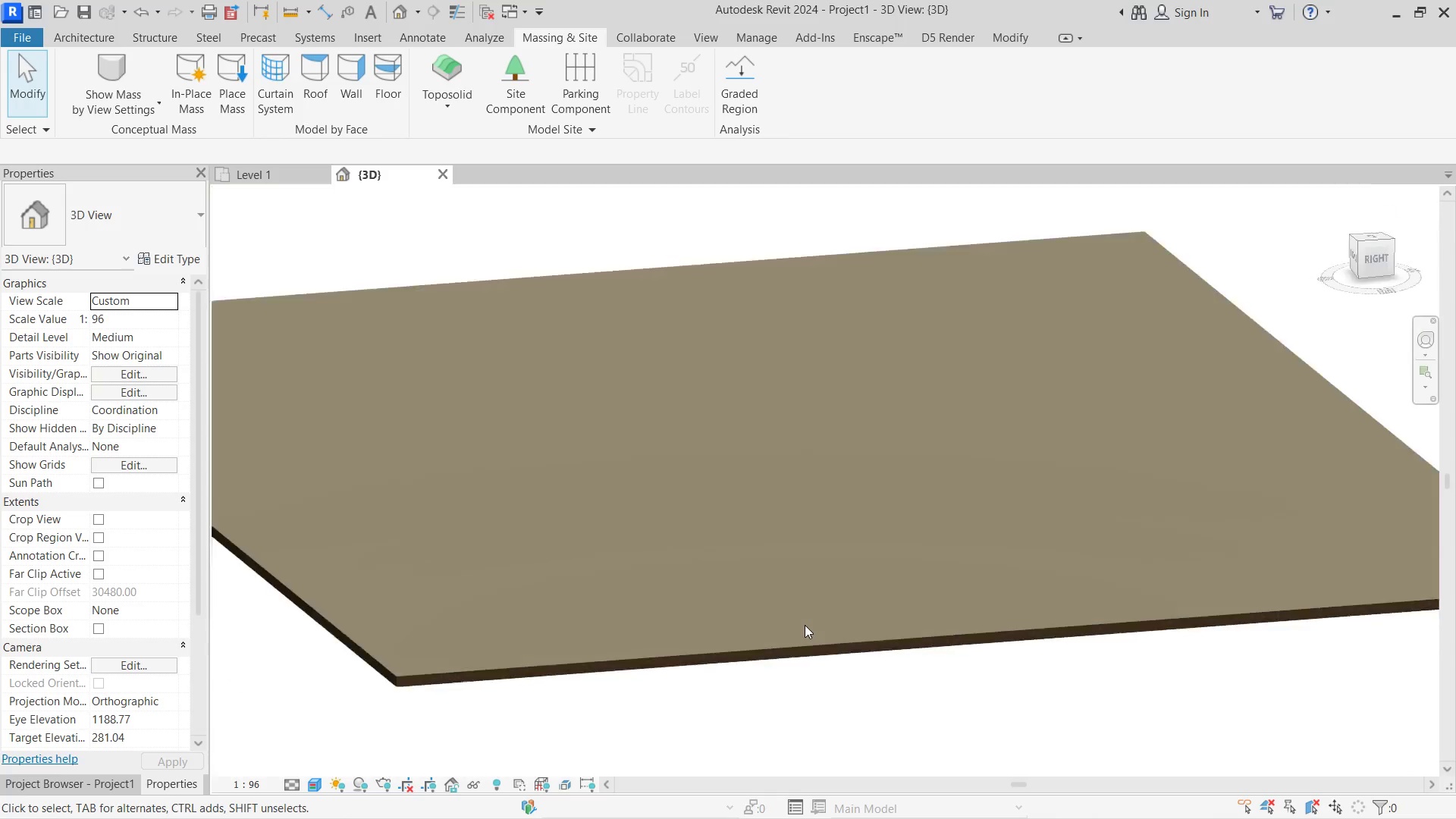 
hold_key(key=ShiftLeft, duration=0.89)
 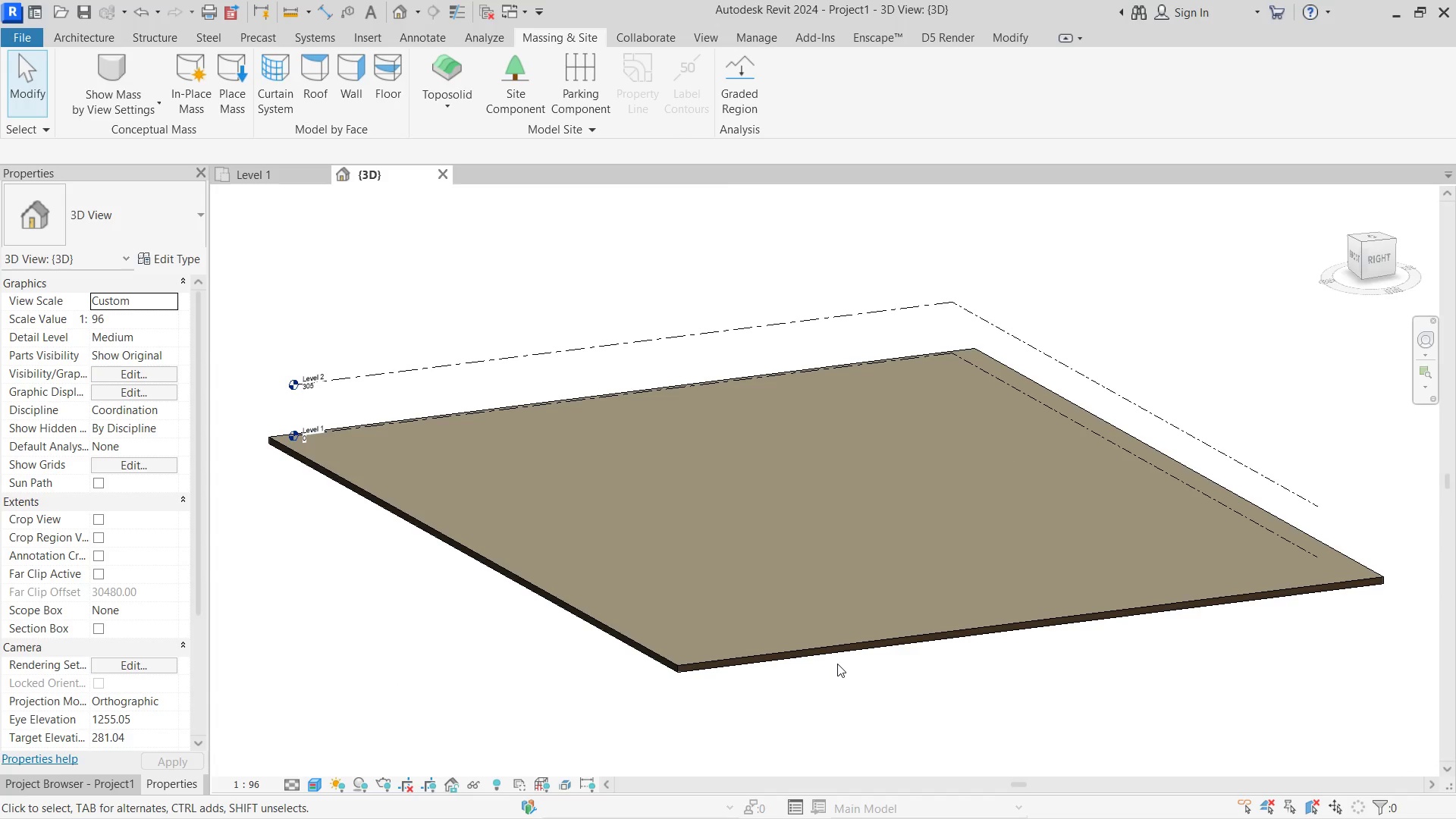 
scroll: coordinate [805, 625], scroll_direction: down, amount: 10.0
 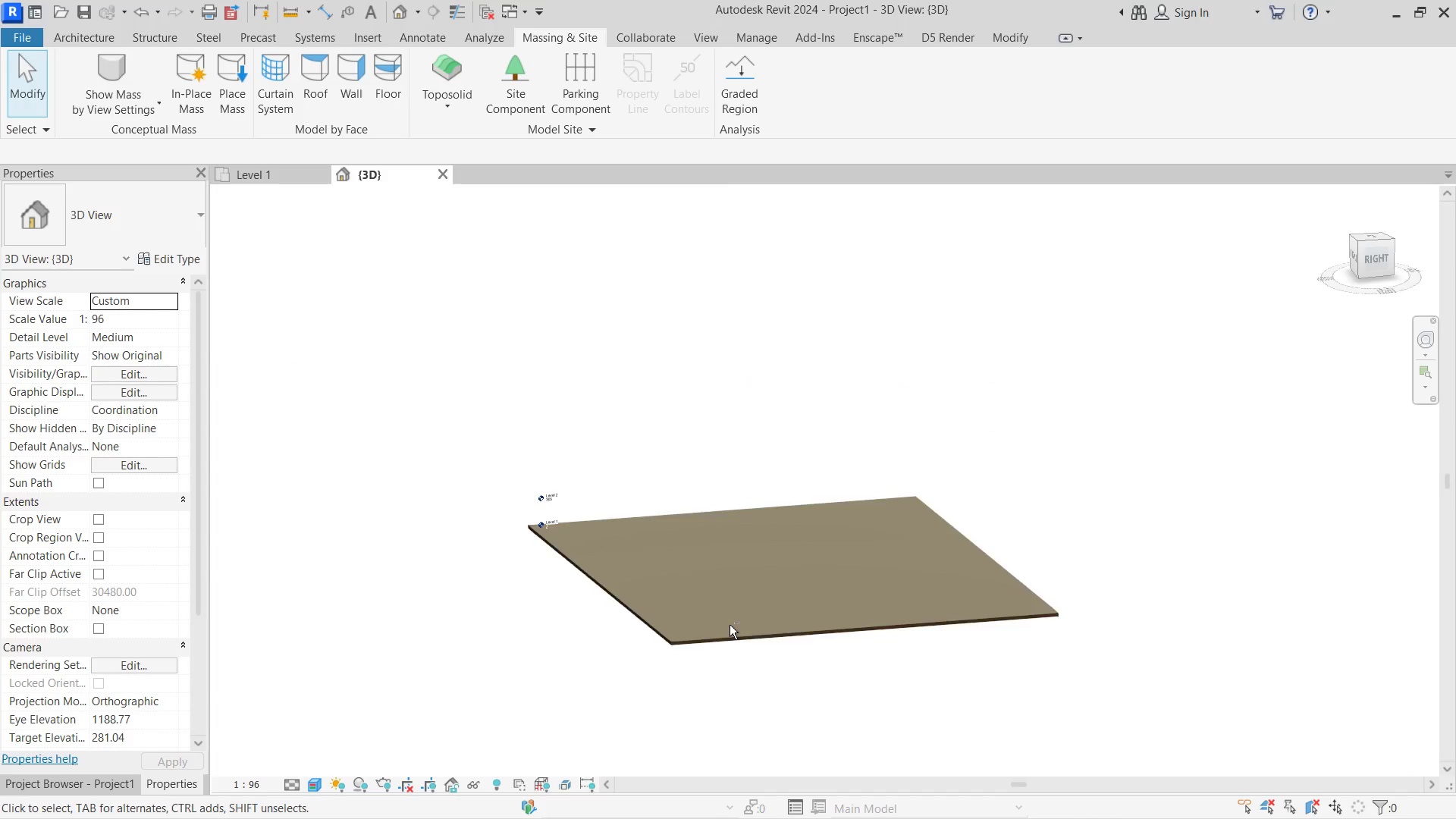 
triple_click([821, 664])
 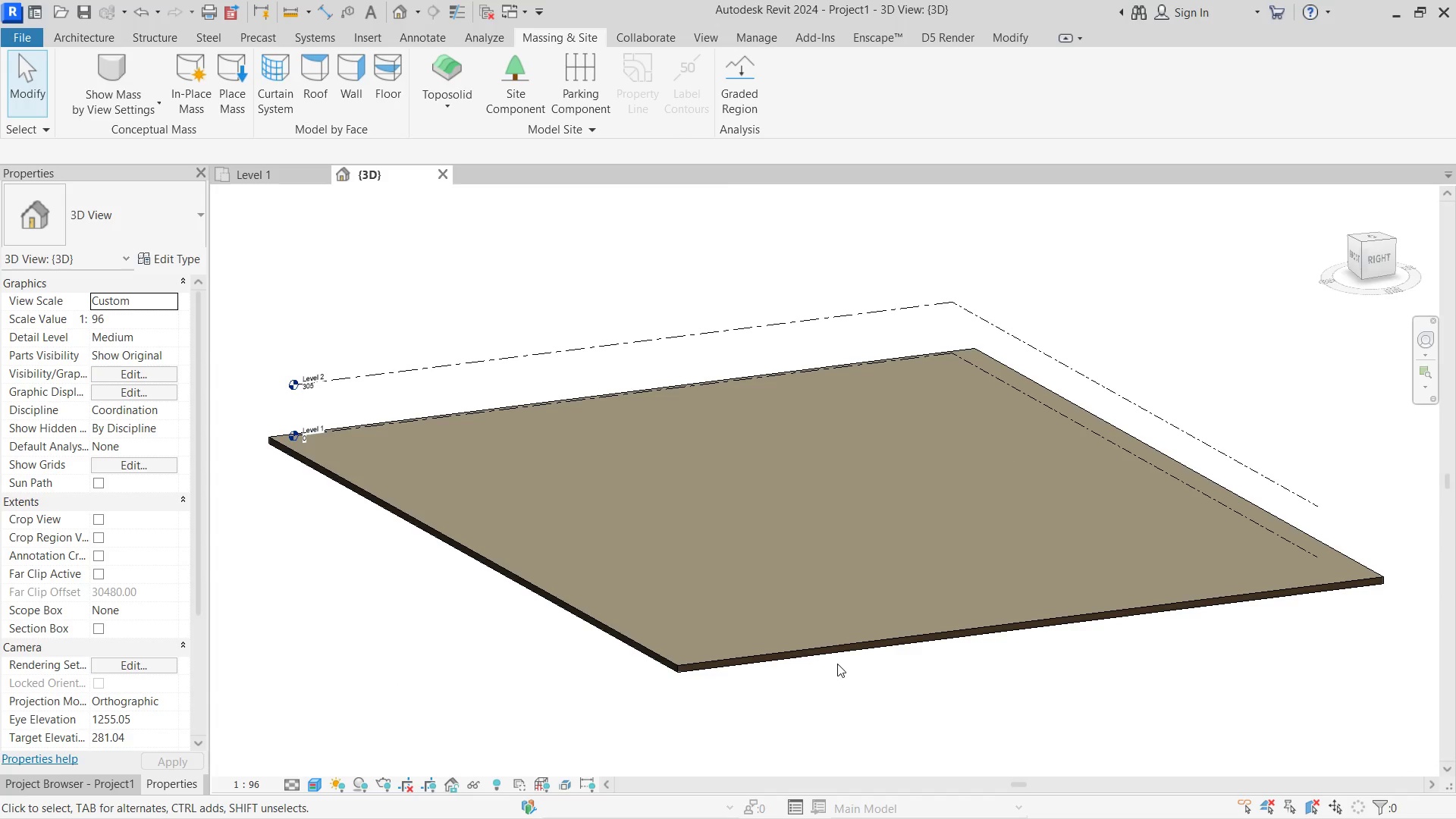 
triple_click([821, 664])
 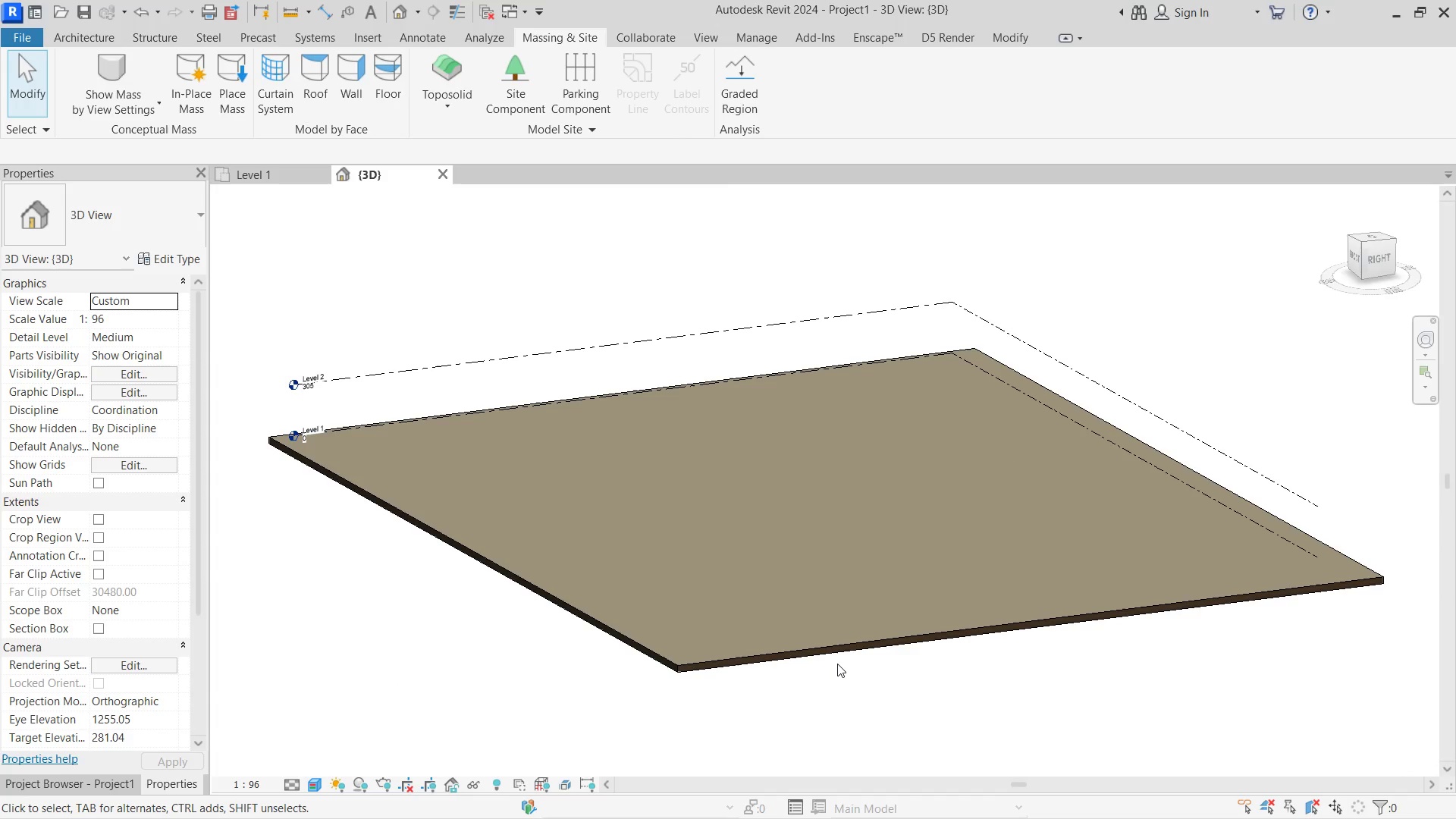 
scroll: coordinate [837, 664], scroll_direction: none, amount: 0.0
 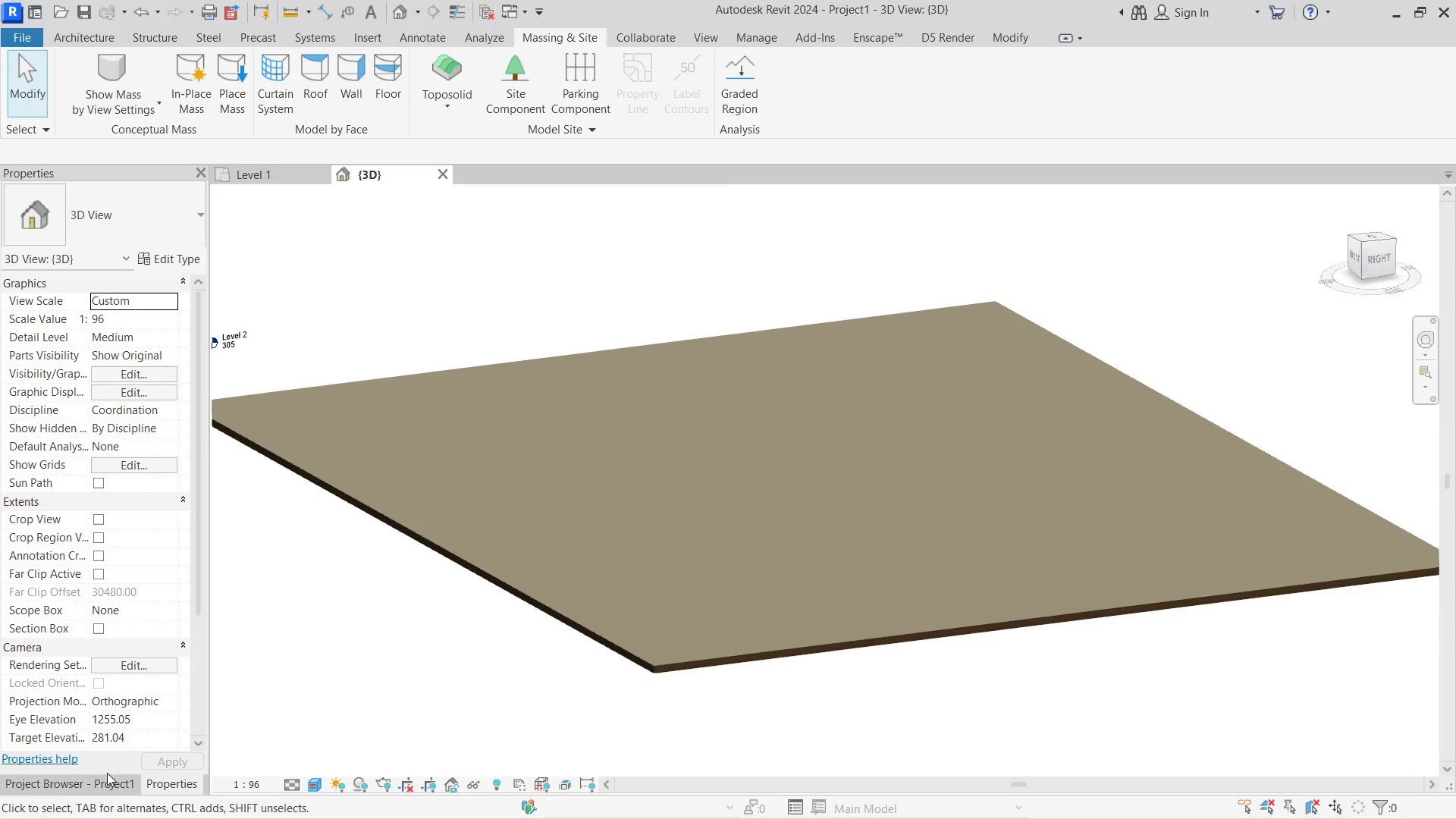 
left_click([108, 777])
 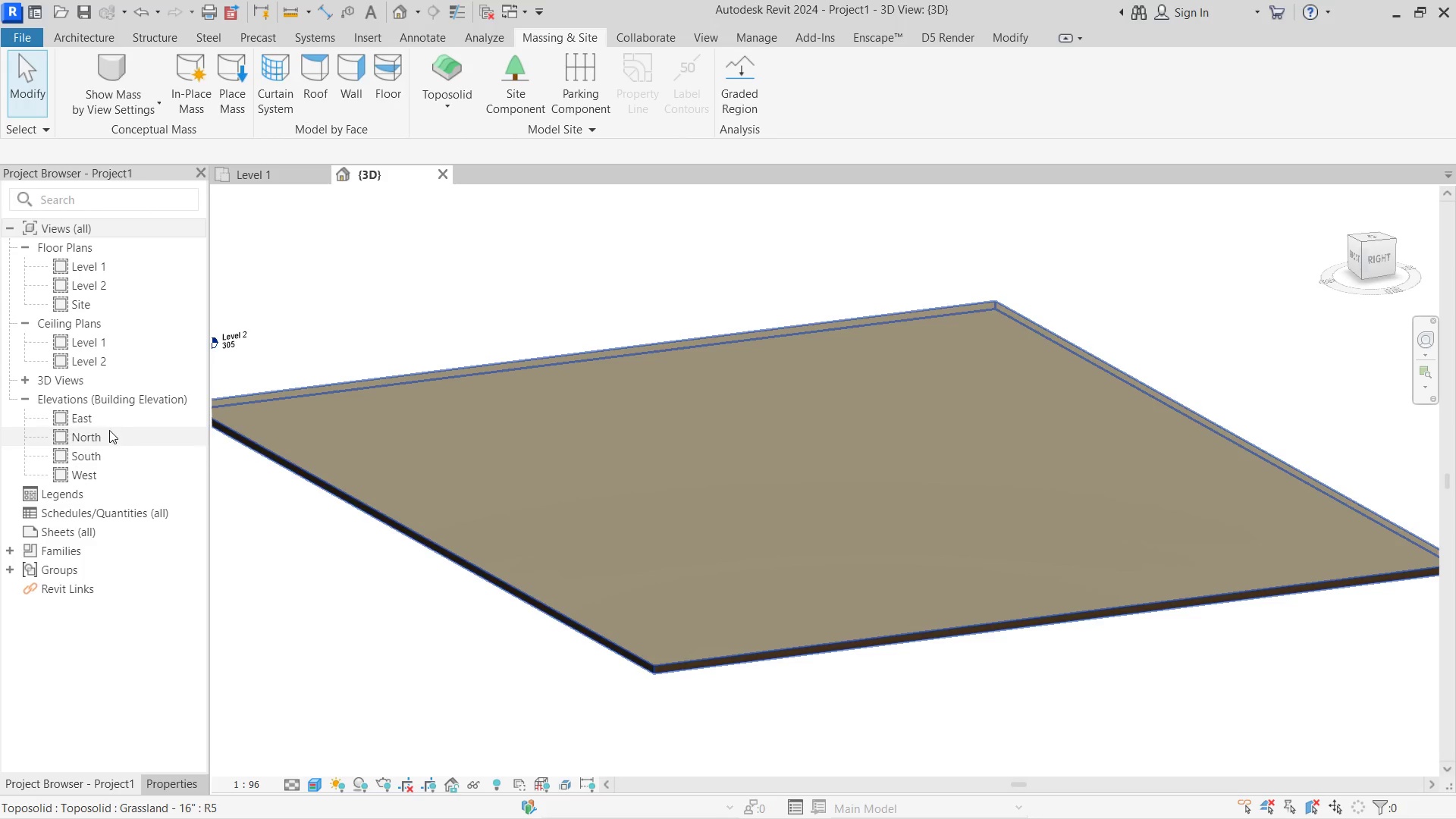 
double_click([109, 416])
 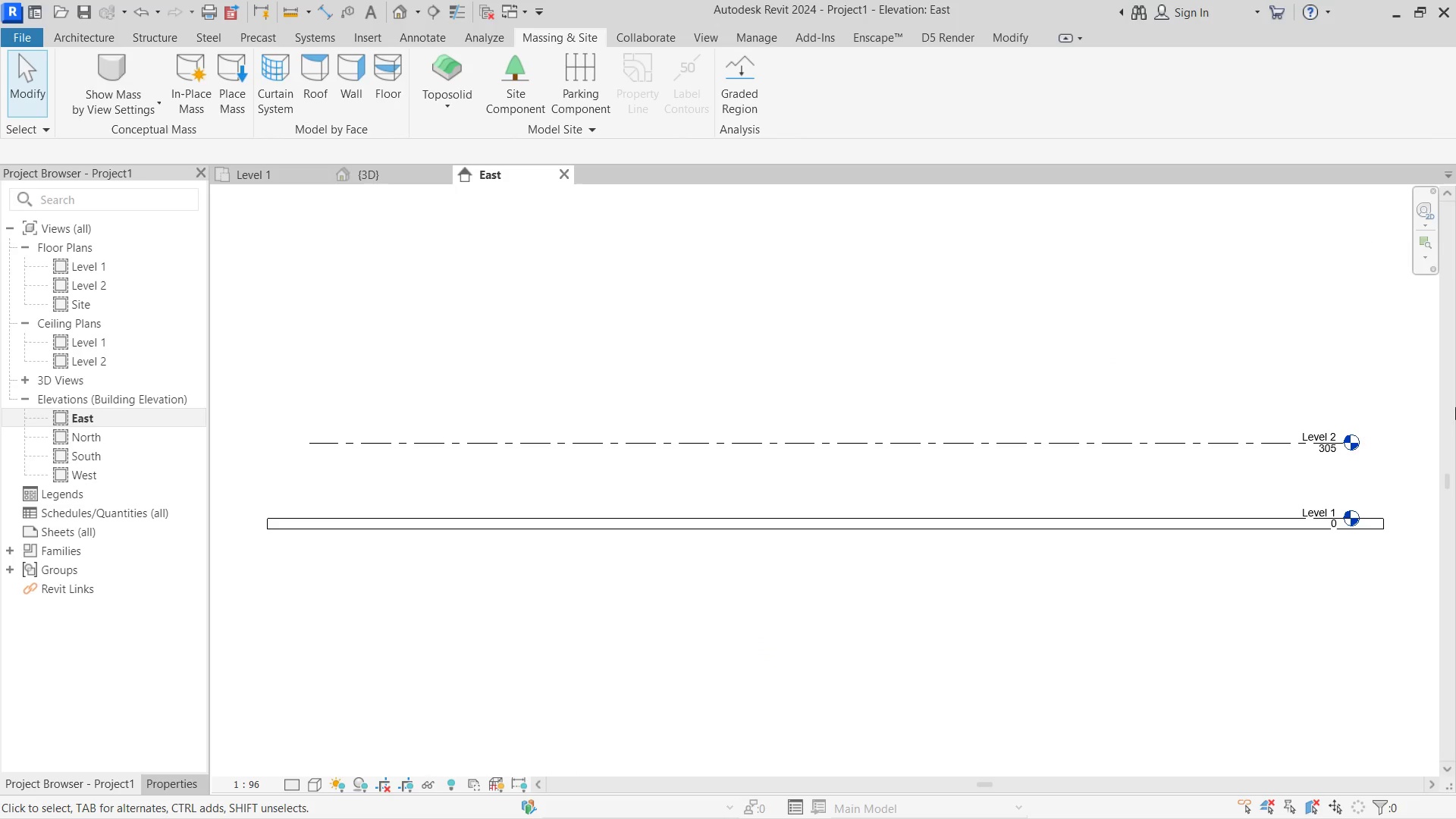 
scroll: coordinate [1455, 445], scroll_direction: up, amount: 5.0
 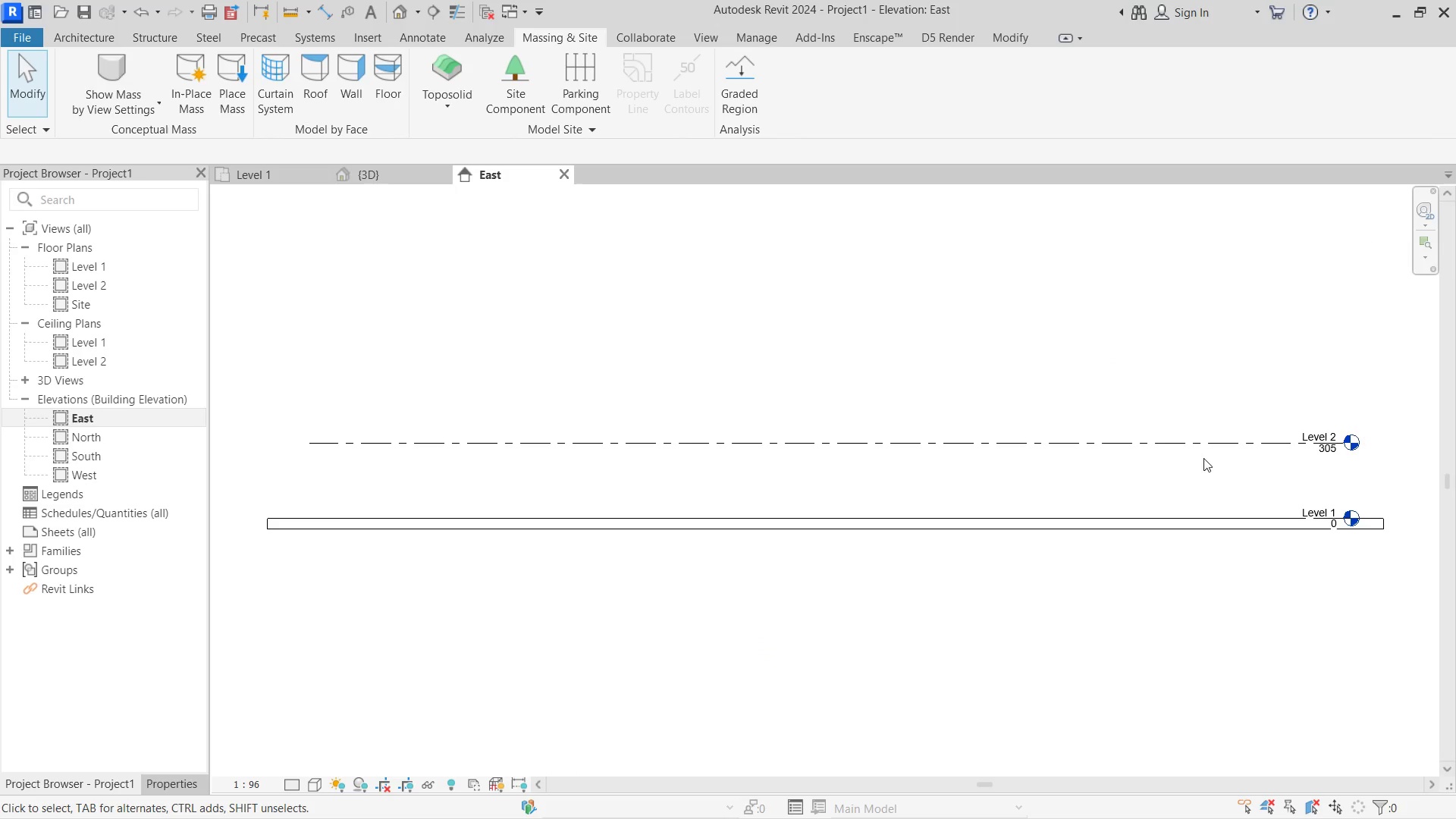 
left_click([1211, 450])
 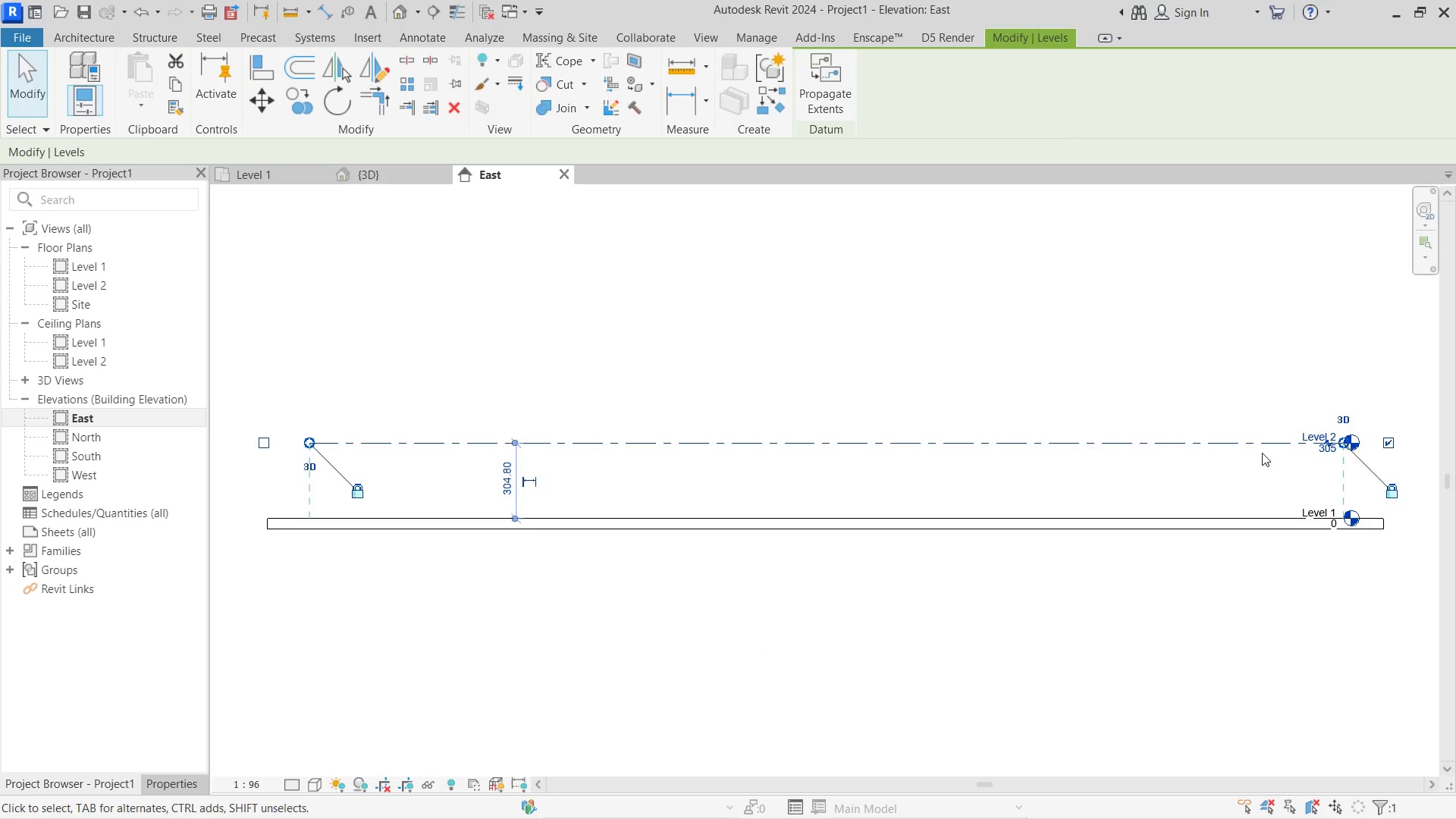 
scroll: coordinate [1160, 451], scroll_direction: up, amount: 4.0
 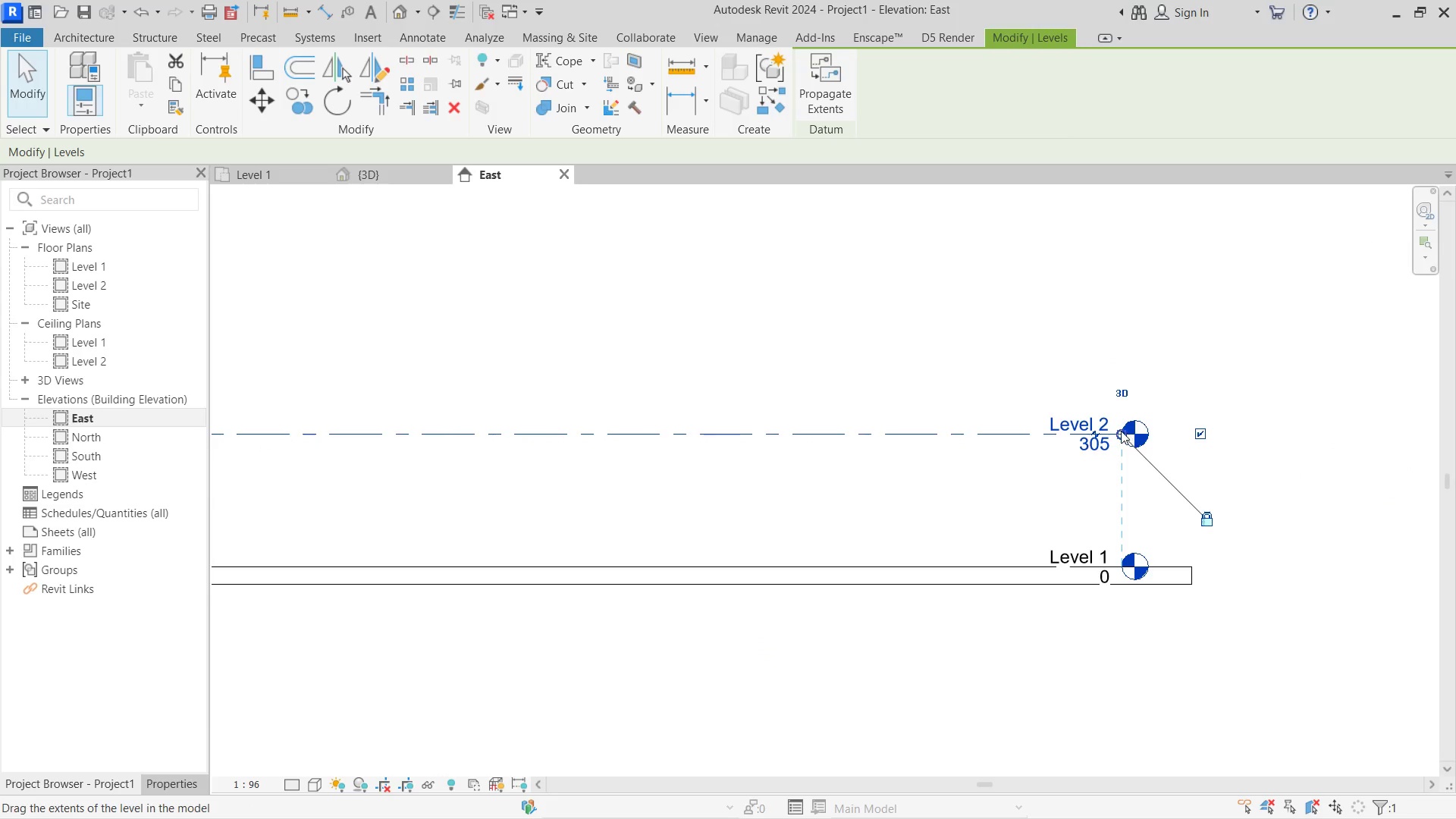 
left_click_drag(start_coordinate=[1119, 431], to_coordinate=[1307, 430])
 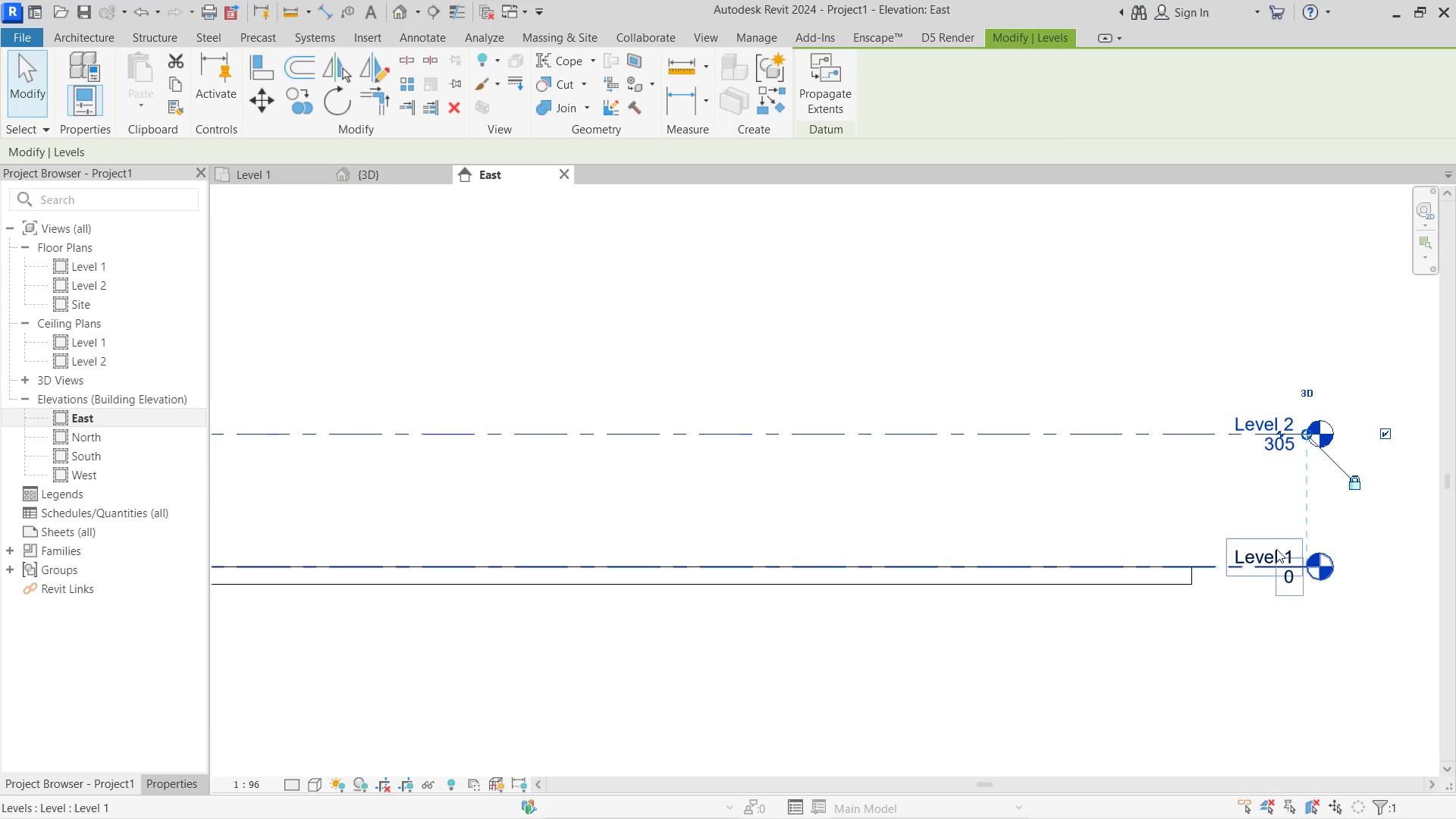 
double_click([1276, 549])
 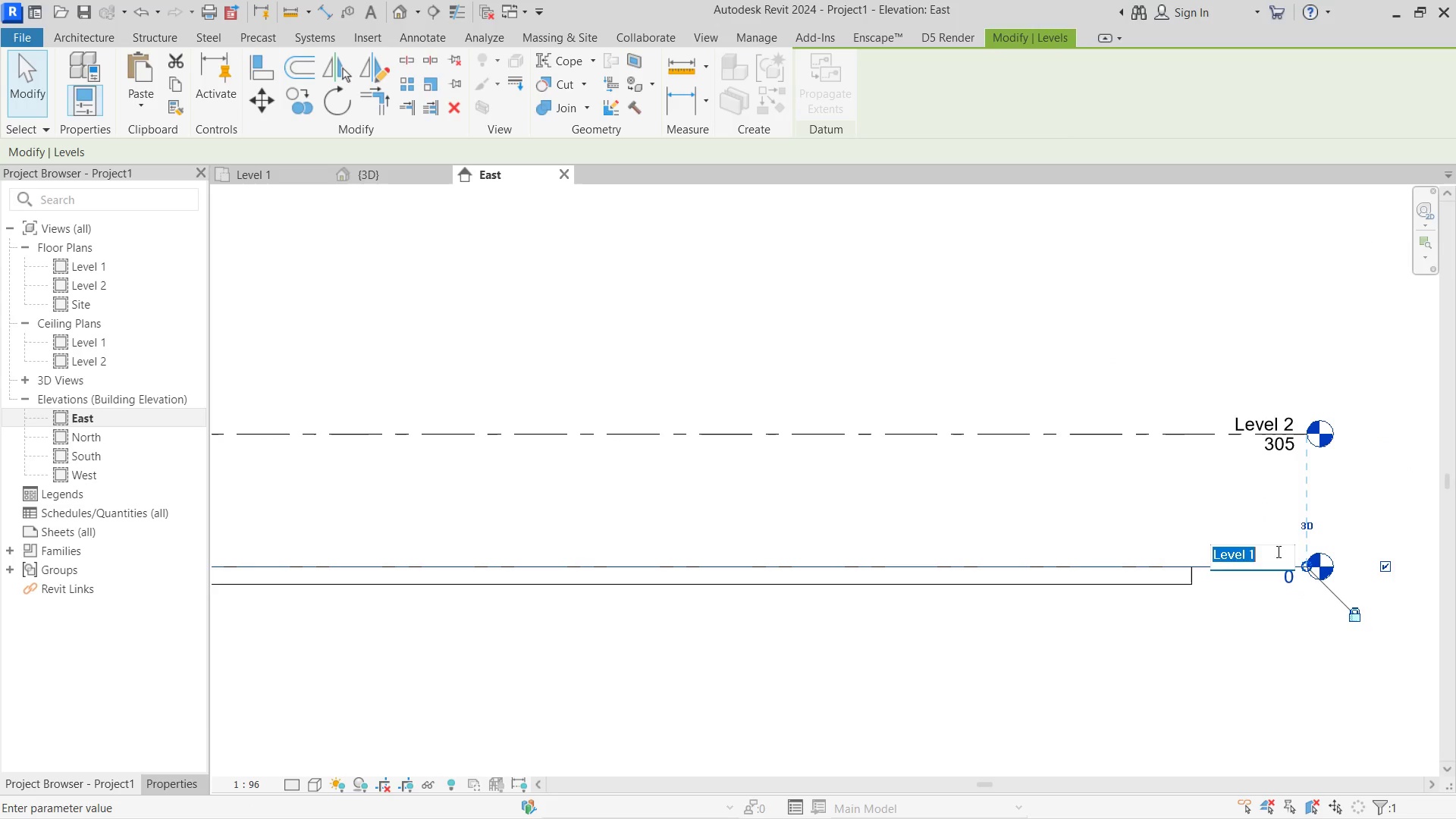 
left_click_drag(start_coordinate=[1277, 551], to_coordinate=[1090, 544])
 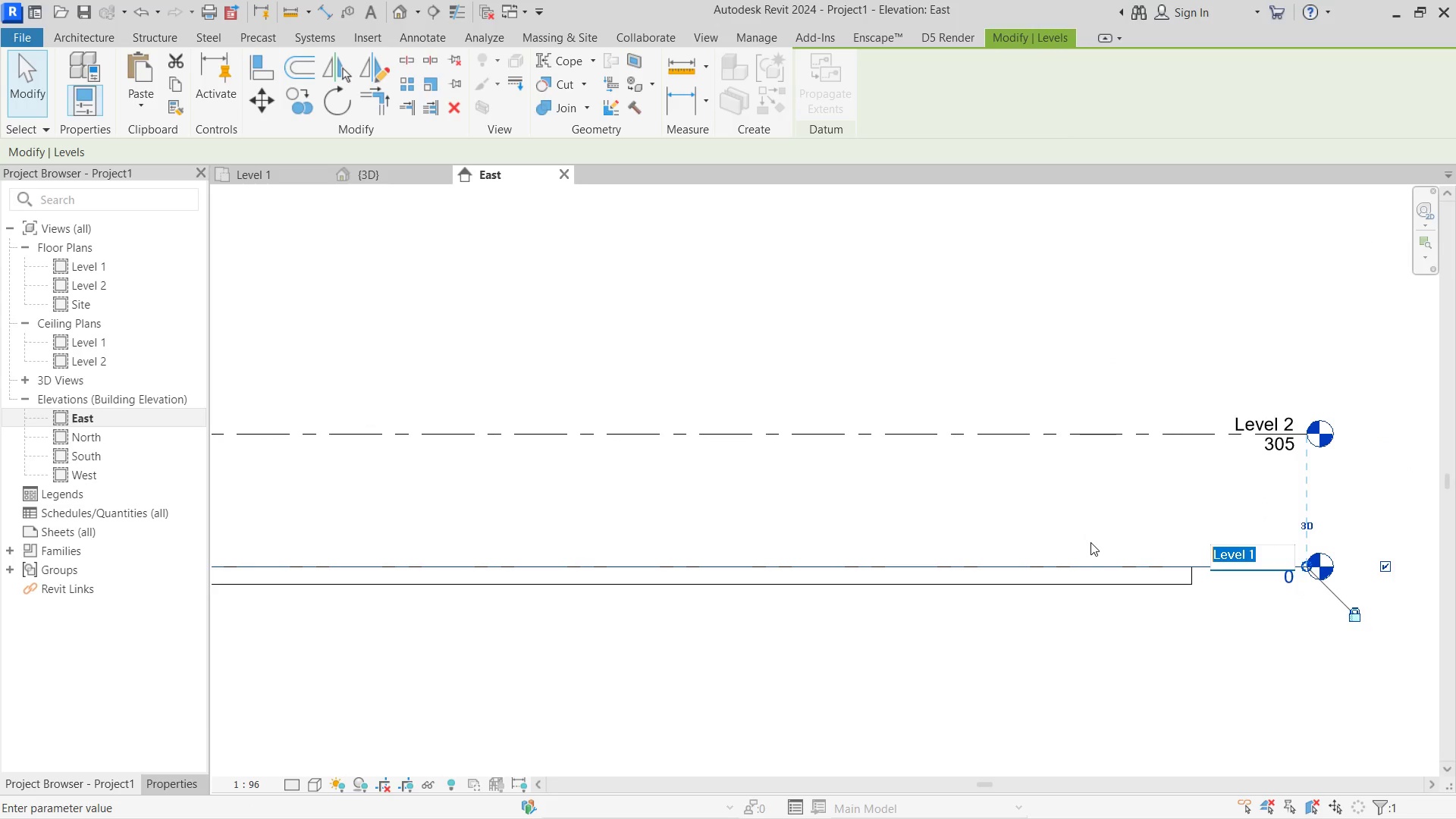 
key(CapsLock)
 